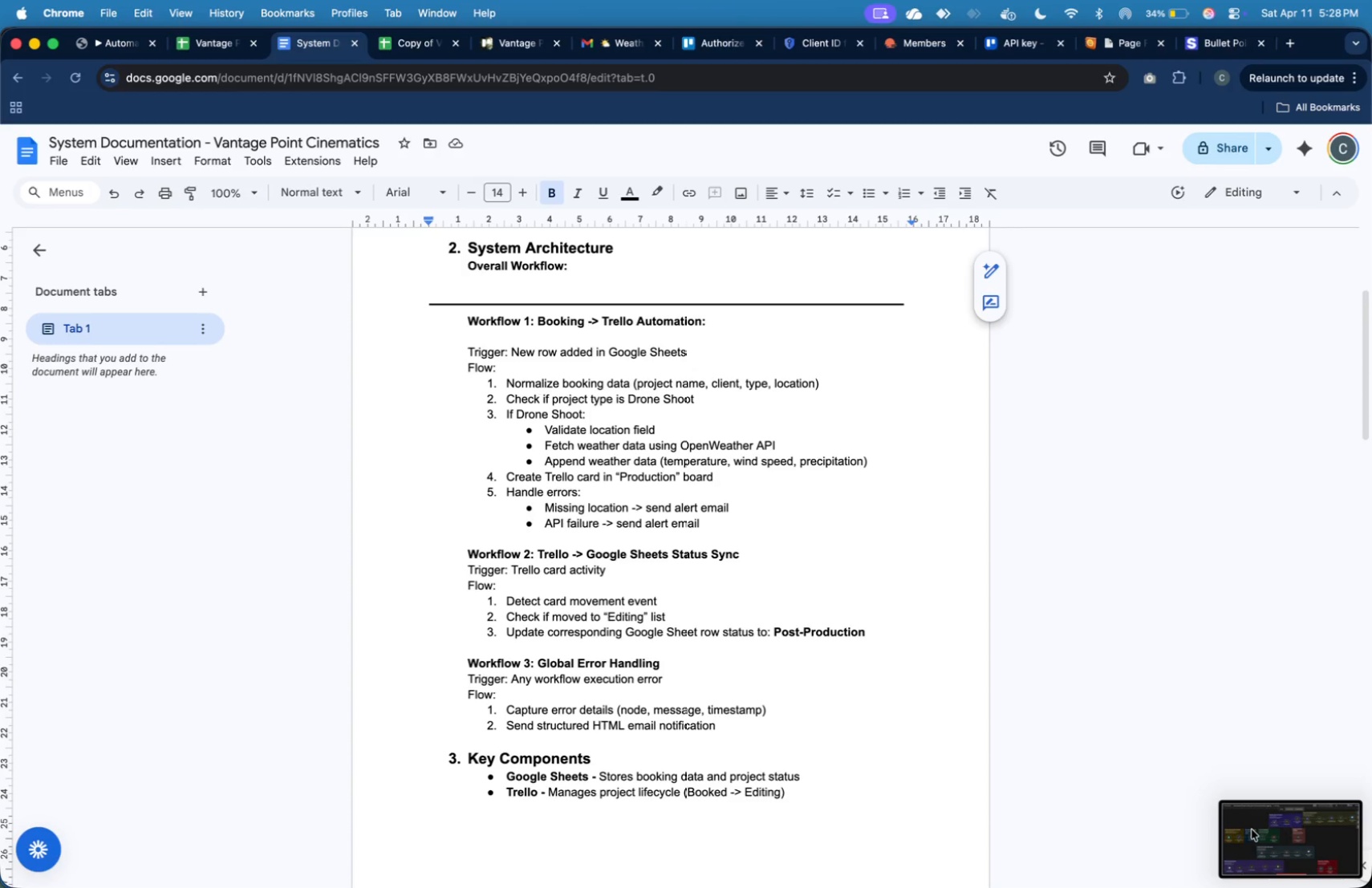 
left_click_drag(start_coordinate=[1284, 837], to_coordinate=[656, 286])
 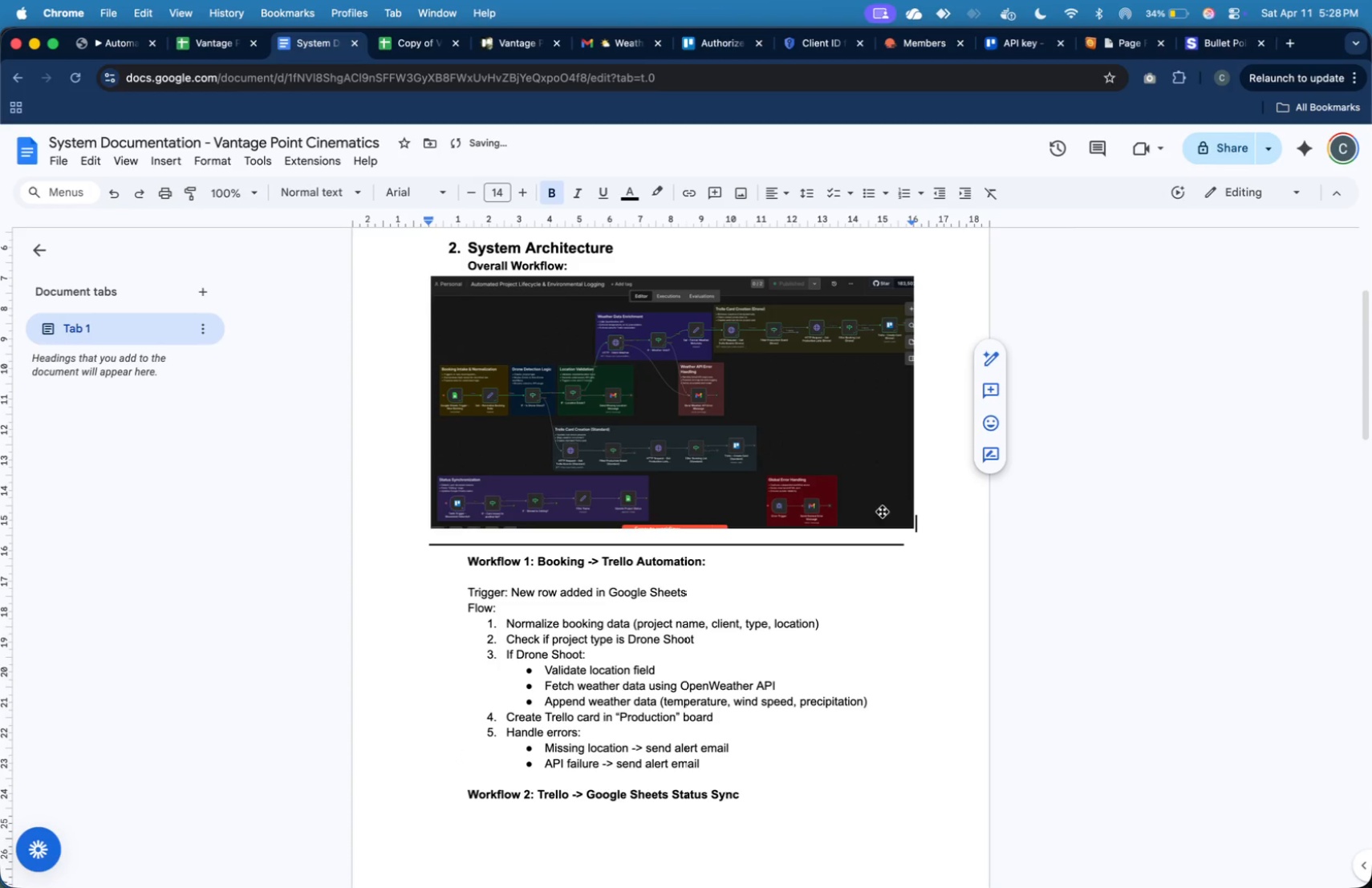 
left_click([818, 567])
 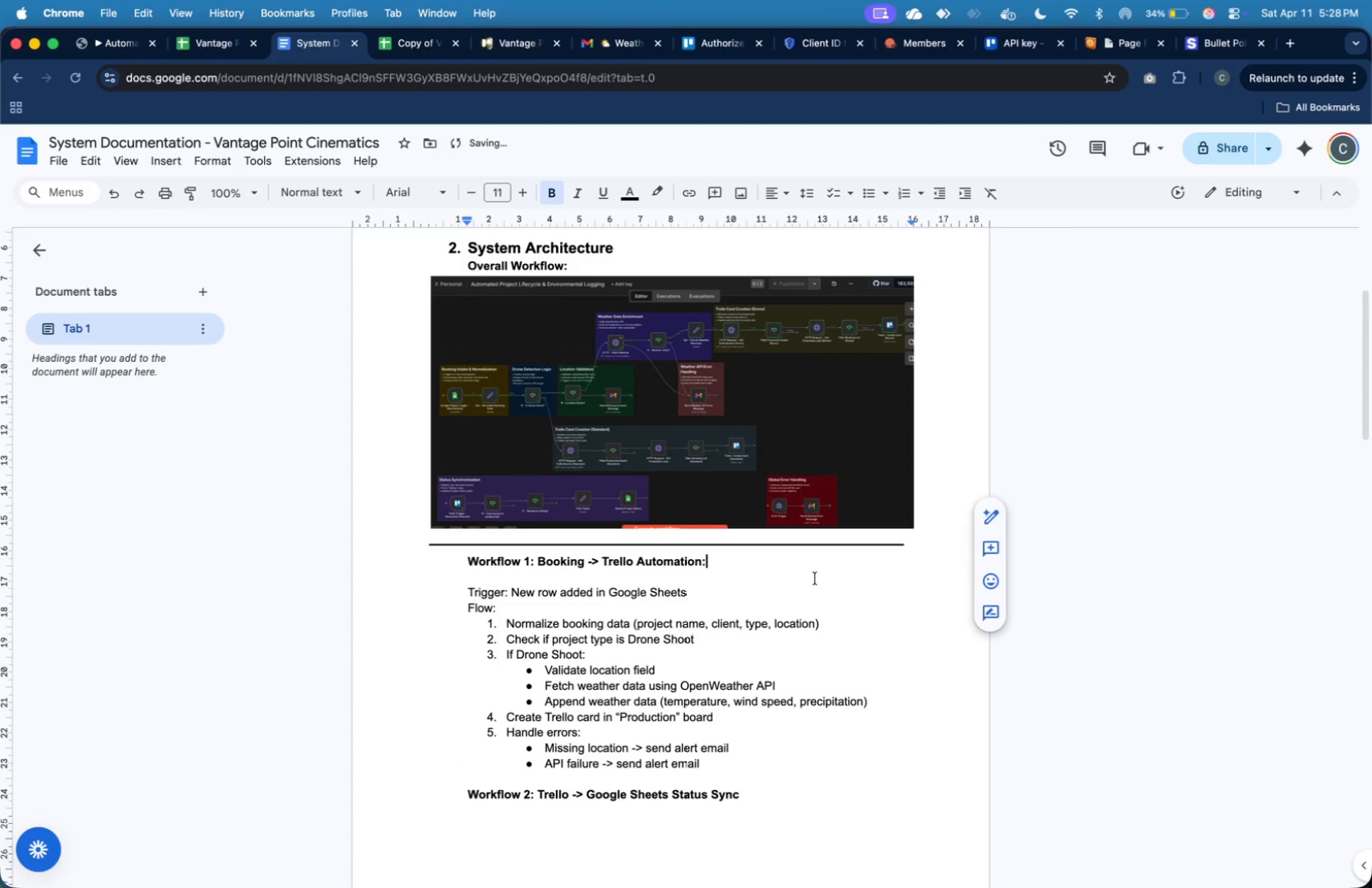 
left_click([815, 579])
 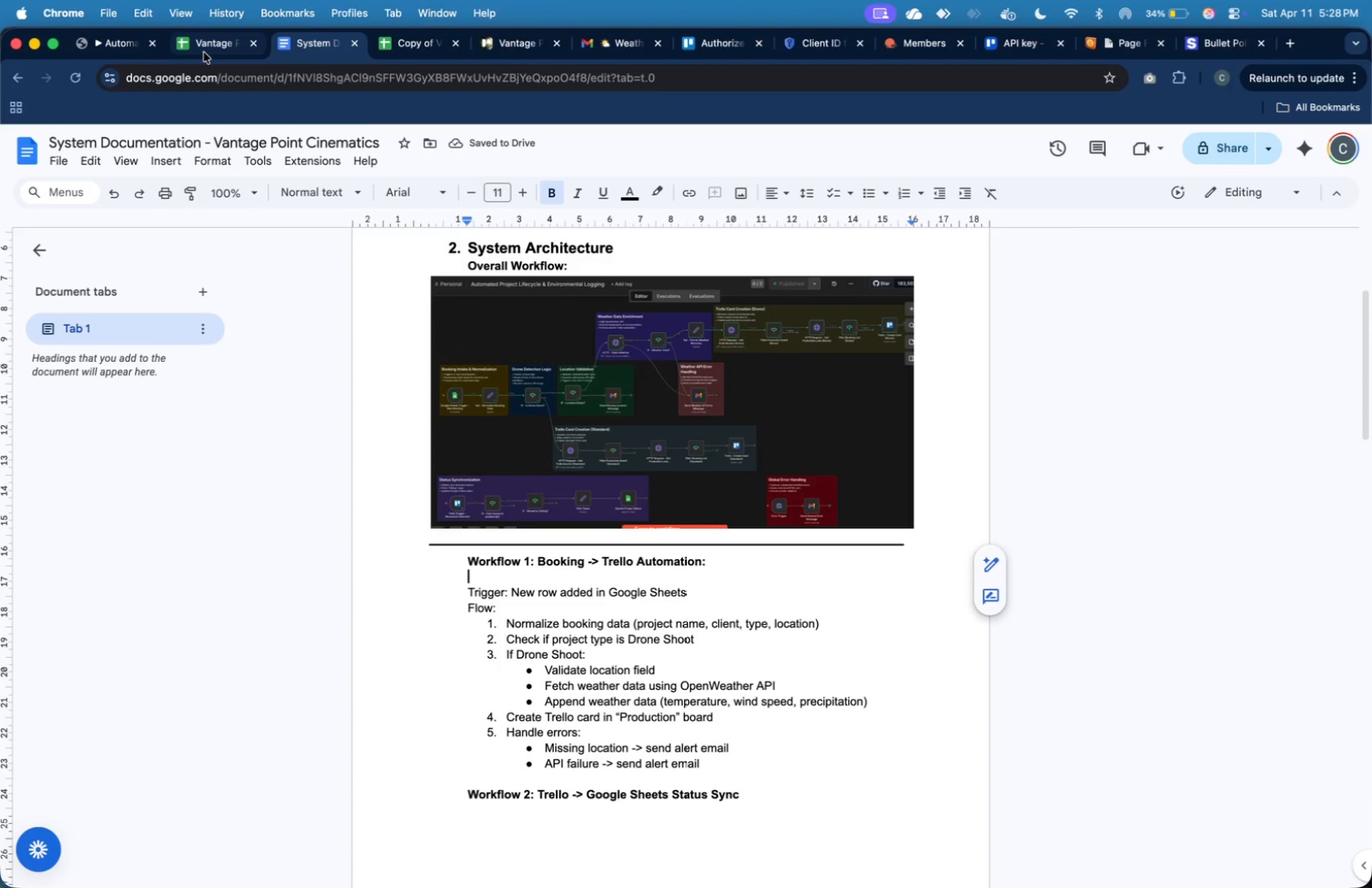 
key(Backspace)
 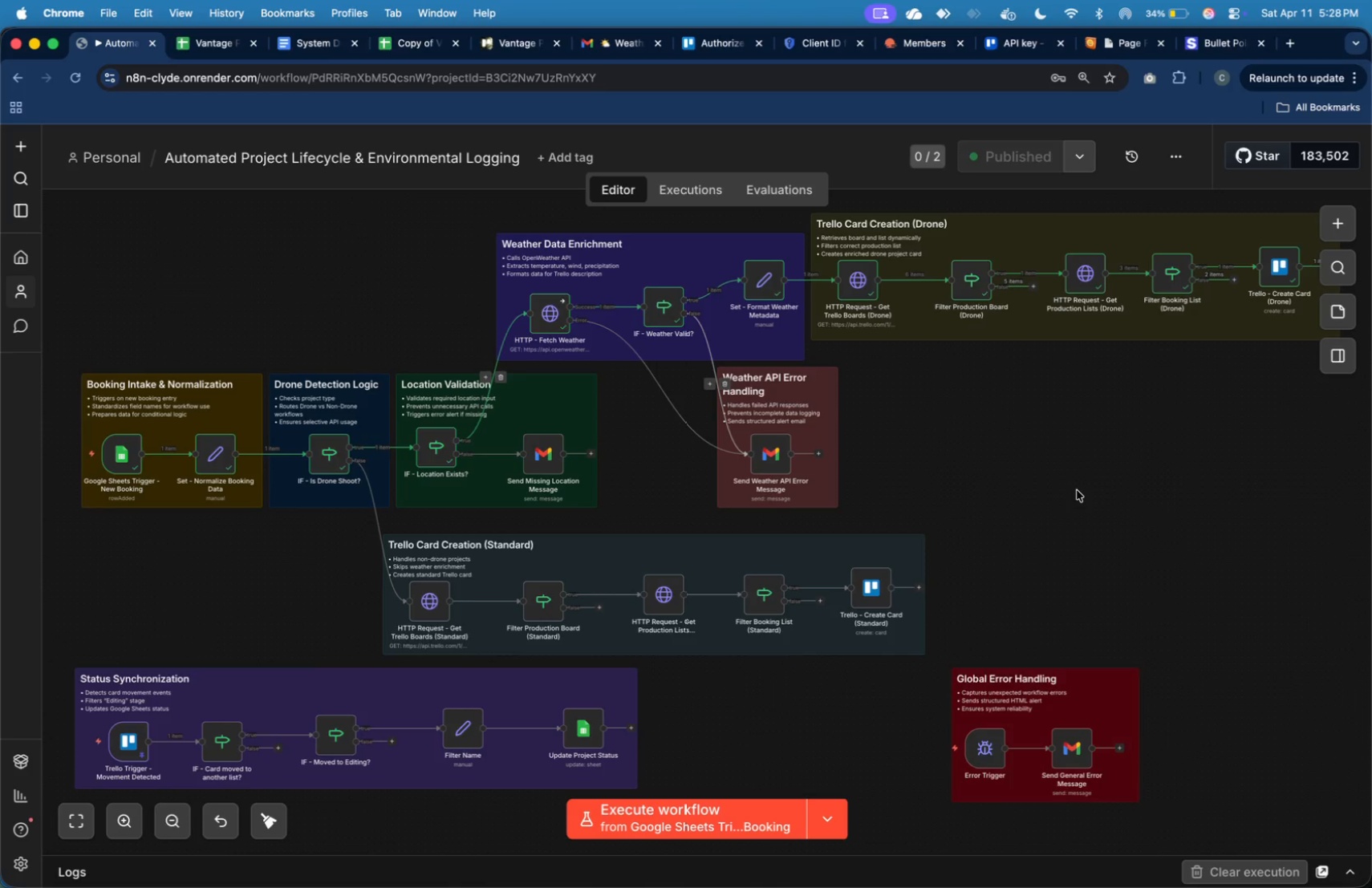 
key(Meta+Shift+4)
 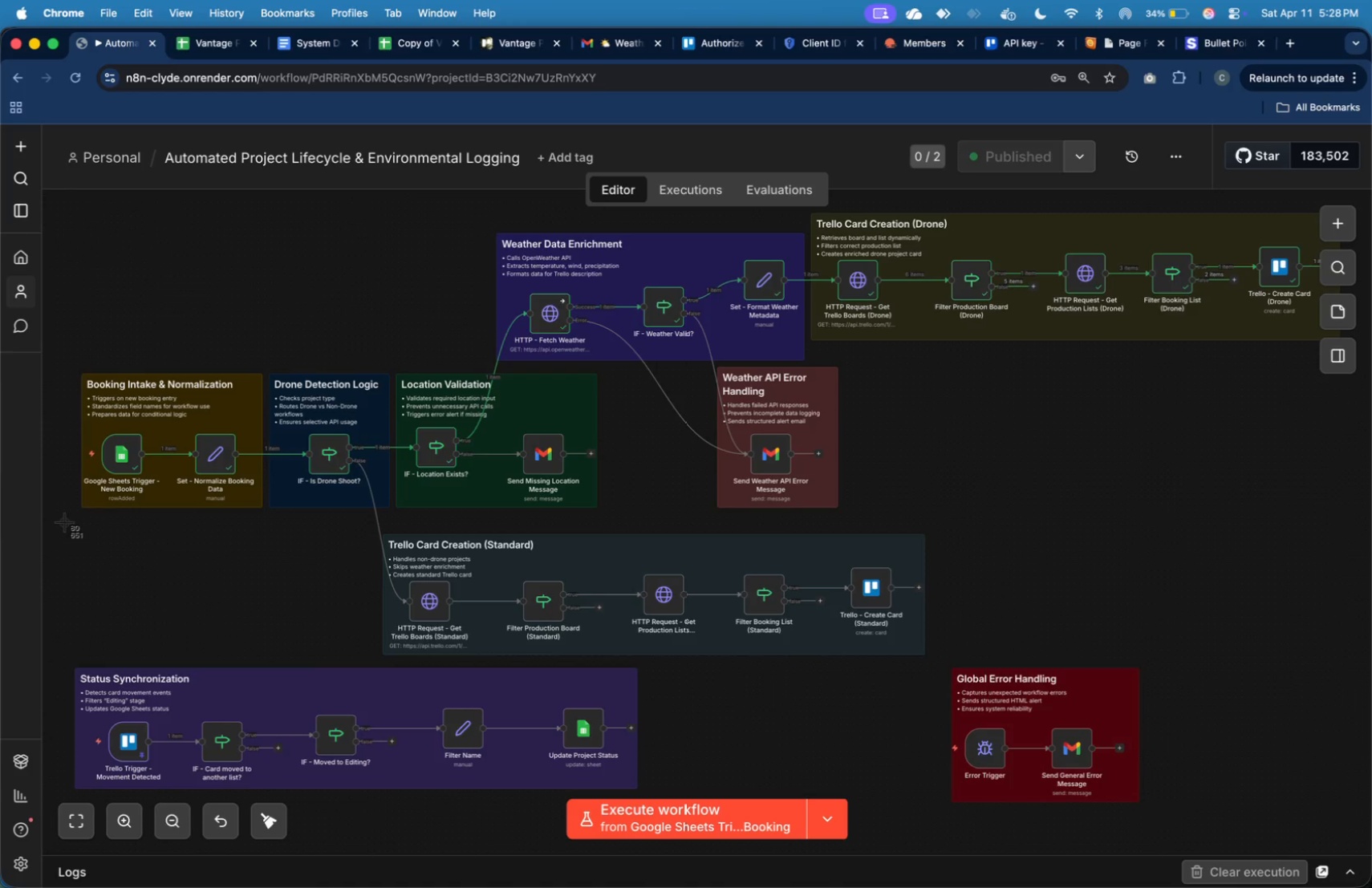 
left_click_drag(start_coordinate=[67, 519], to_coordinate=[1352, 200])
 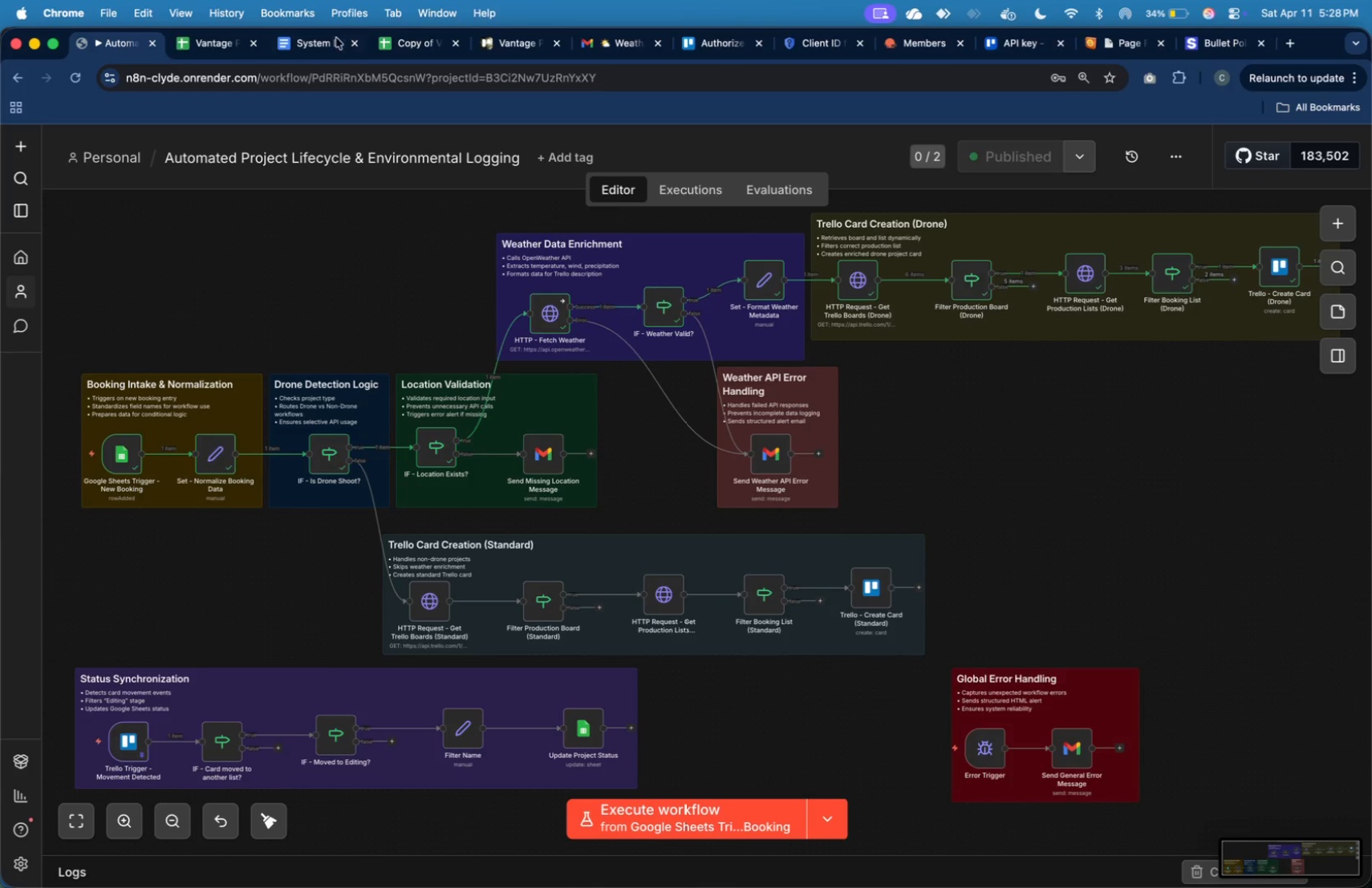 
left_click([319, 47])
 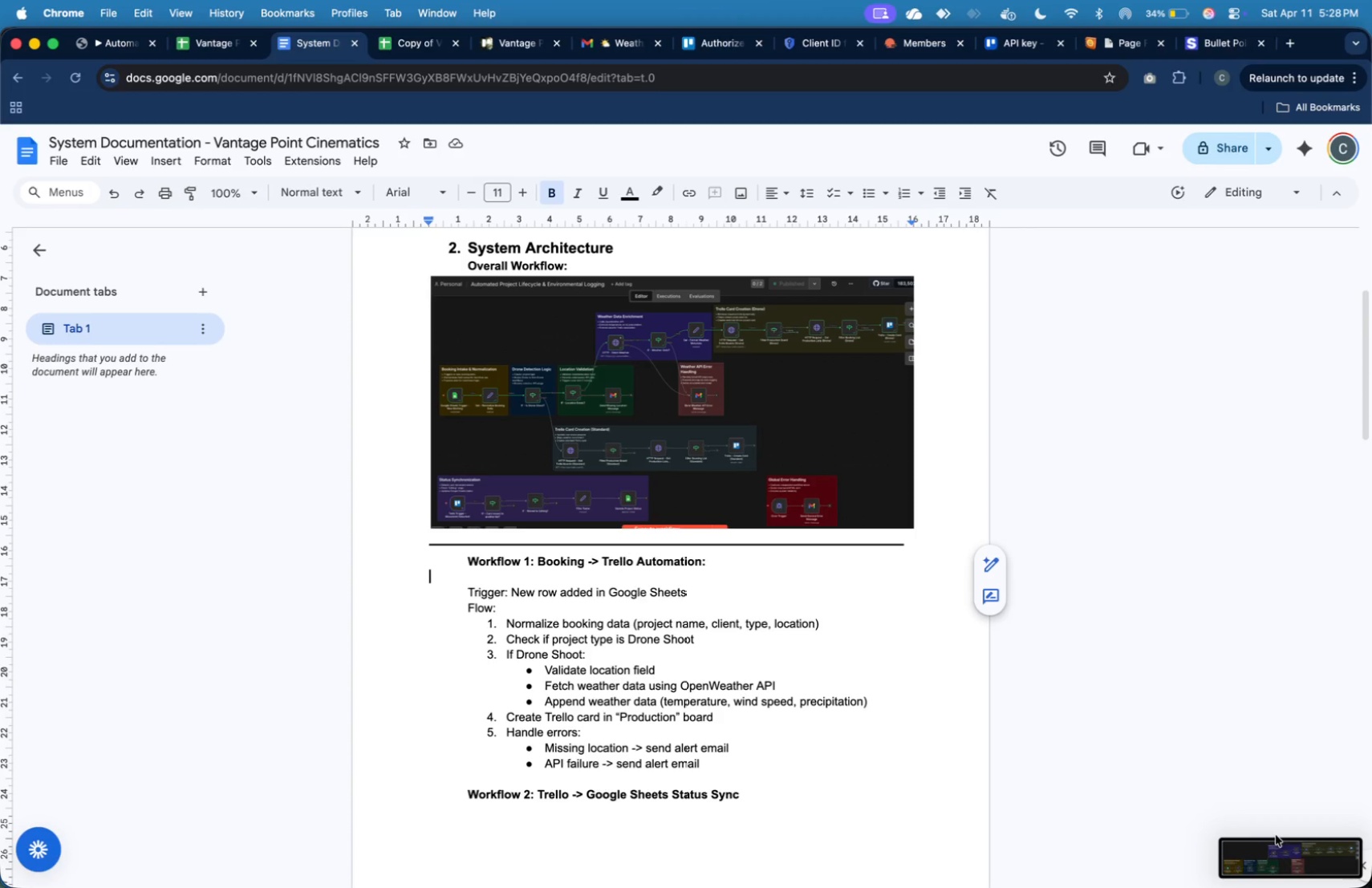 
left_click_drag(start_coordinate=[1277, 854], to_coordinate=[732, 578])
 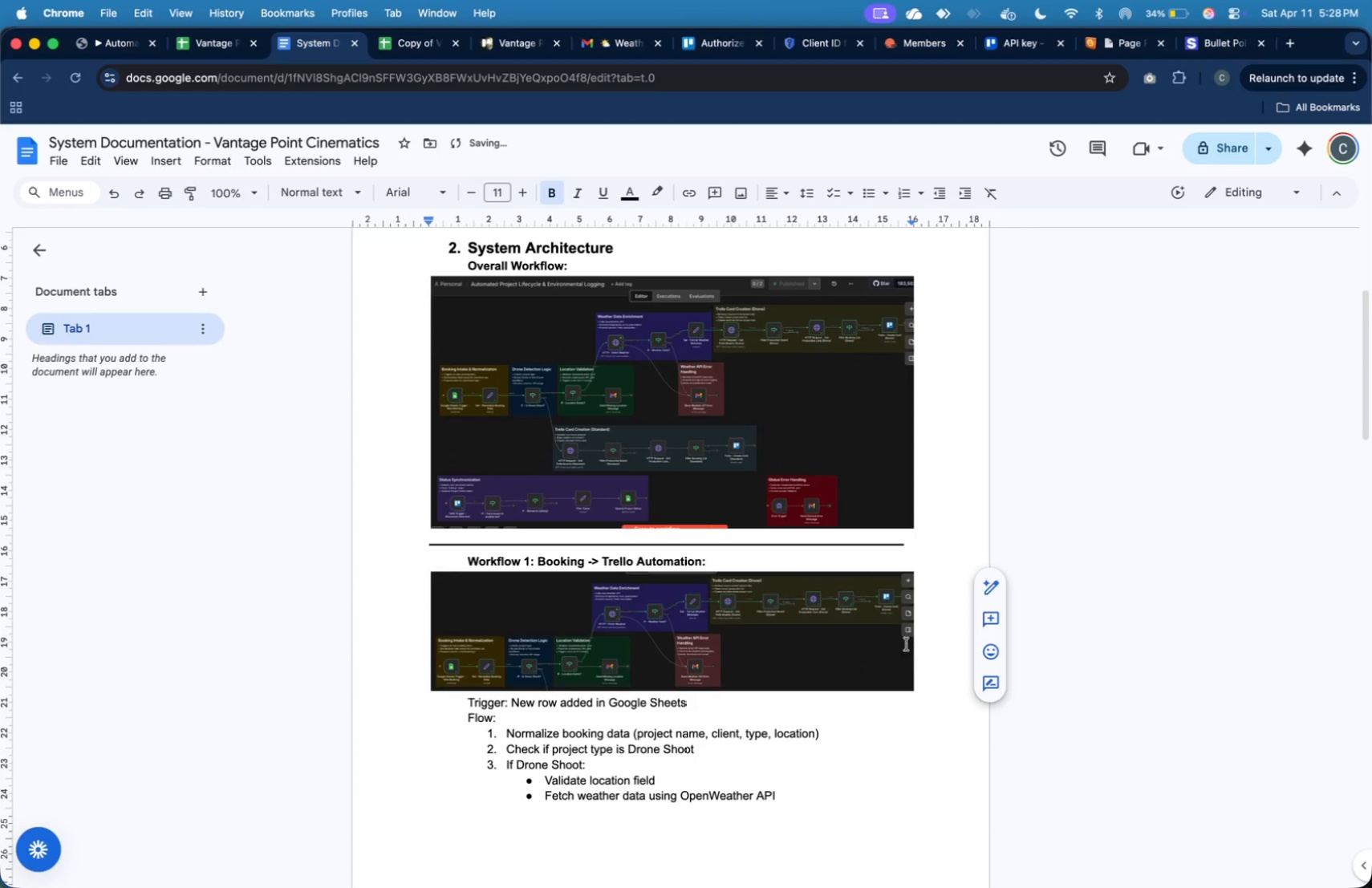 
scroll: coordinate [741, 533], scroll_direction: down, amount: 20.0
 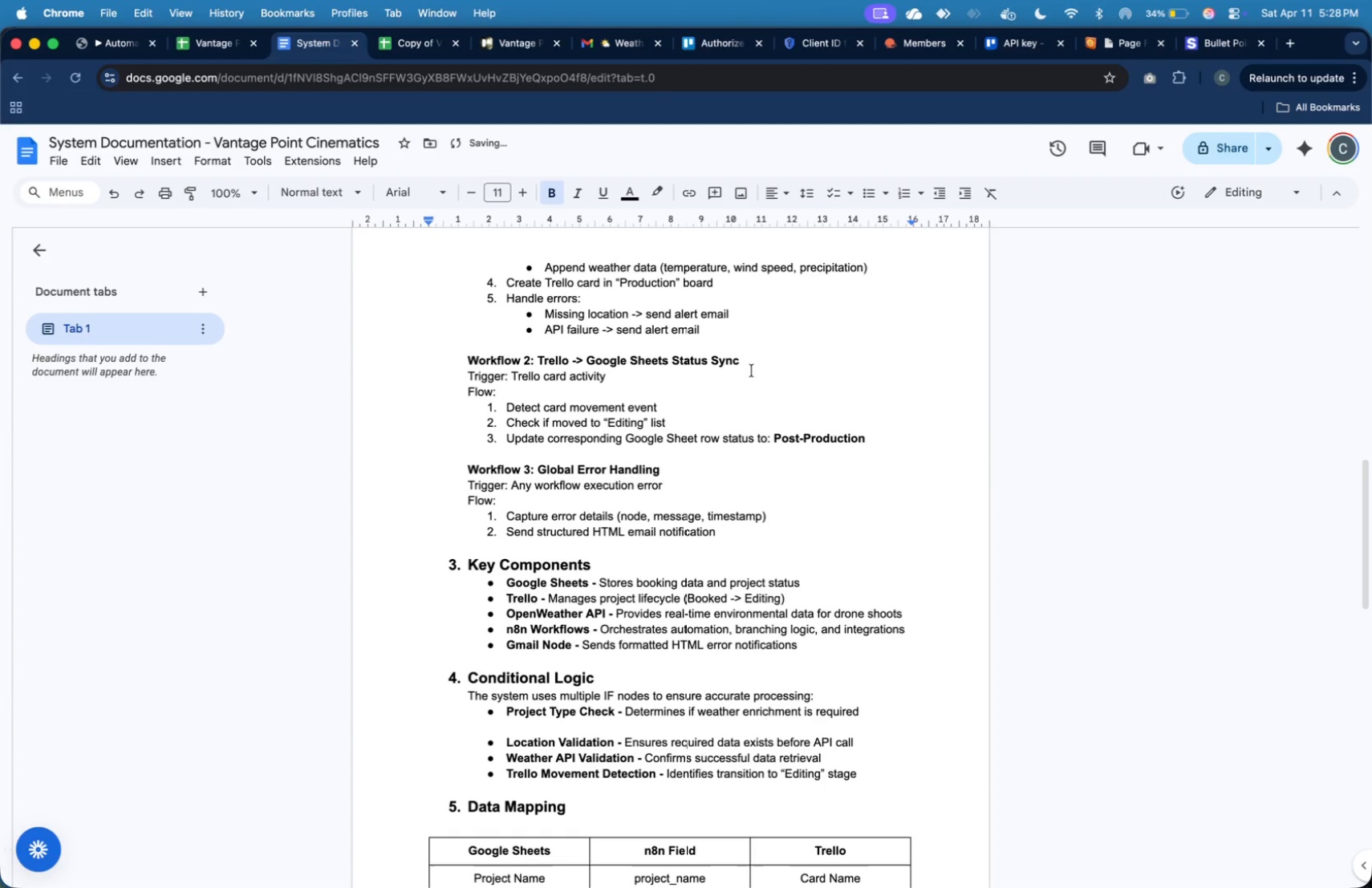 
left_click([758, 365])
 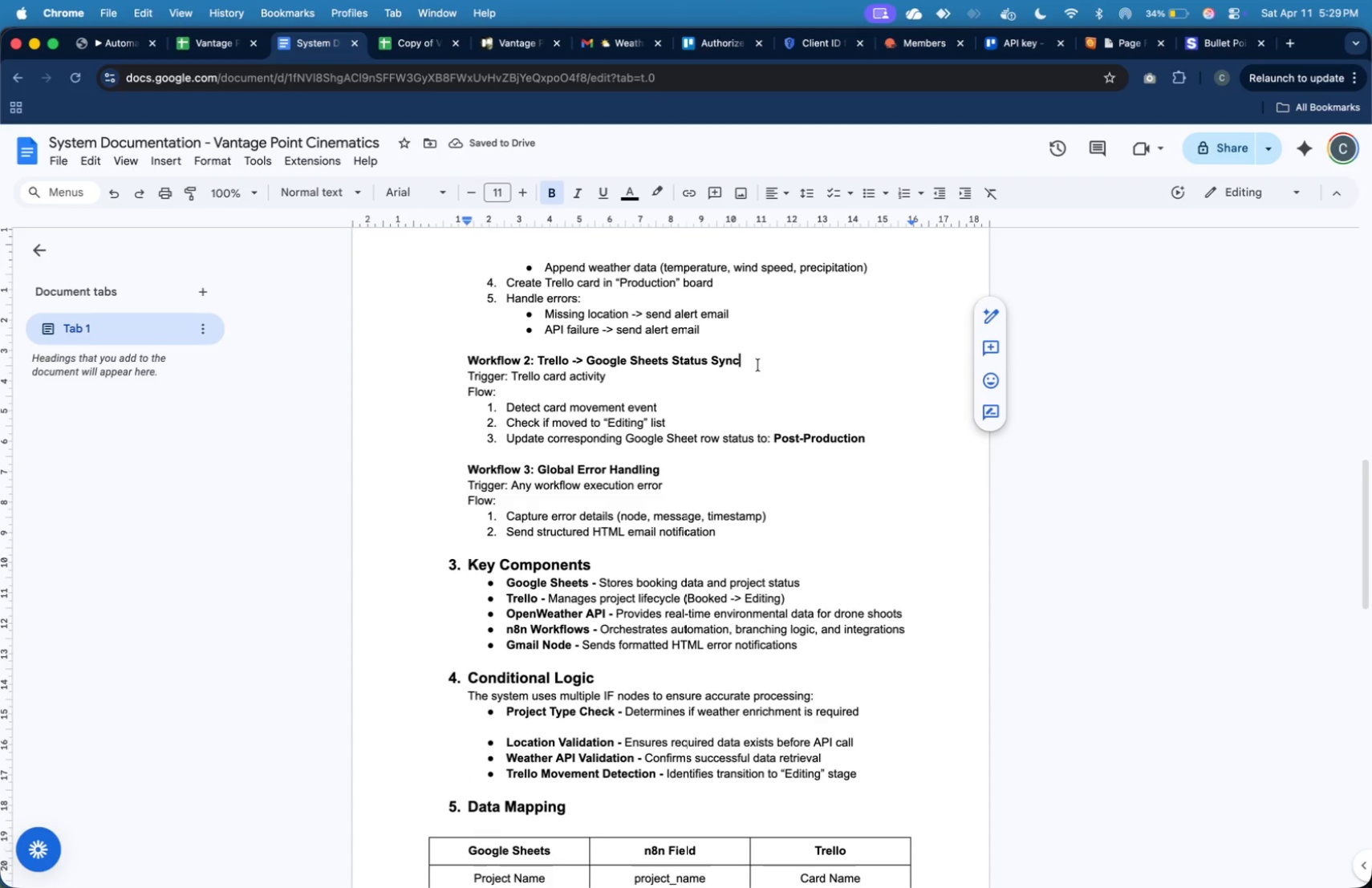 
key(Enter)
 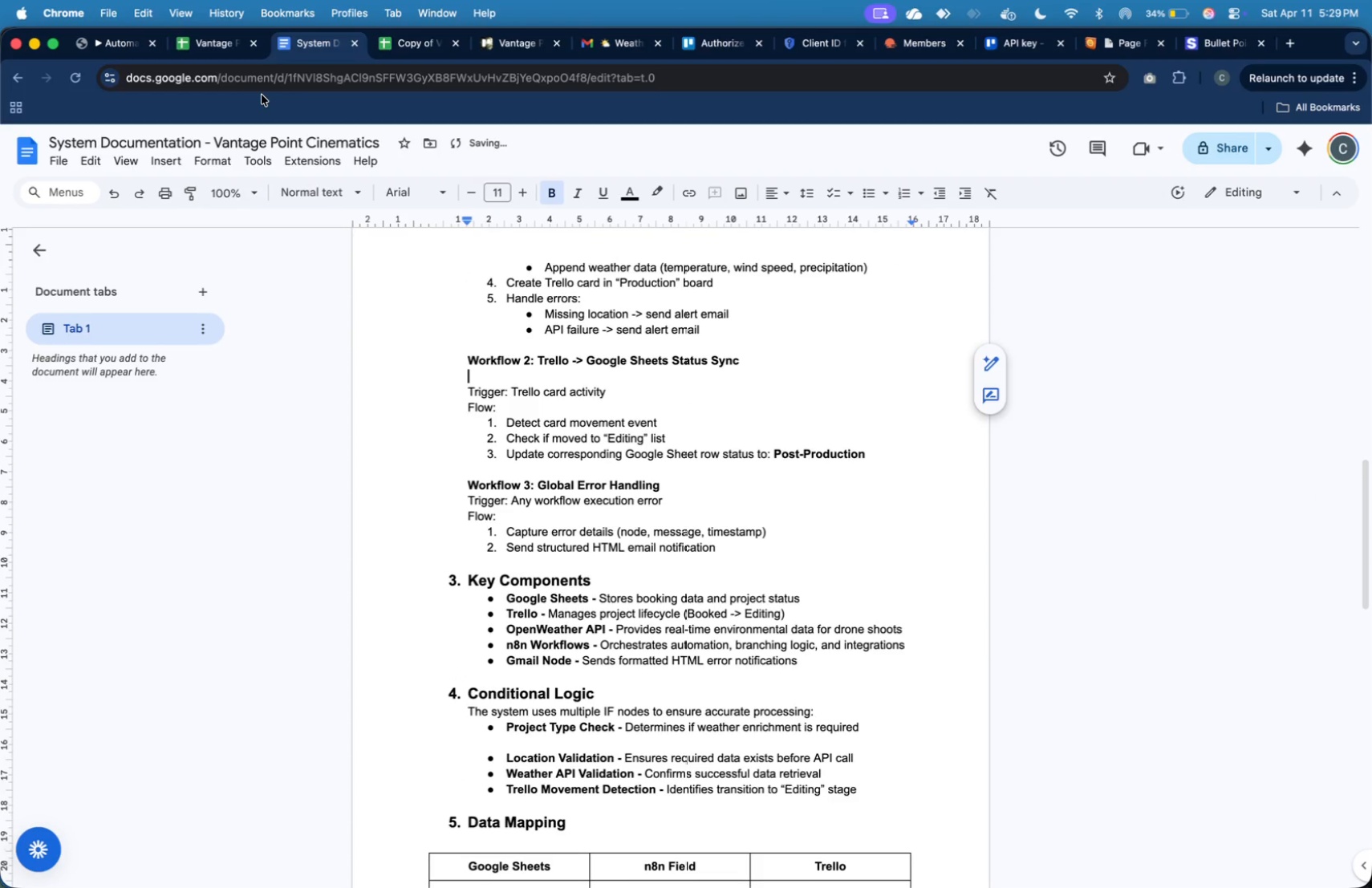 
key(Backspace)
 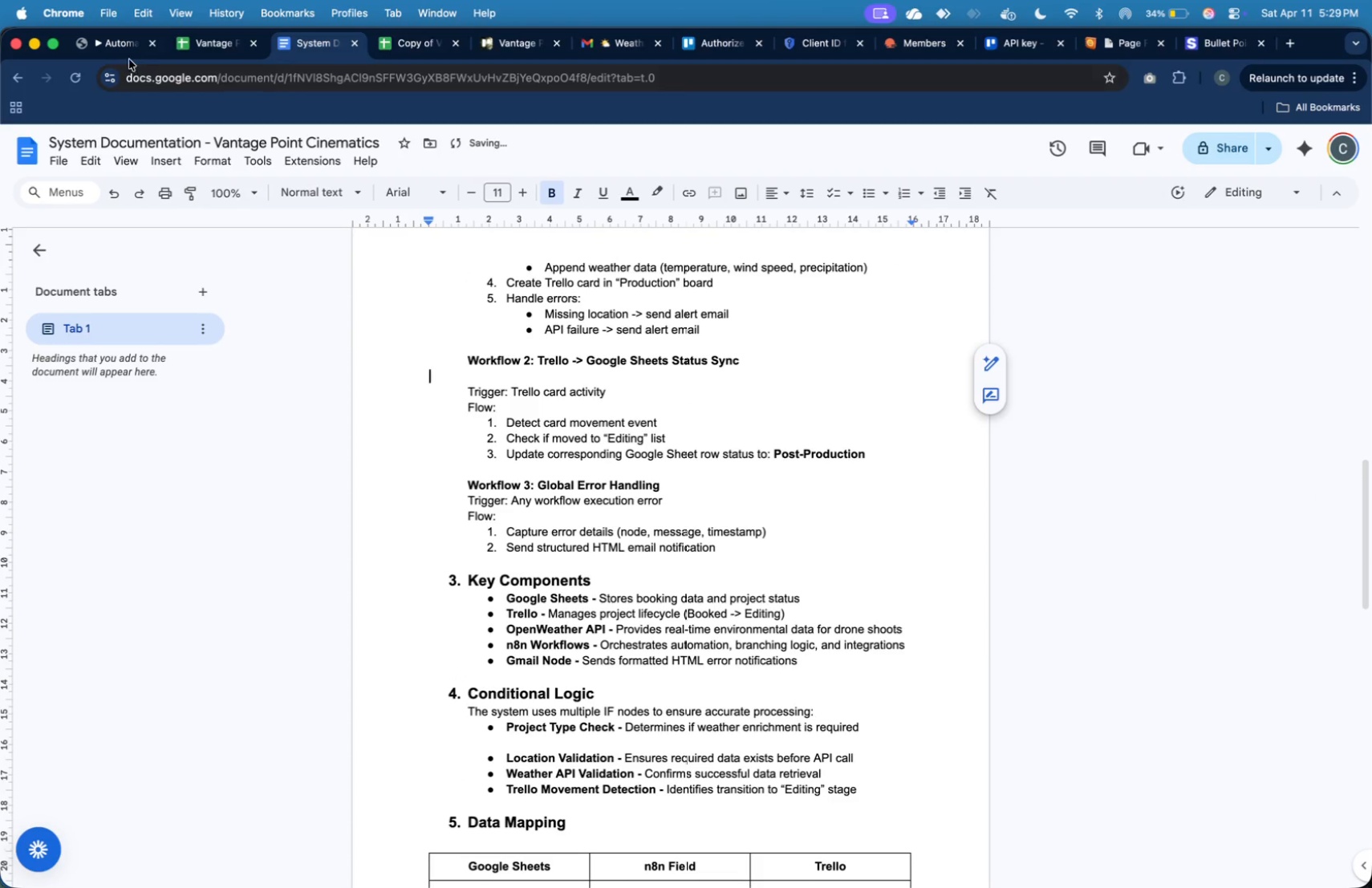 
left_click([123, 51])
 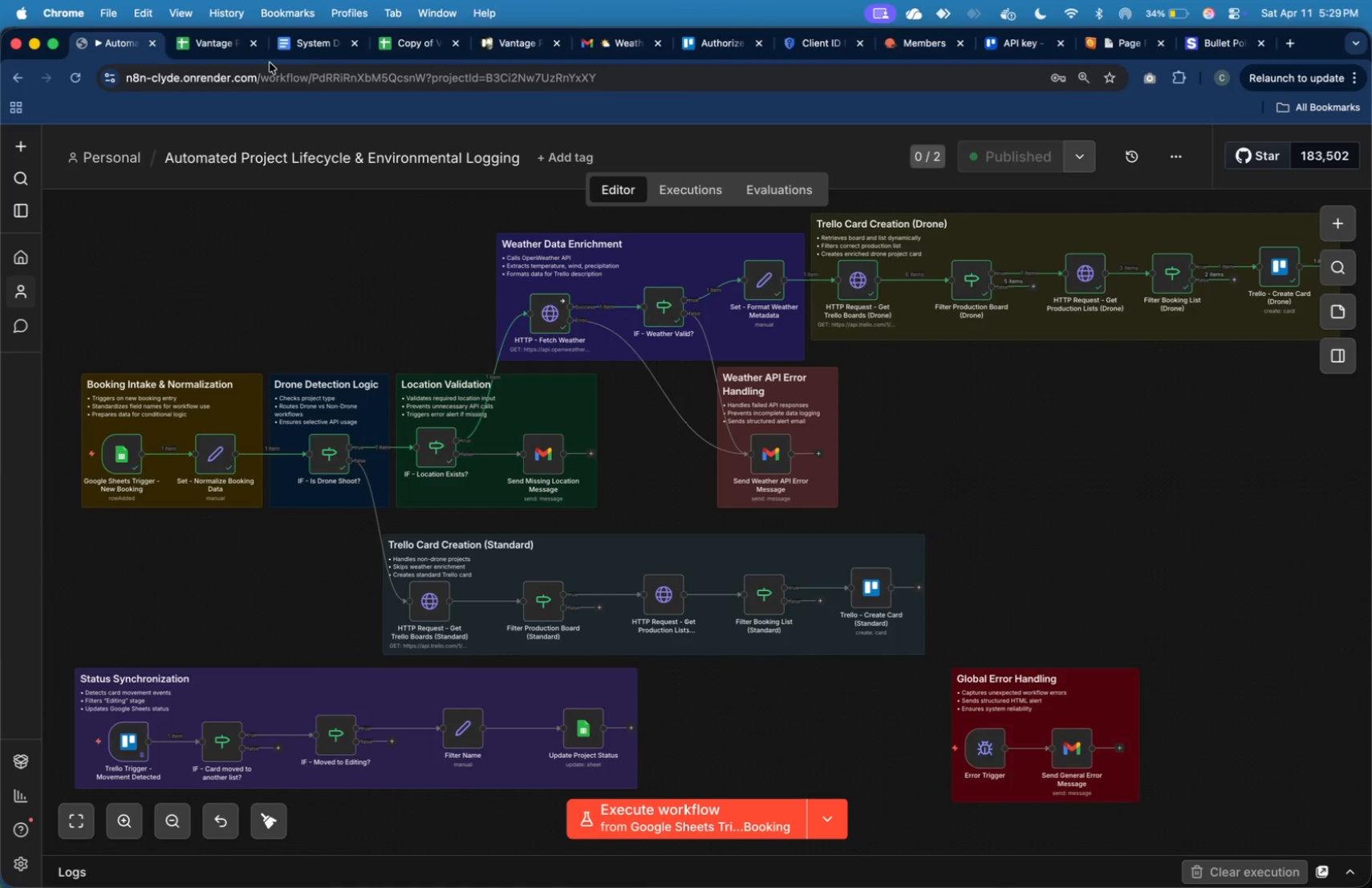 
left_click([288, 58])
 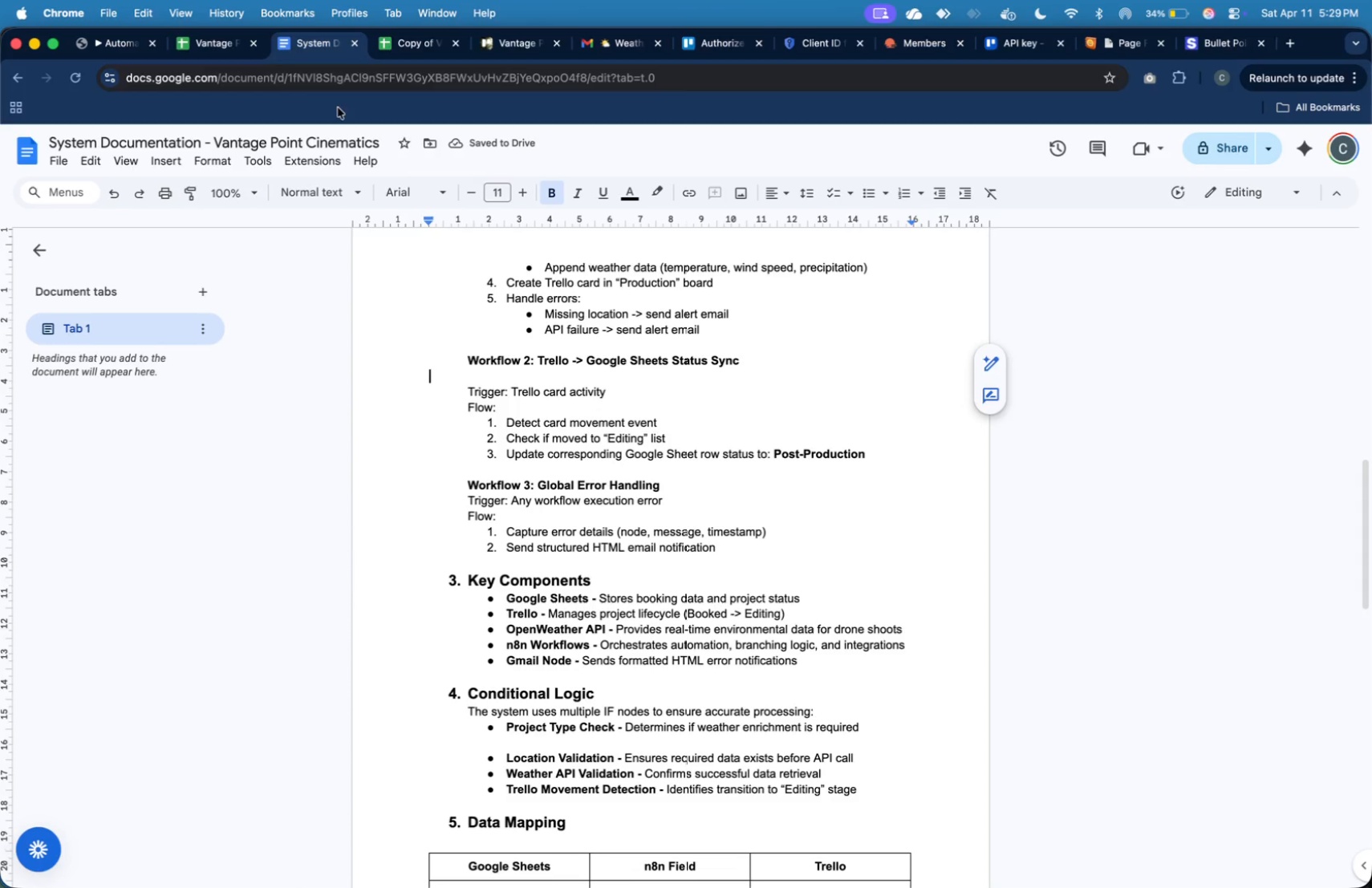 
scroll: coordinate [504, 285], scroll_direction: up, amount: 24.0
 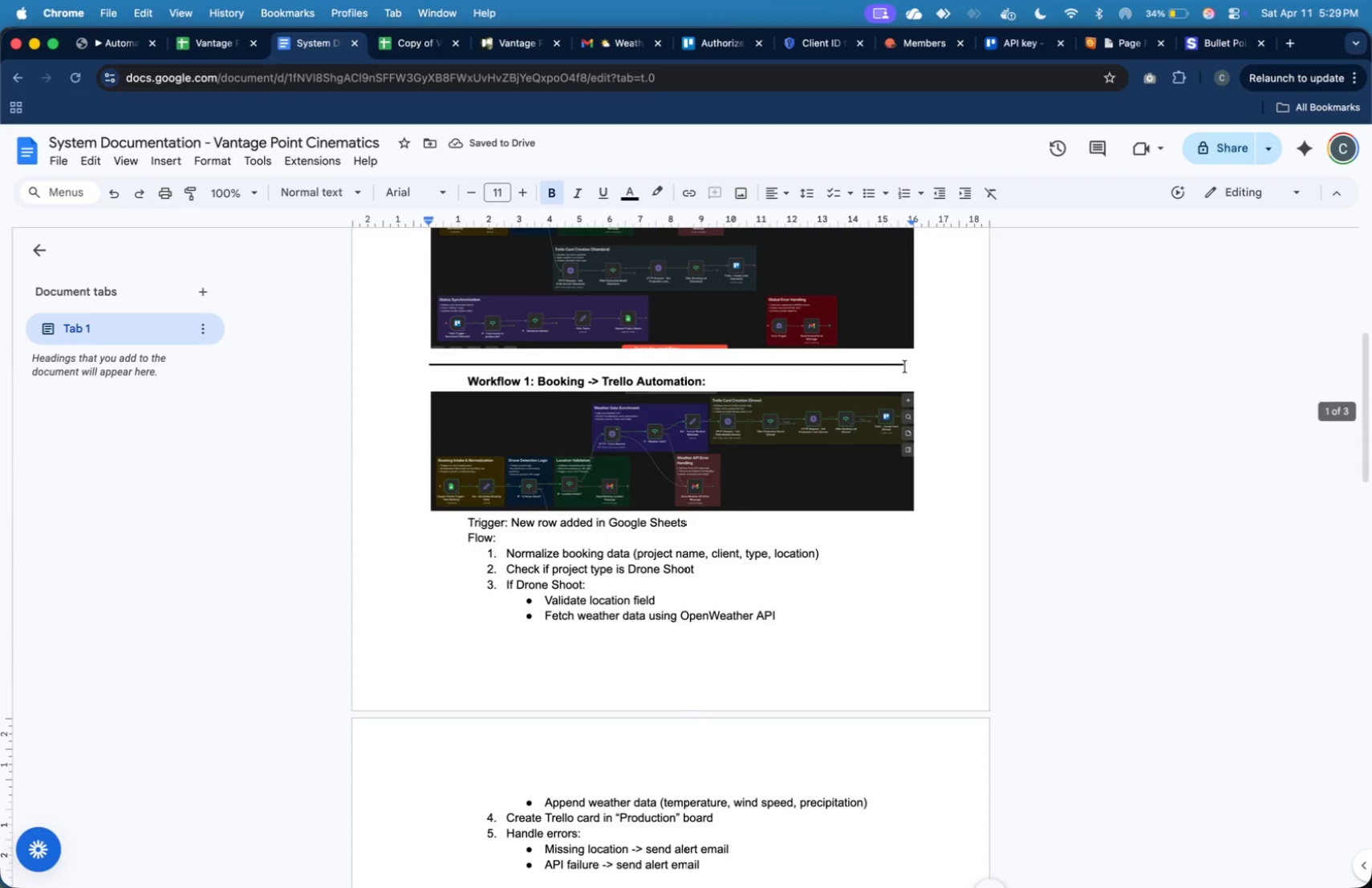 
left_click_drag(start_coordinate=[907, 366], to_coordinate=[430, 544])
 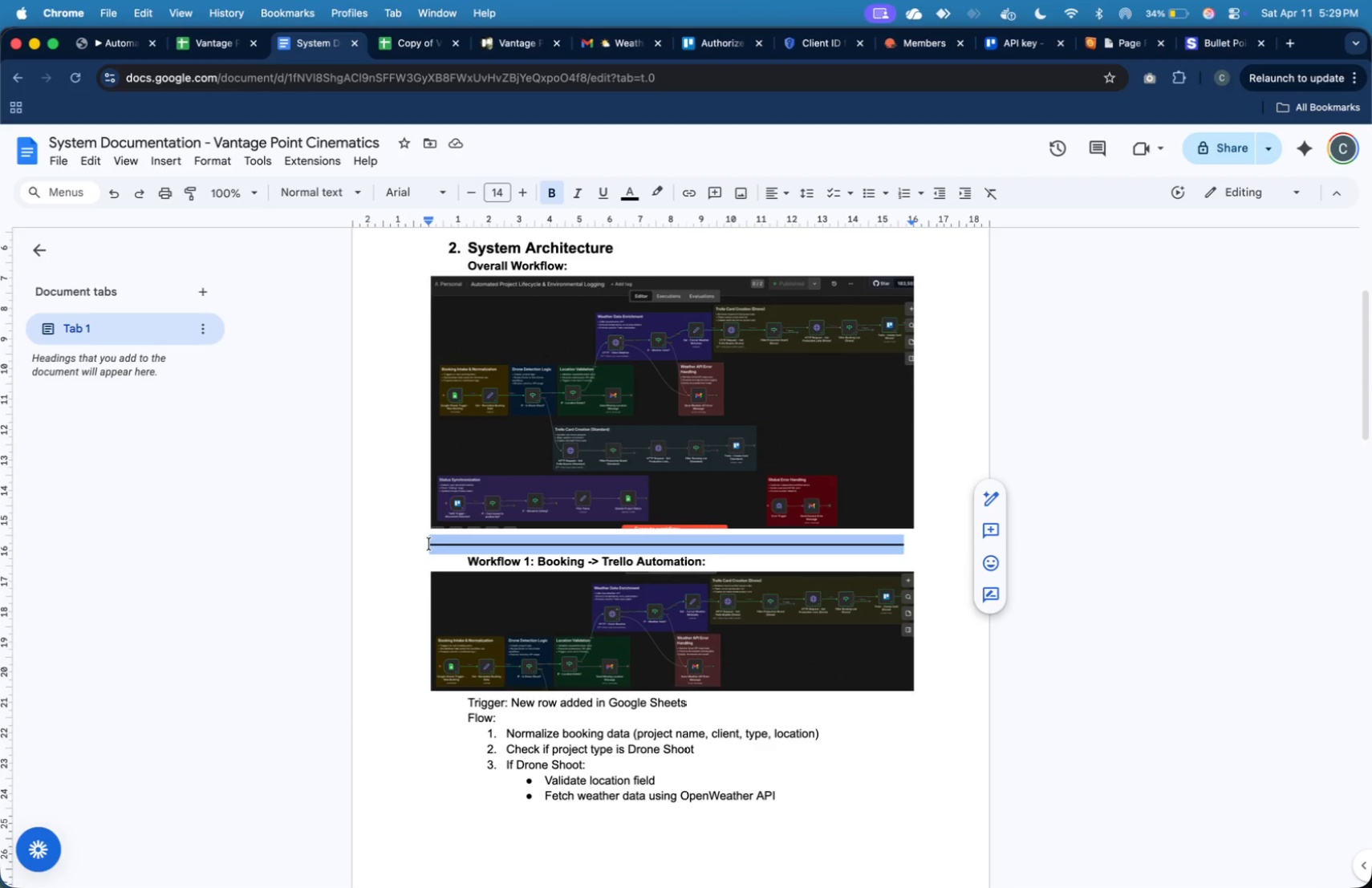 
key(Meta+C)
 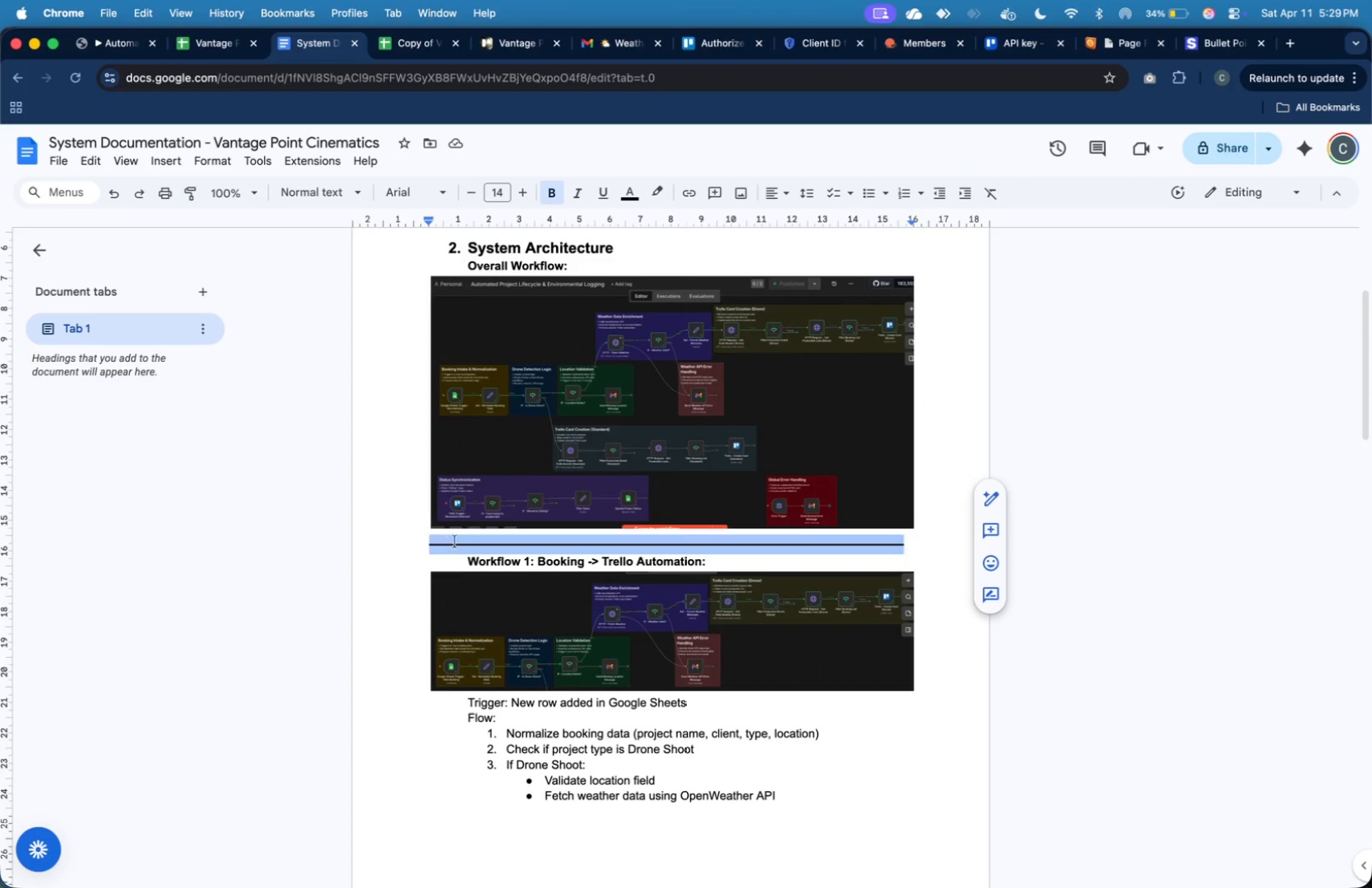 
scroll: coordinate [455, 541], scroll_direction: down, amount: 23.0
 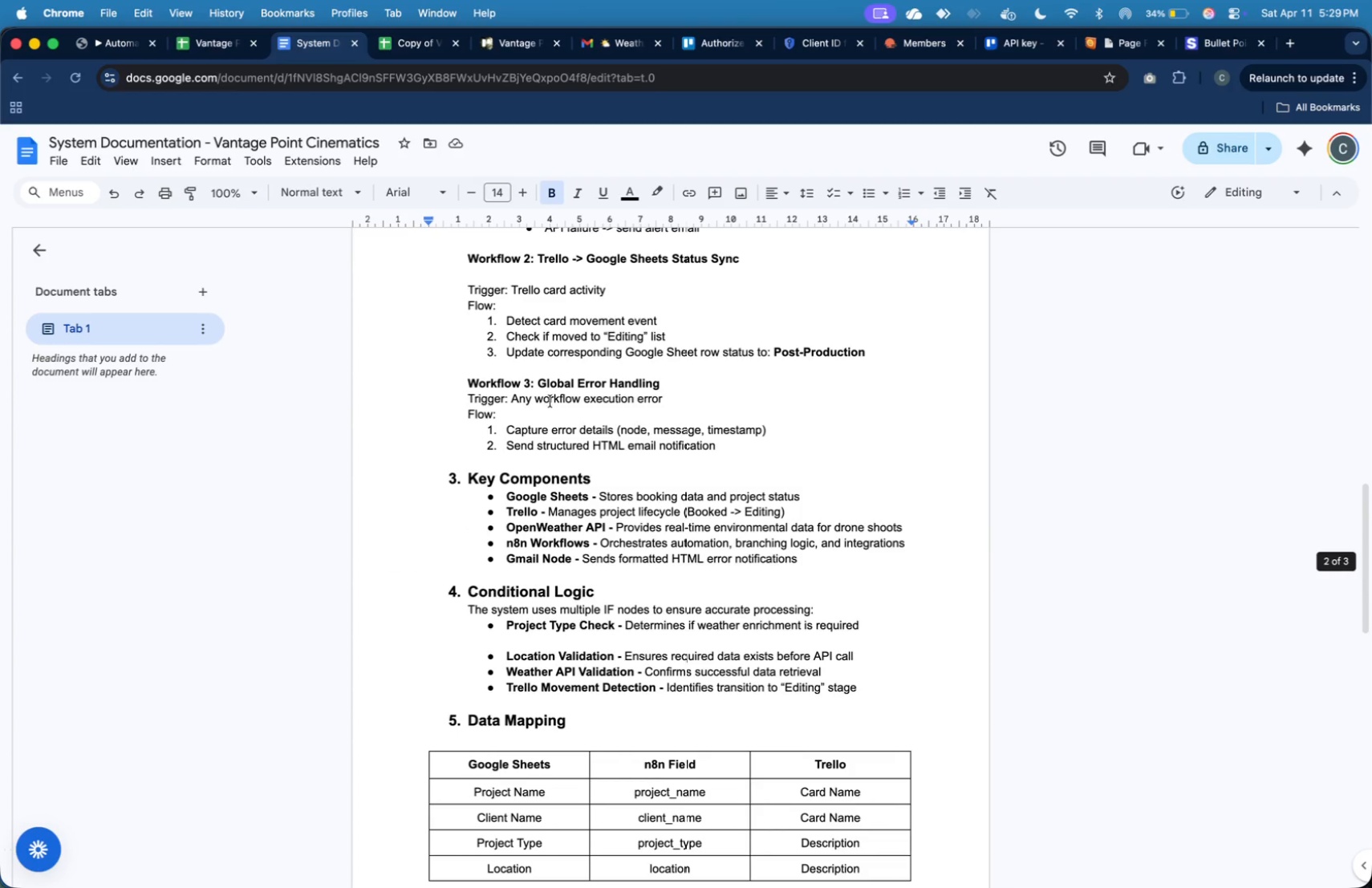 
scroll: coordinate [550, 382], scroll_direction: up, amount: 6.0
 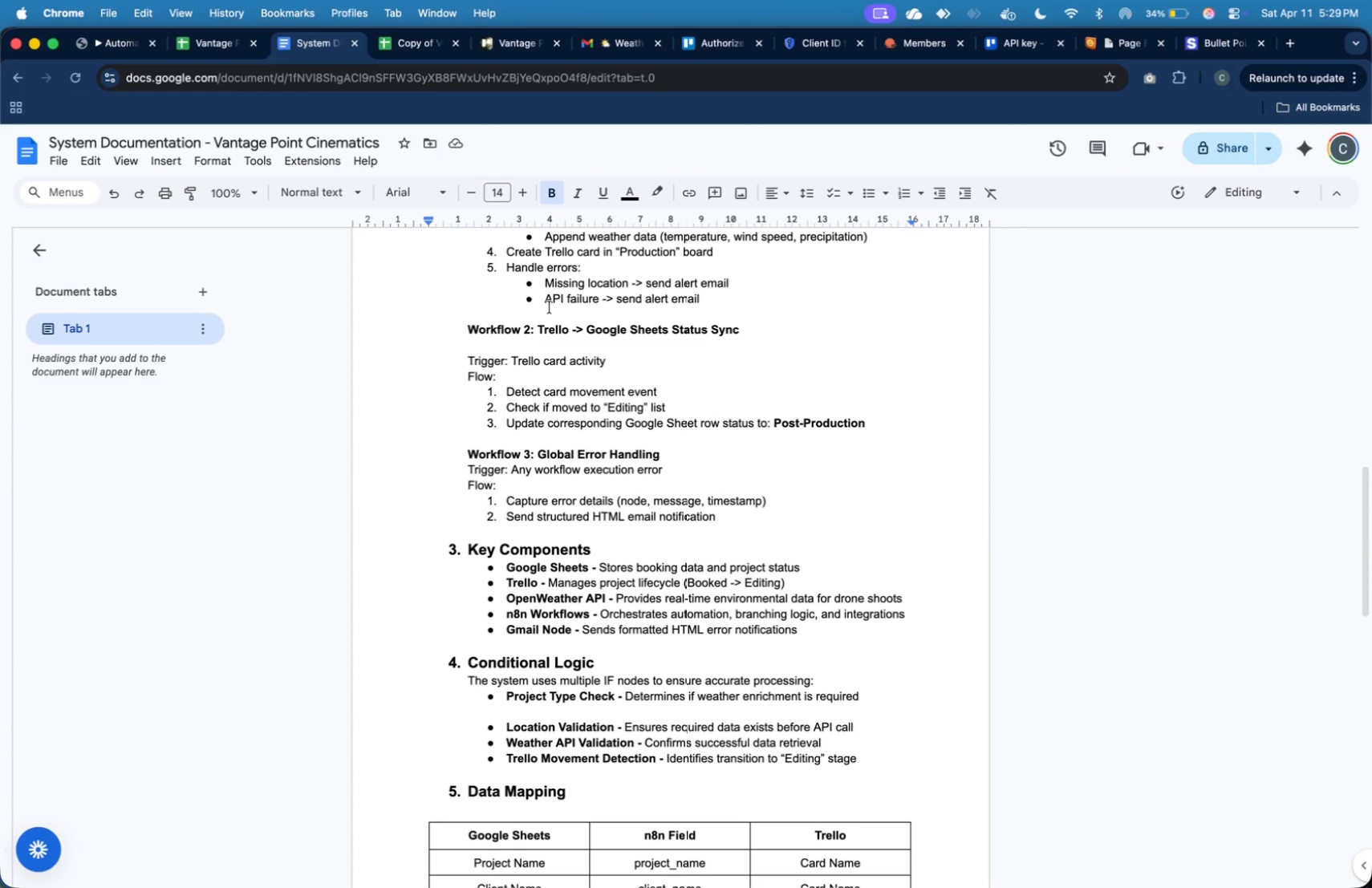 
left_click([545, 321])
 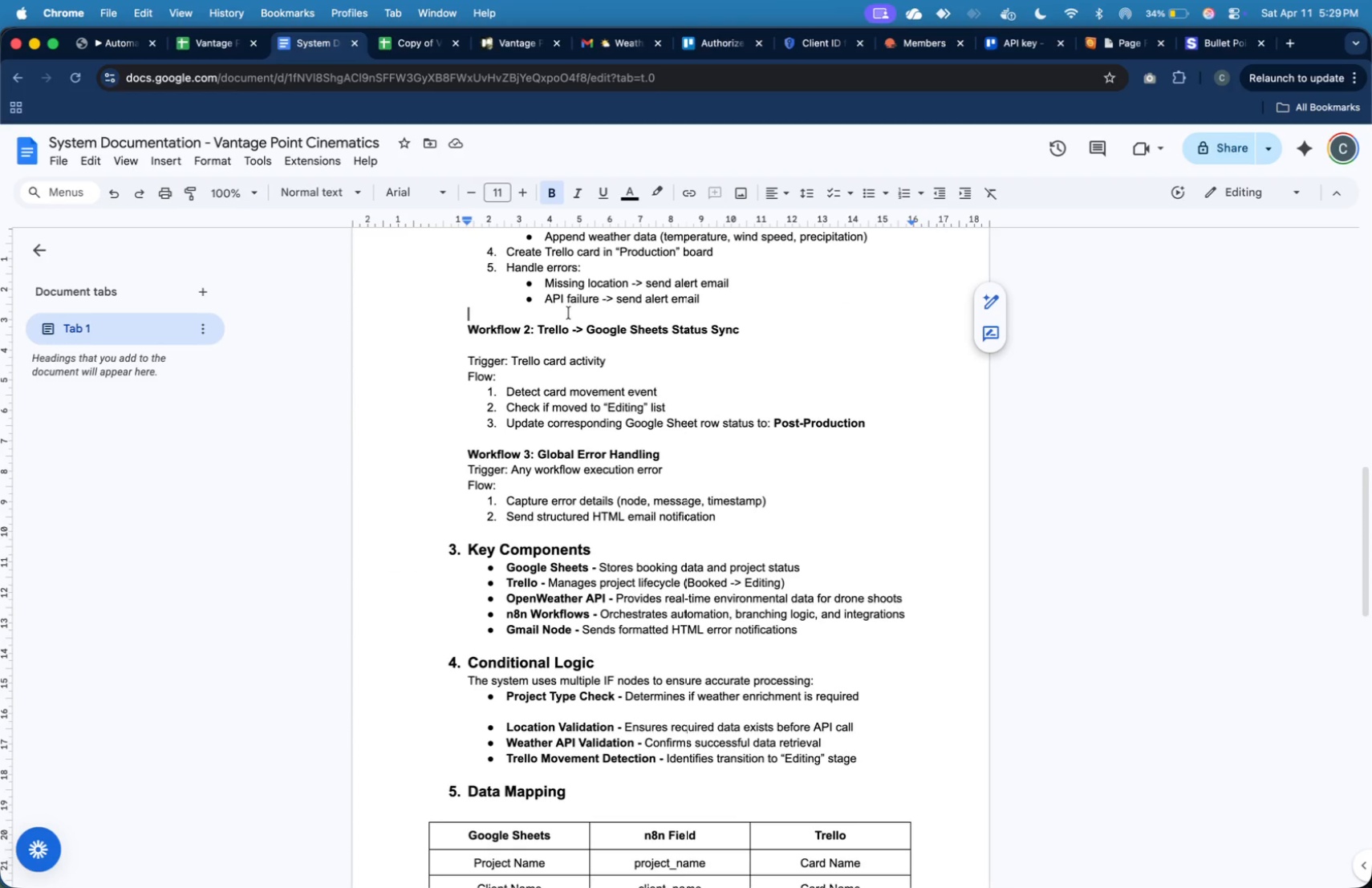 
key(Backspace)
 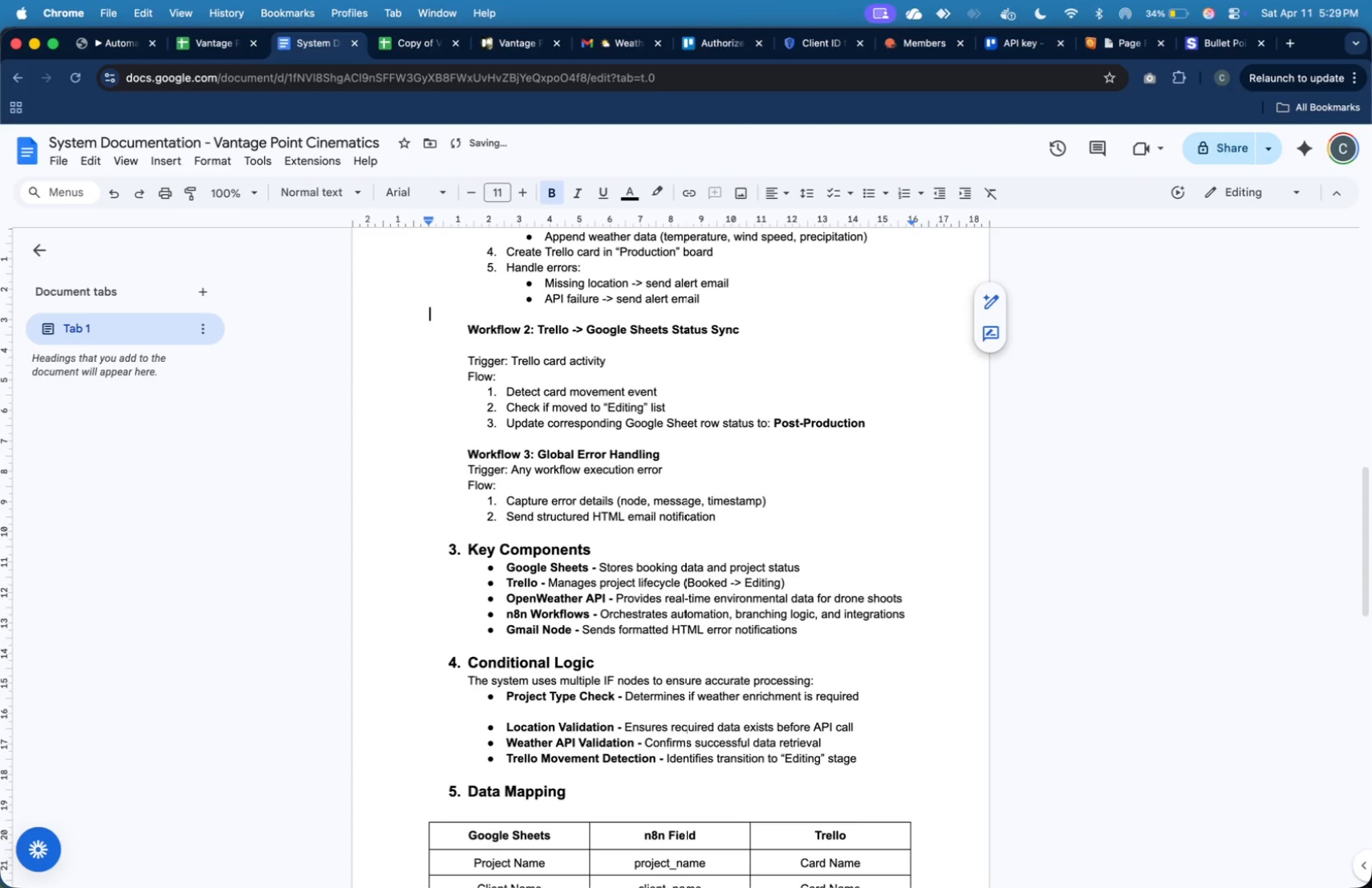 
key(Meta+V)
 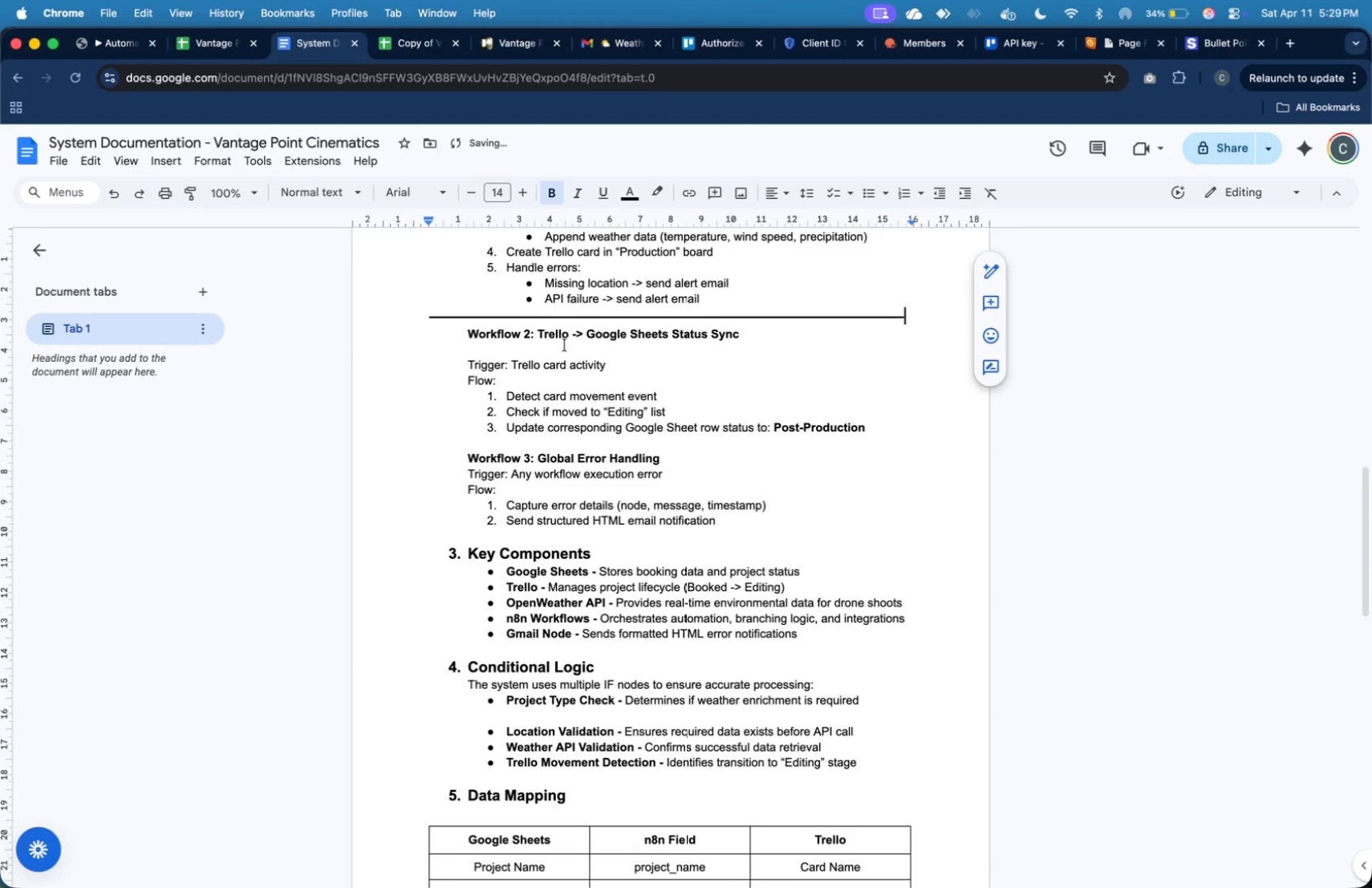 
left_click([568, 350])
 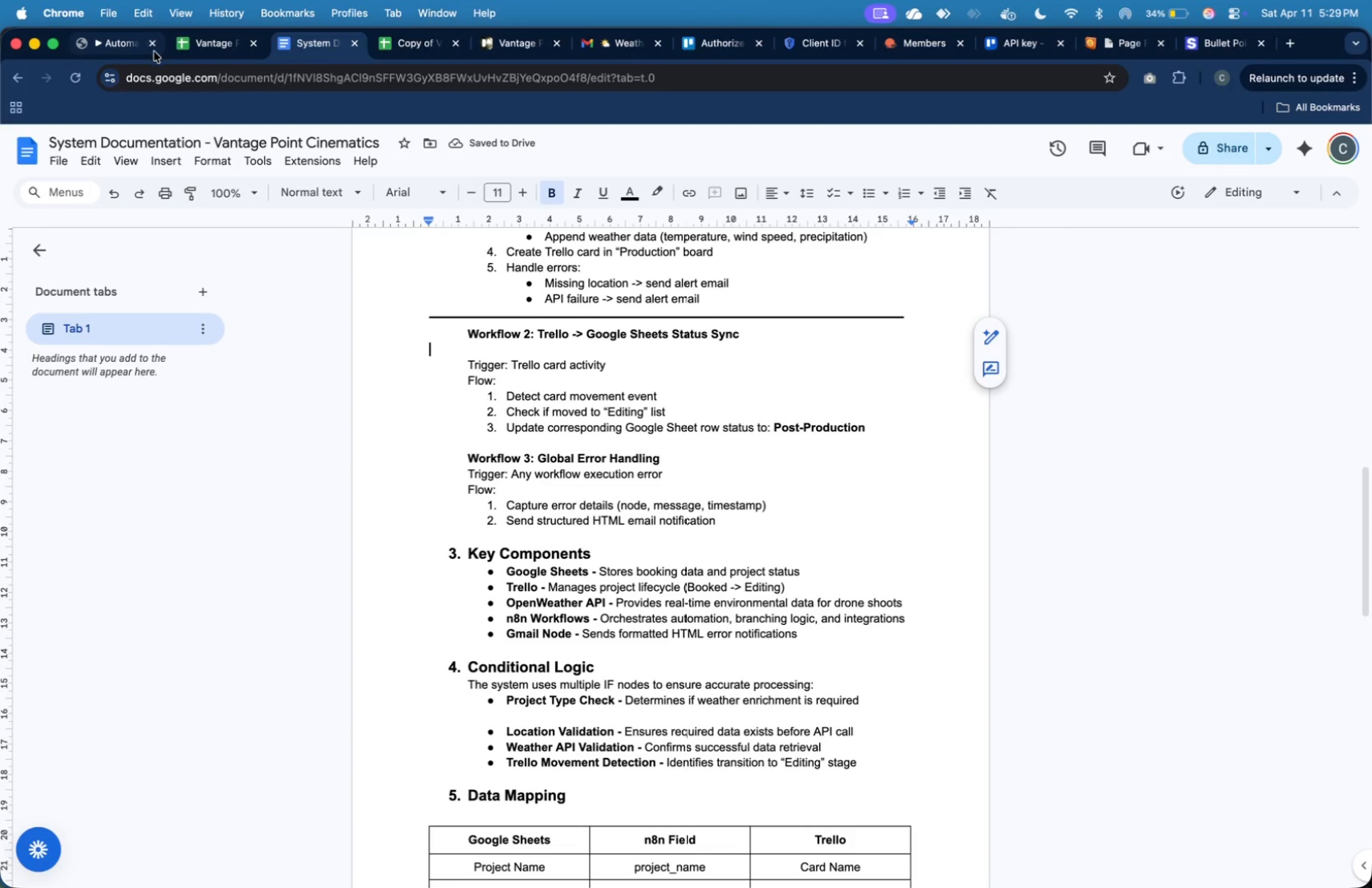 
left_click([136, 51])
 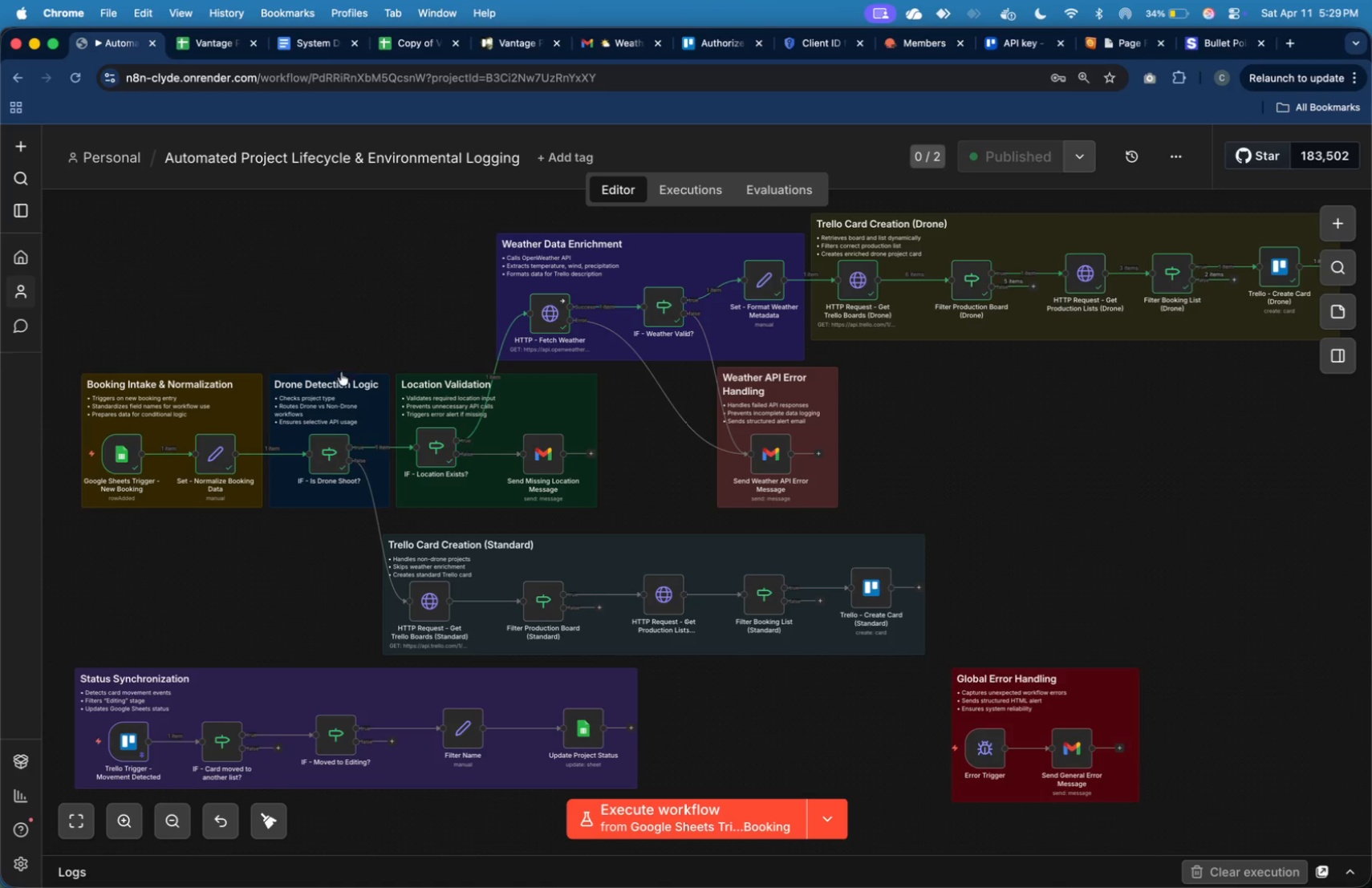 
scroll: coordinate [834, 365], scroll_direction: down, amount: 10.0
 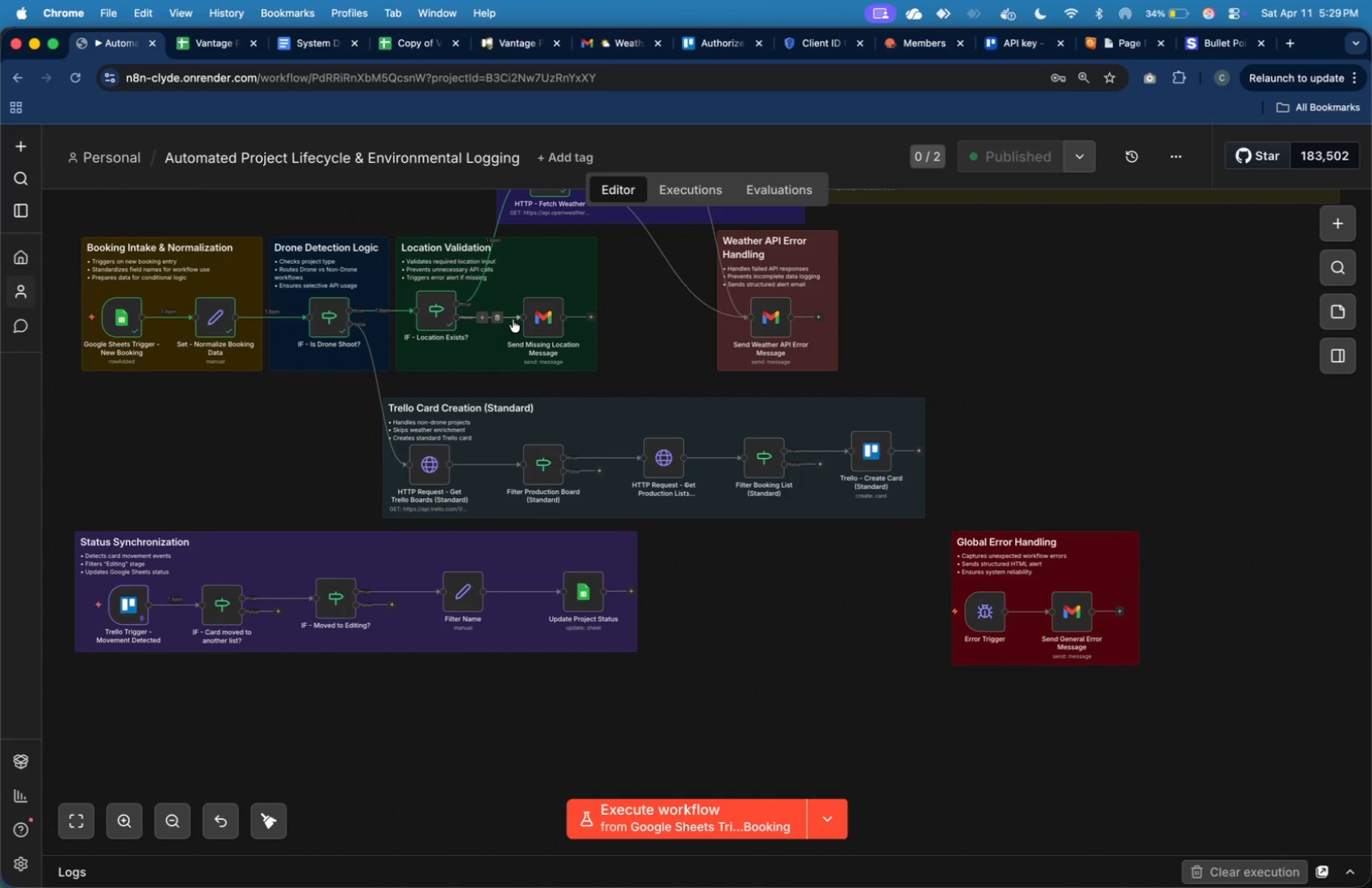 
wait(6.31)
 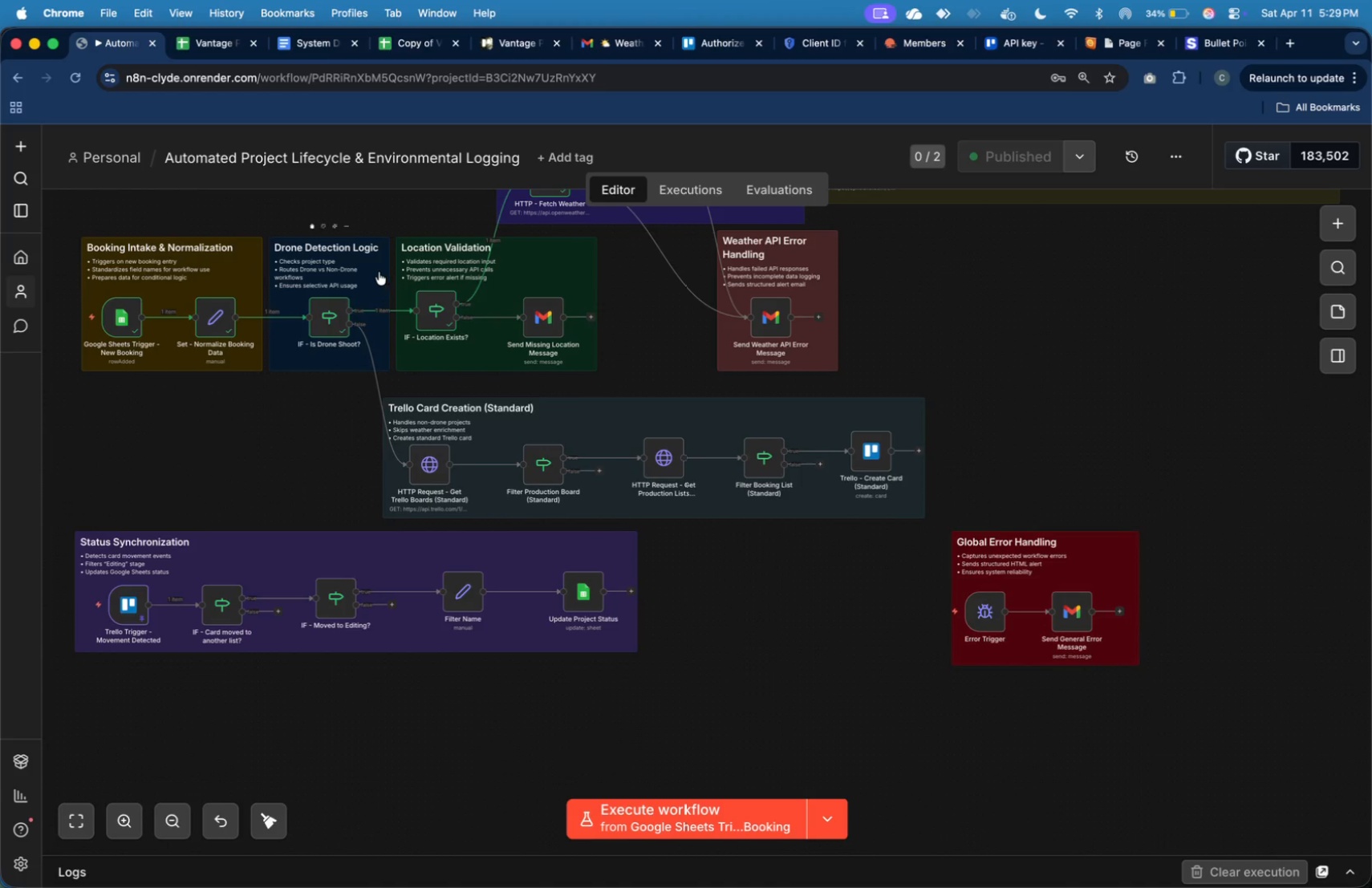 
left_click([1065, 164])
 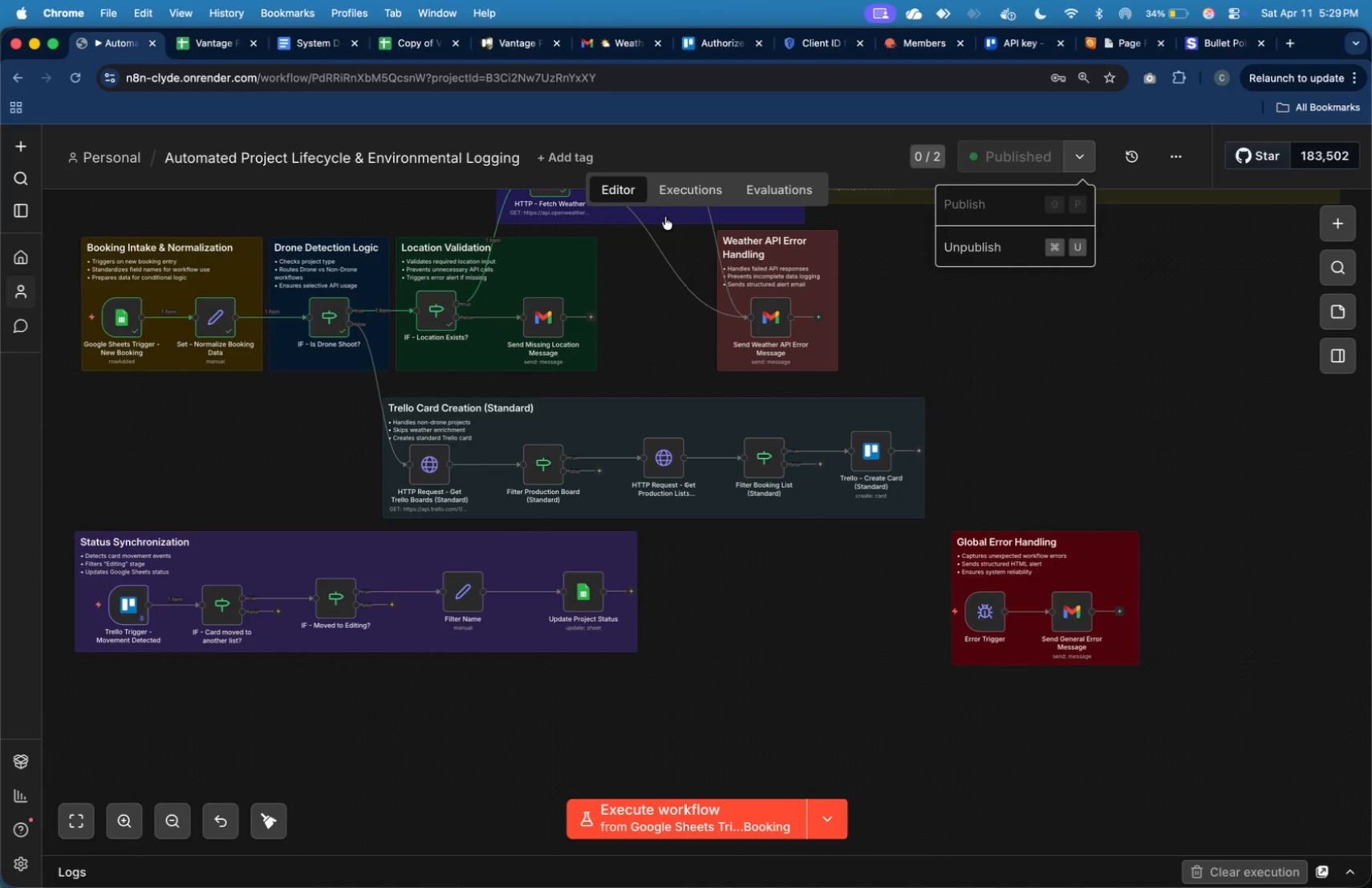 
left_click([677, 184])
 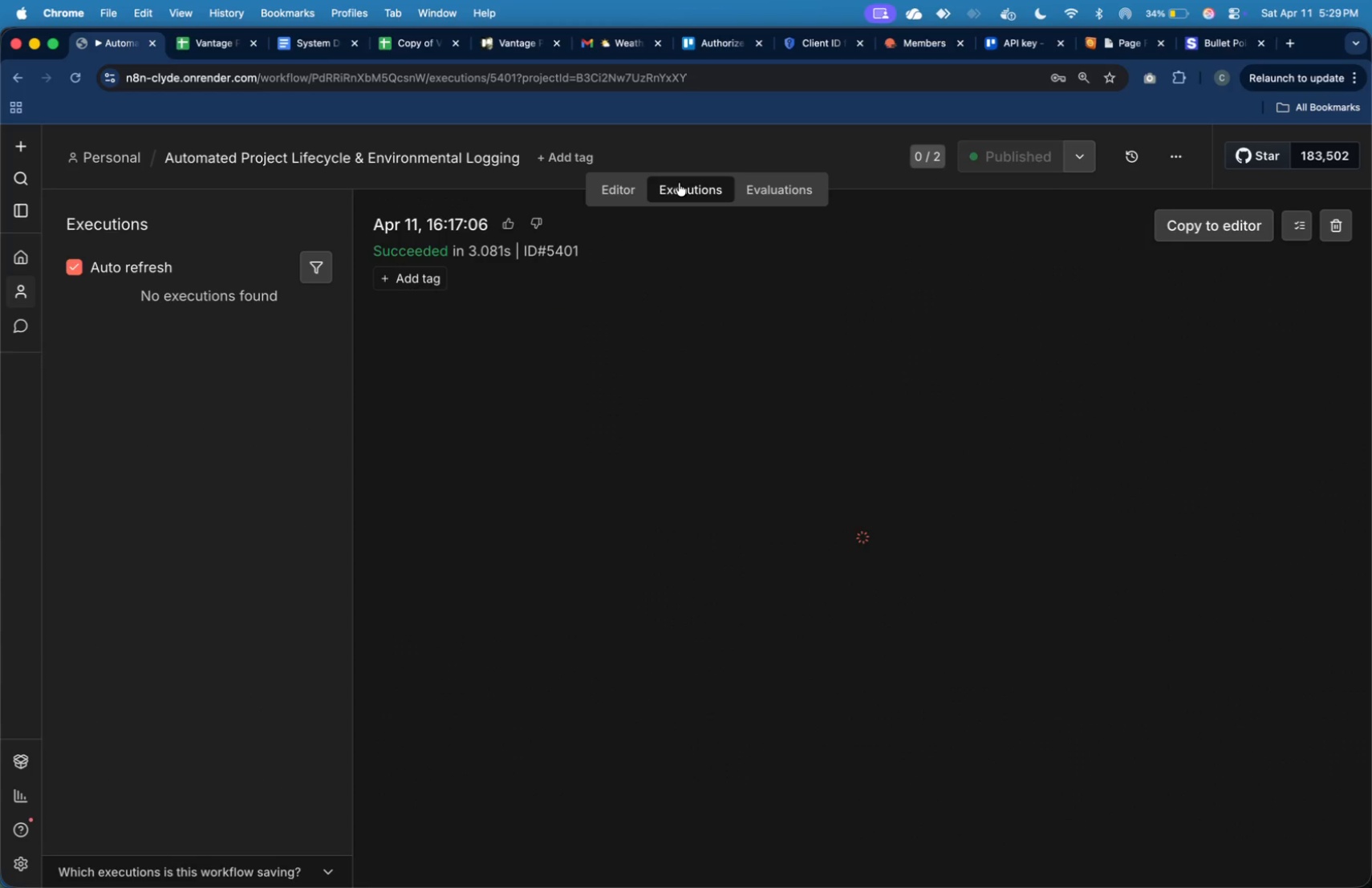 
wait(7.45)
 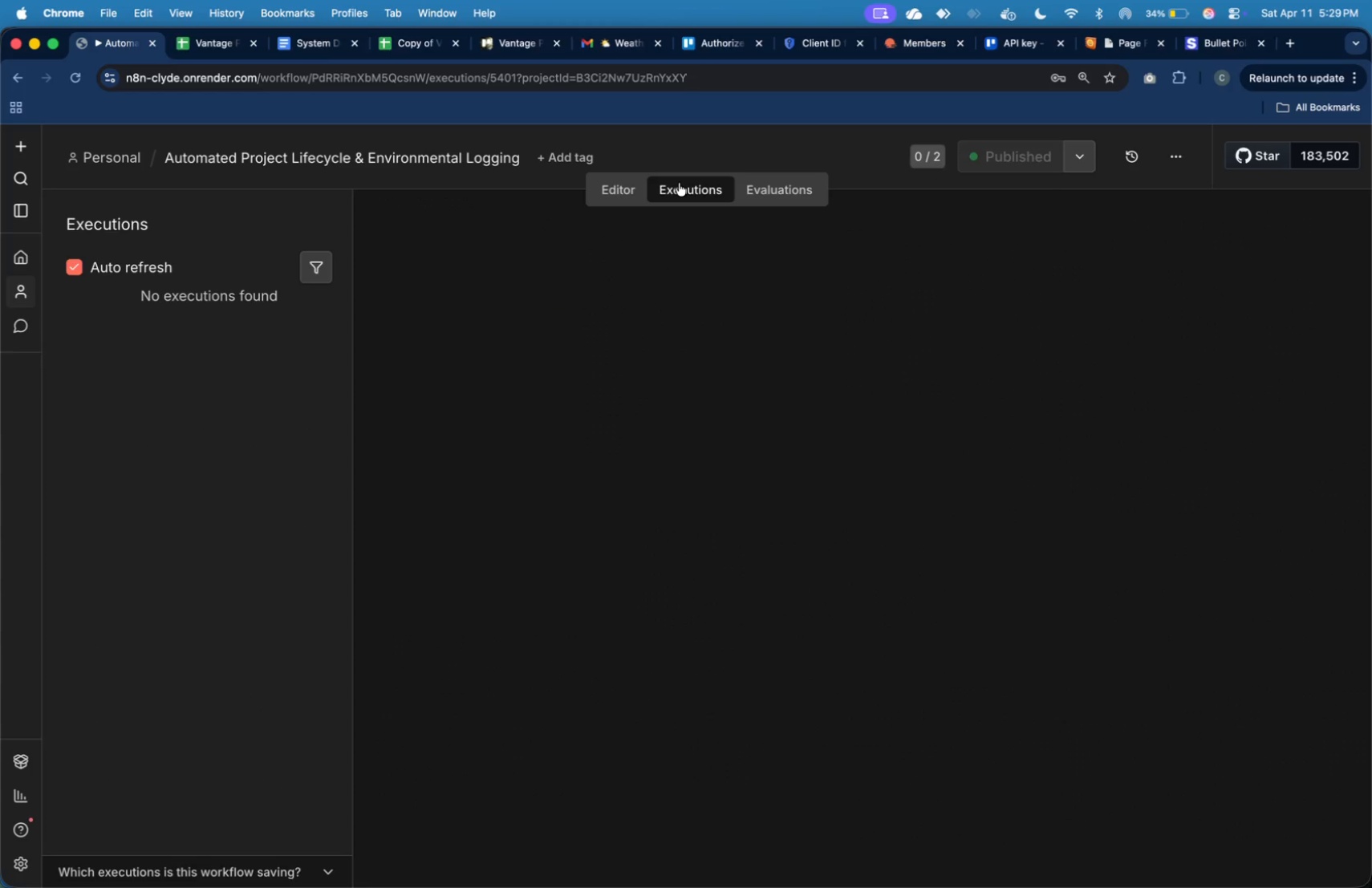 
scroll: coordinate [264, 422], scroll_direction: up, amount: 16.0
 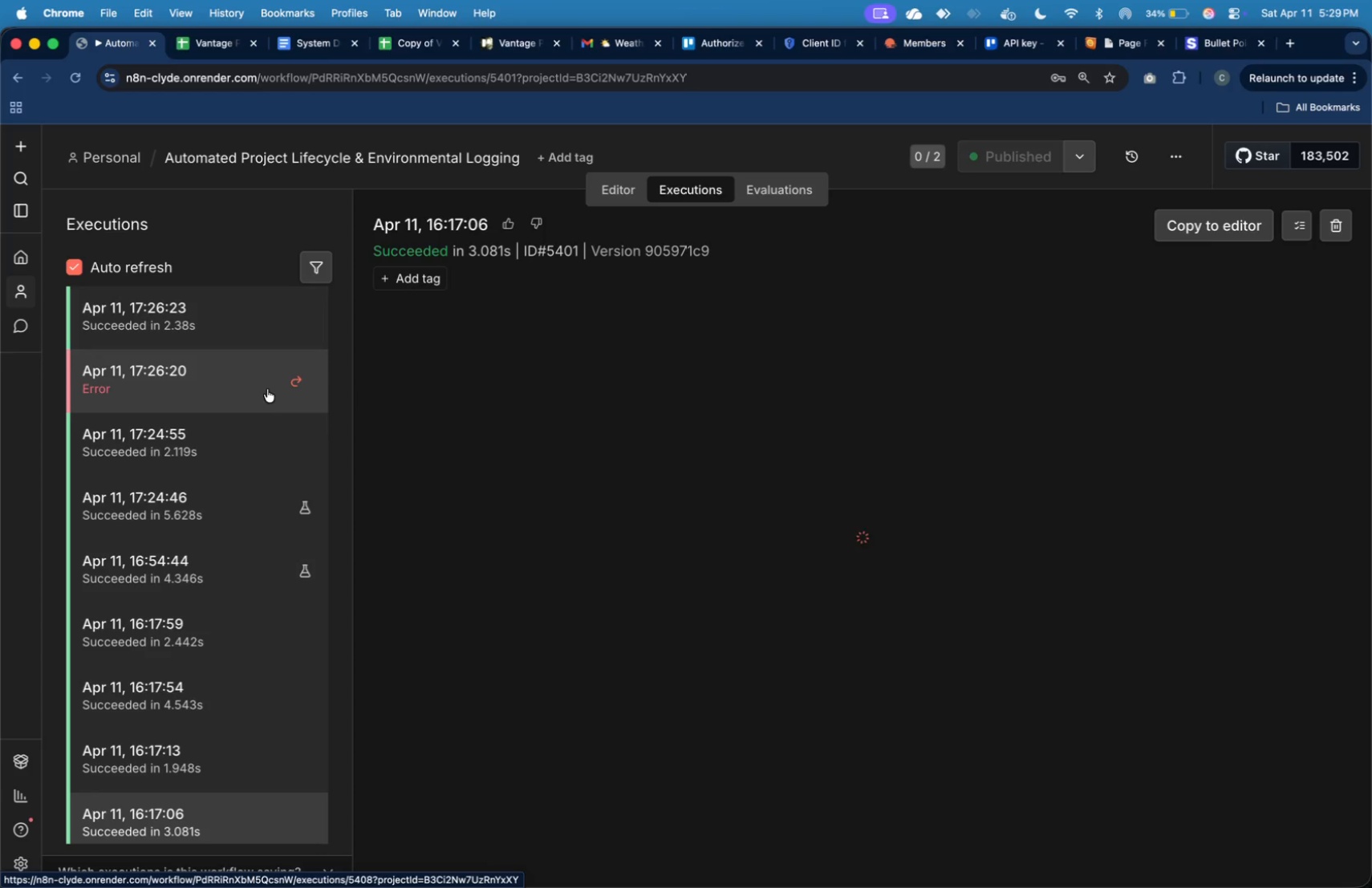 
wait(15.24)
 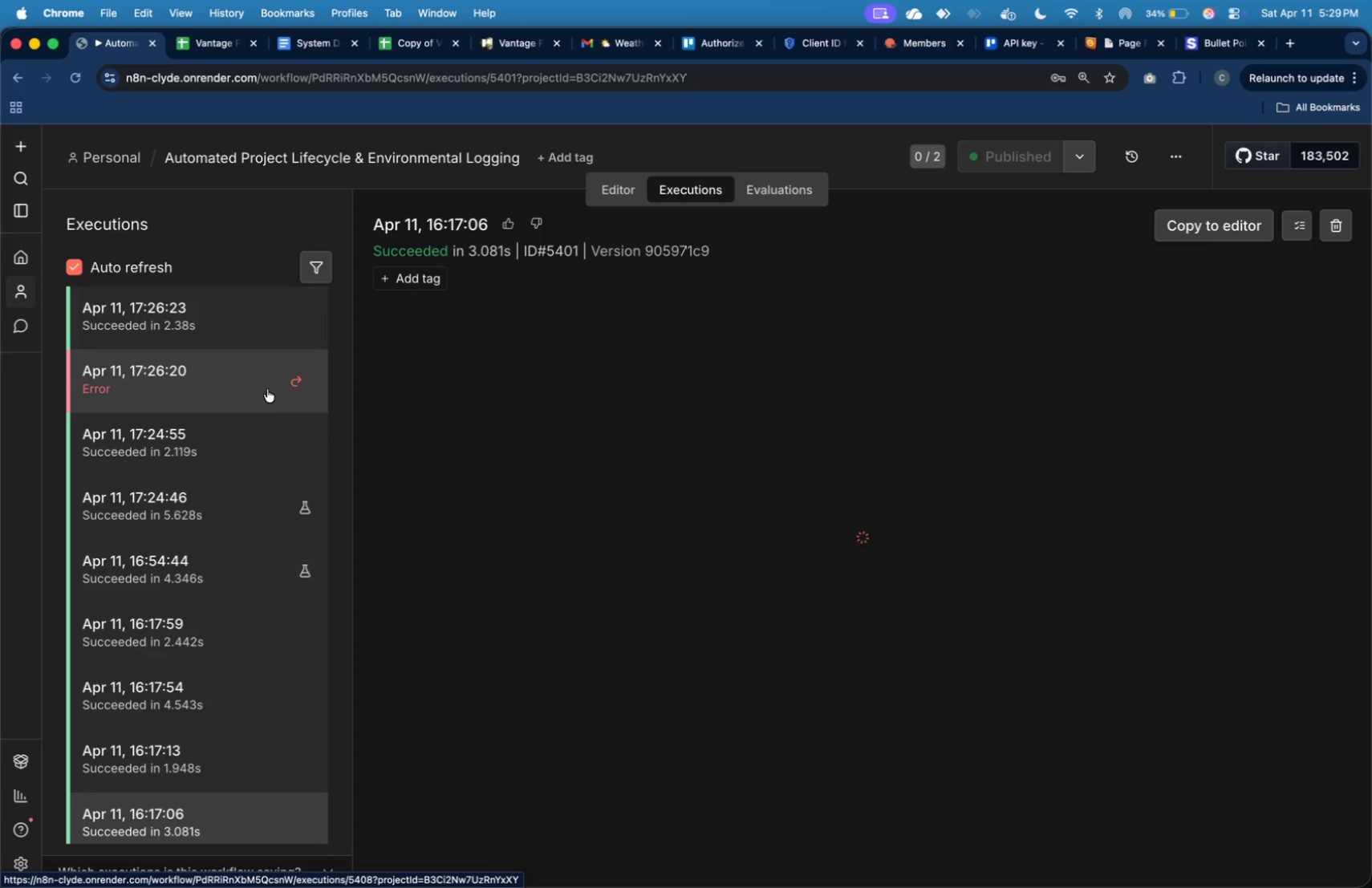 
left_click([262, 396])
 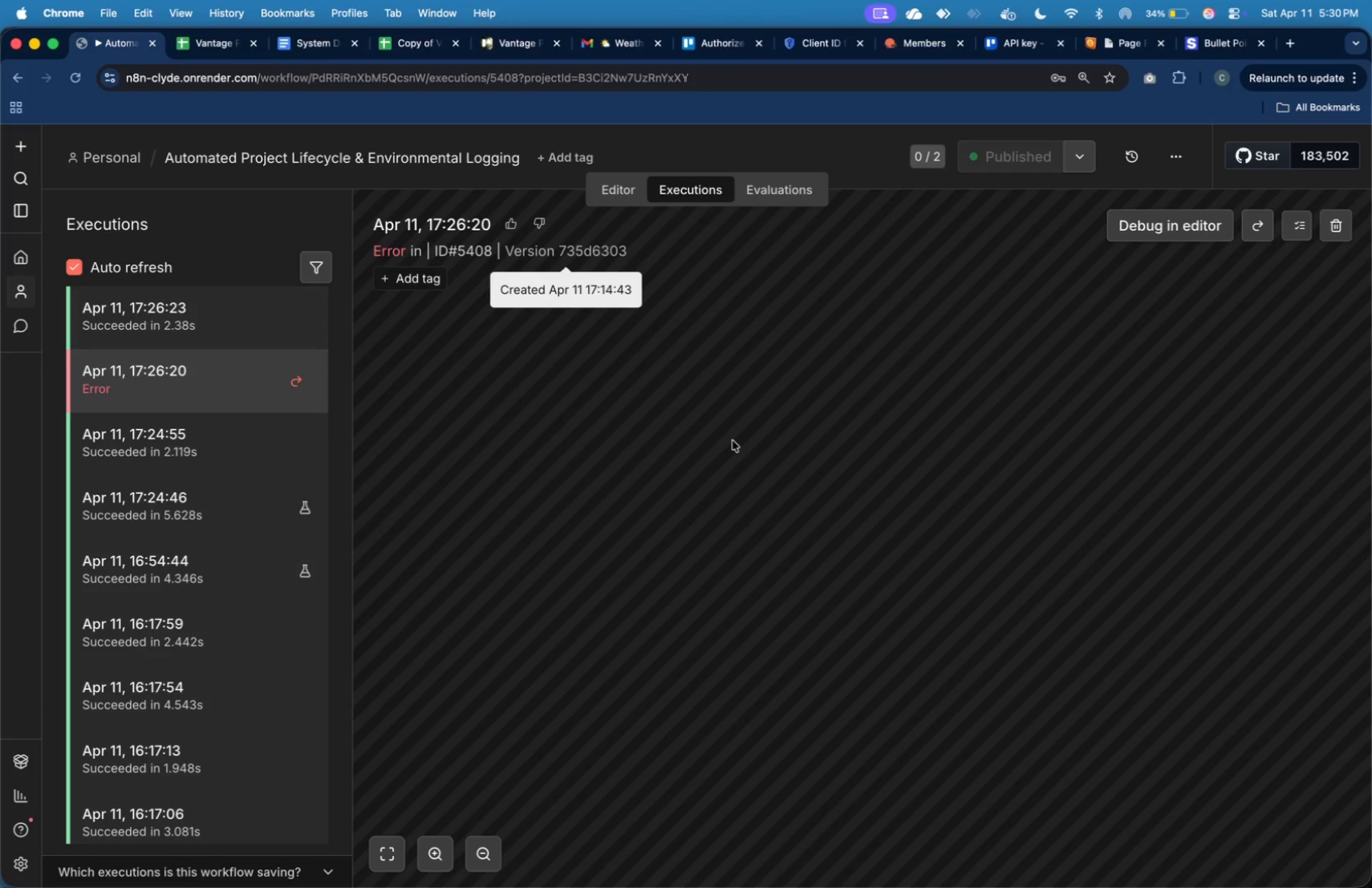 
wait(27.51)
 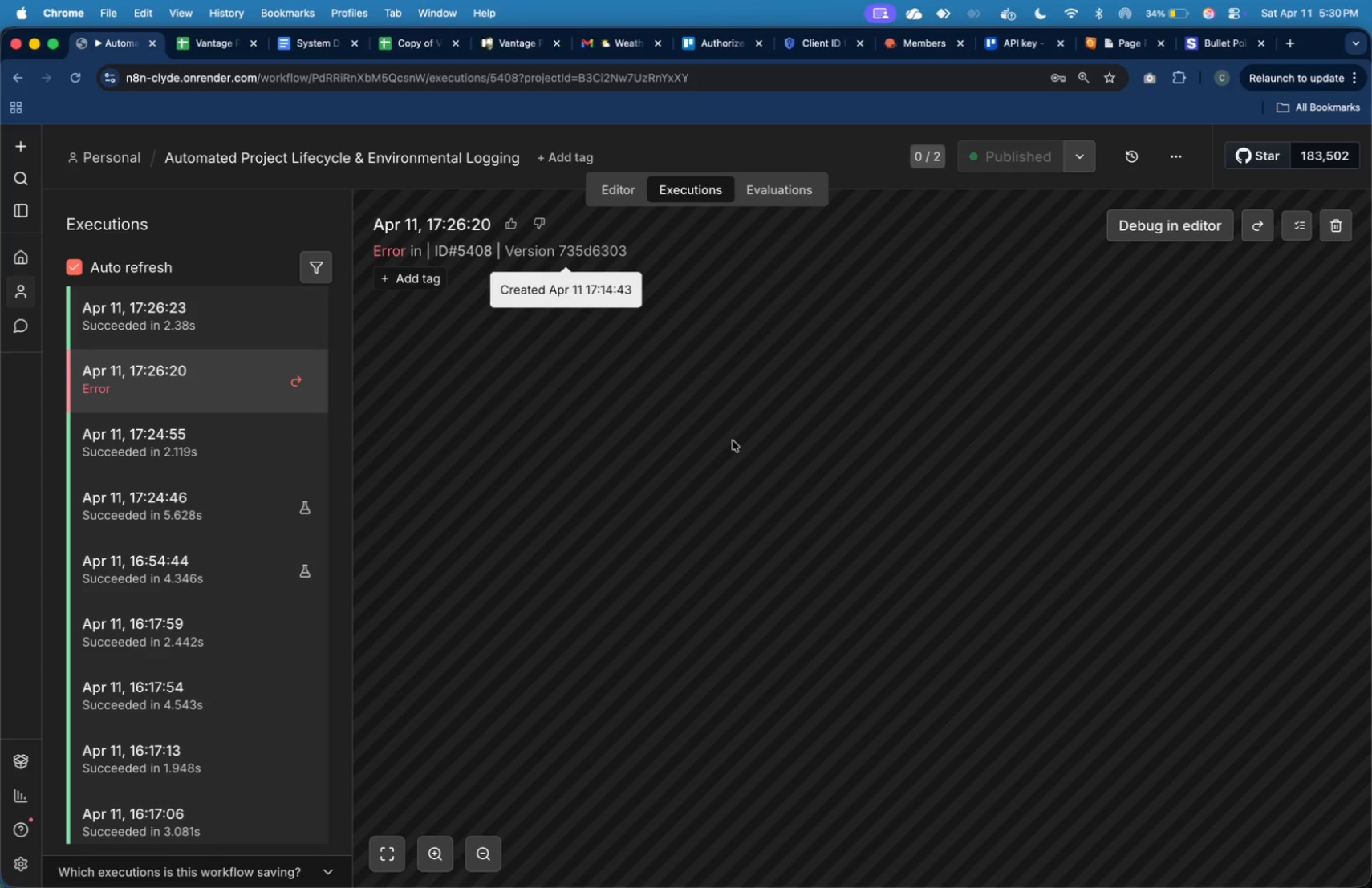 
mouse_move([396, 60])
 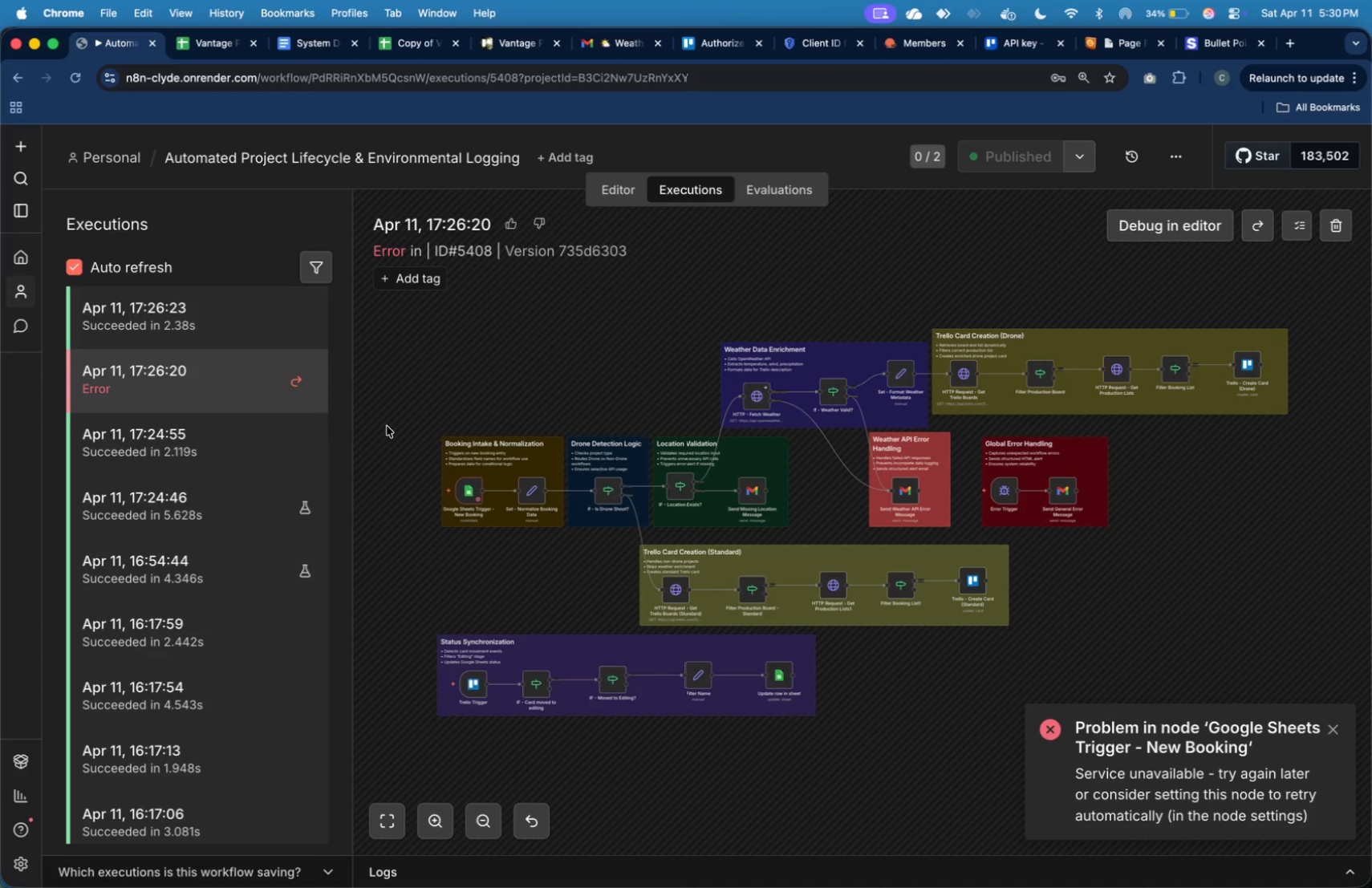 
wait(7.55)
 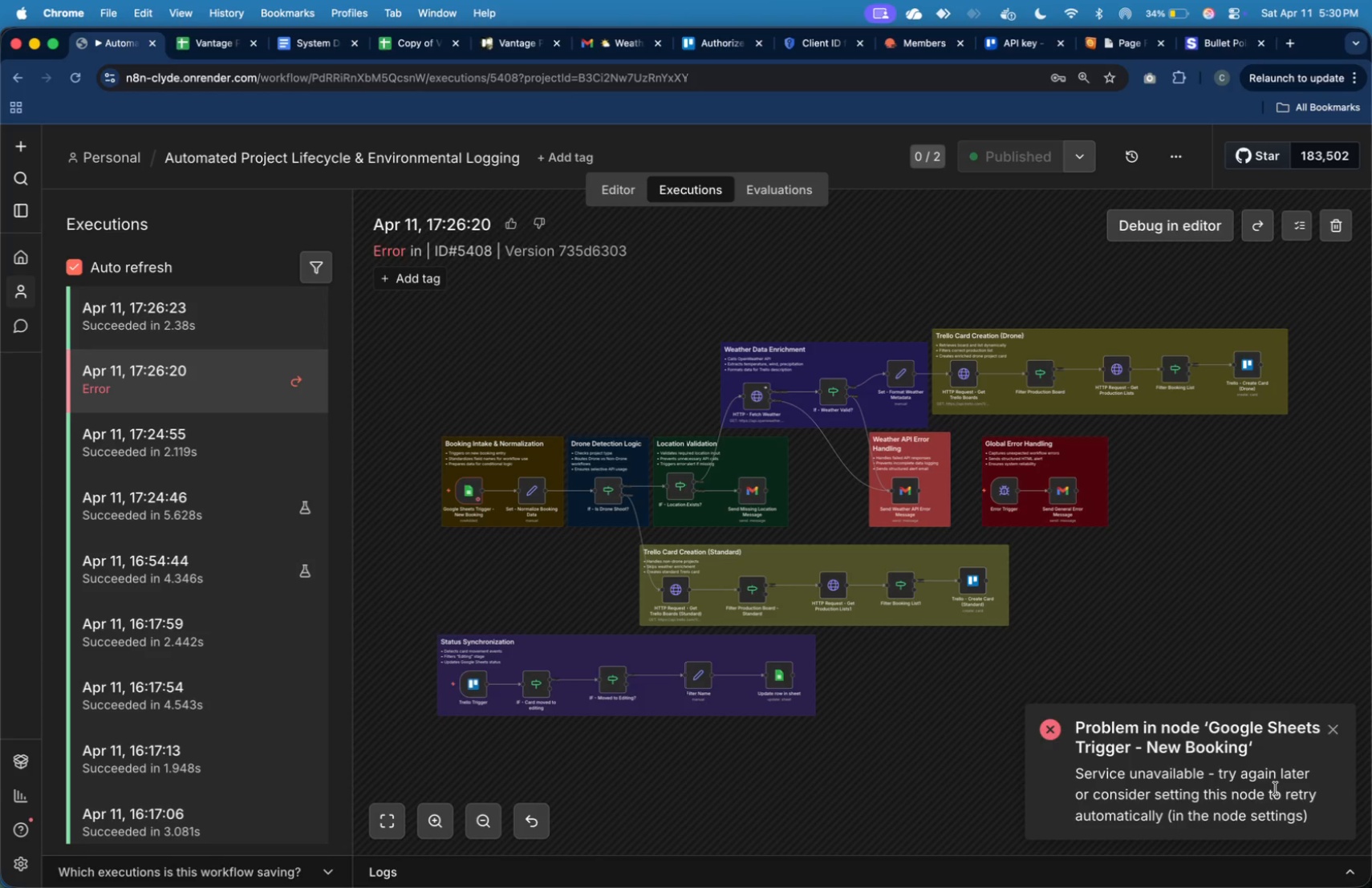 
double_click([465, 479])
 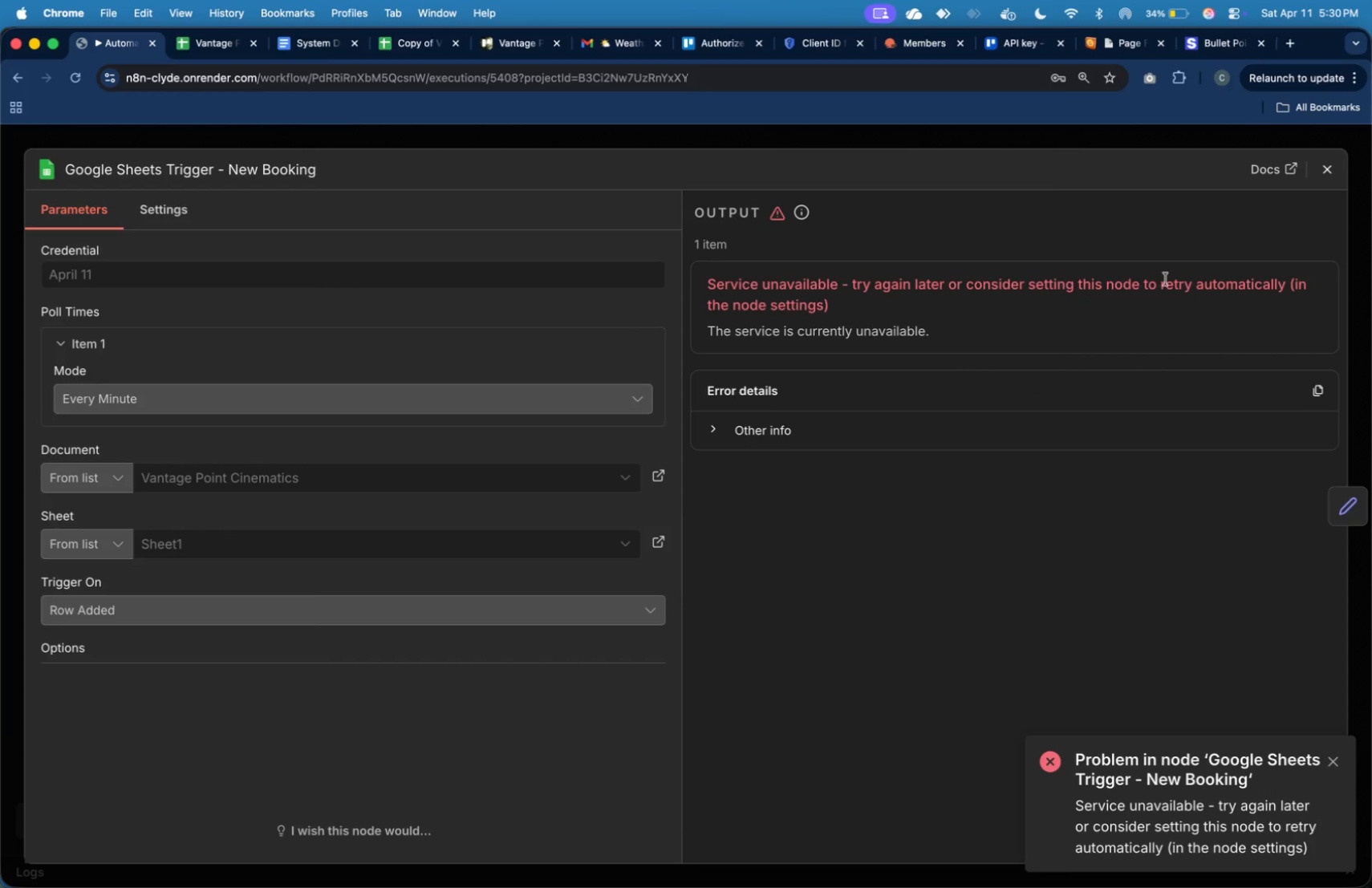 
mouse_move([1297, 195])
 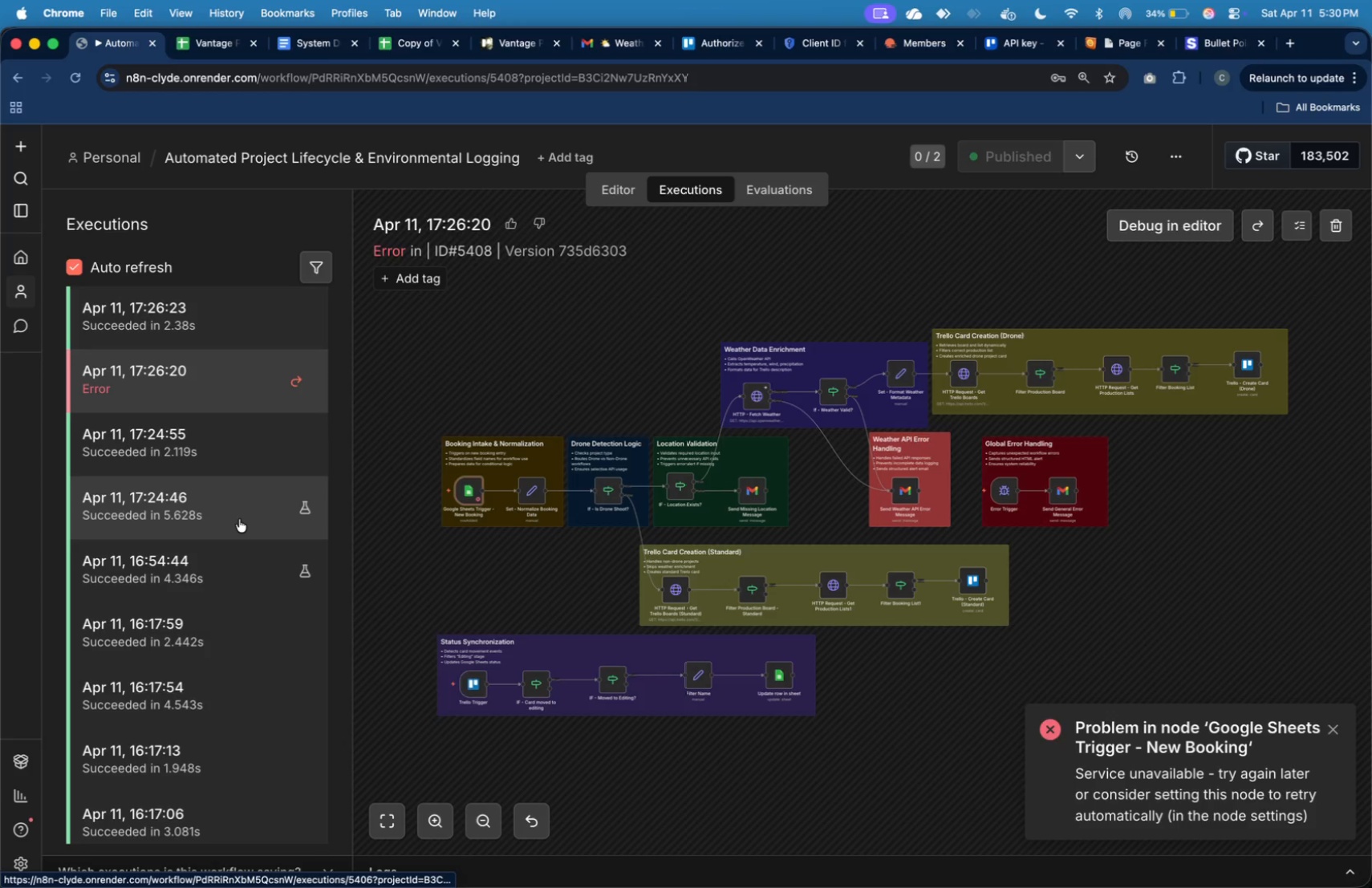 
wait(6.6)
 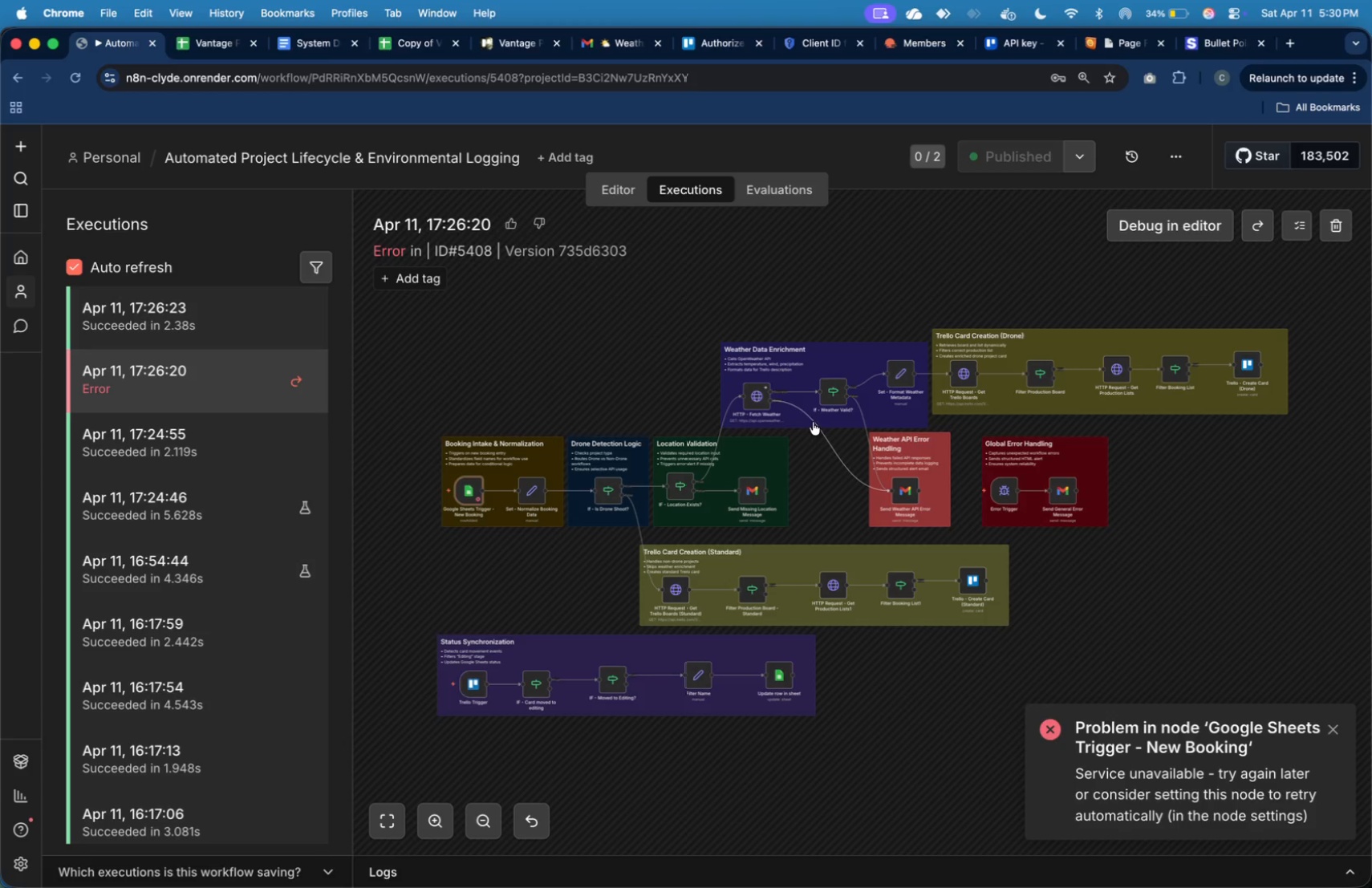 
scroll: coordinate [225, 623], scroll_direction: down, amount: 10.0
 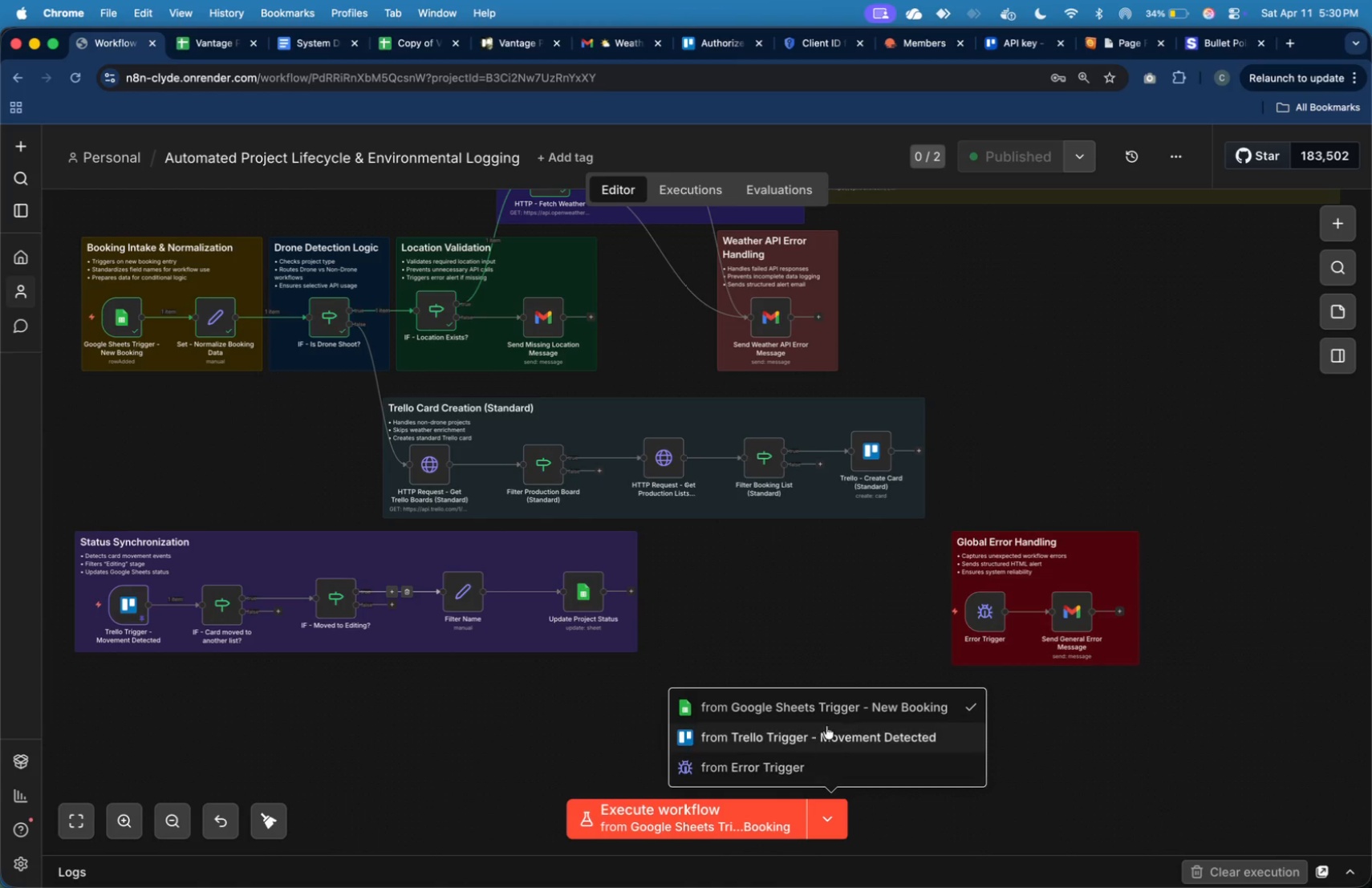 
wait(6.03)
 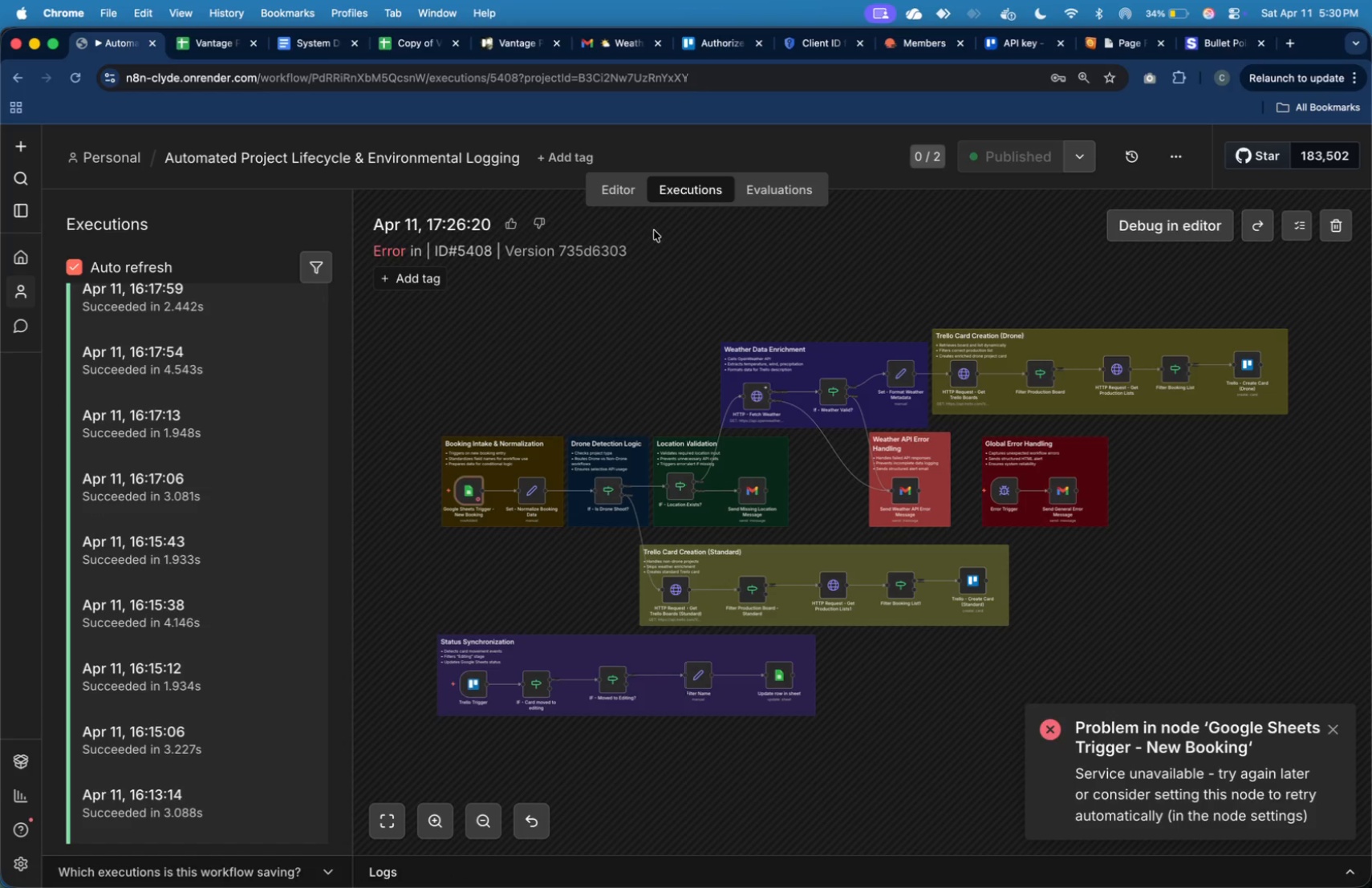 
left_click([834, 728])
 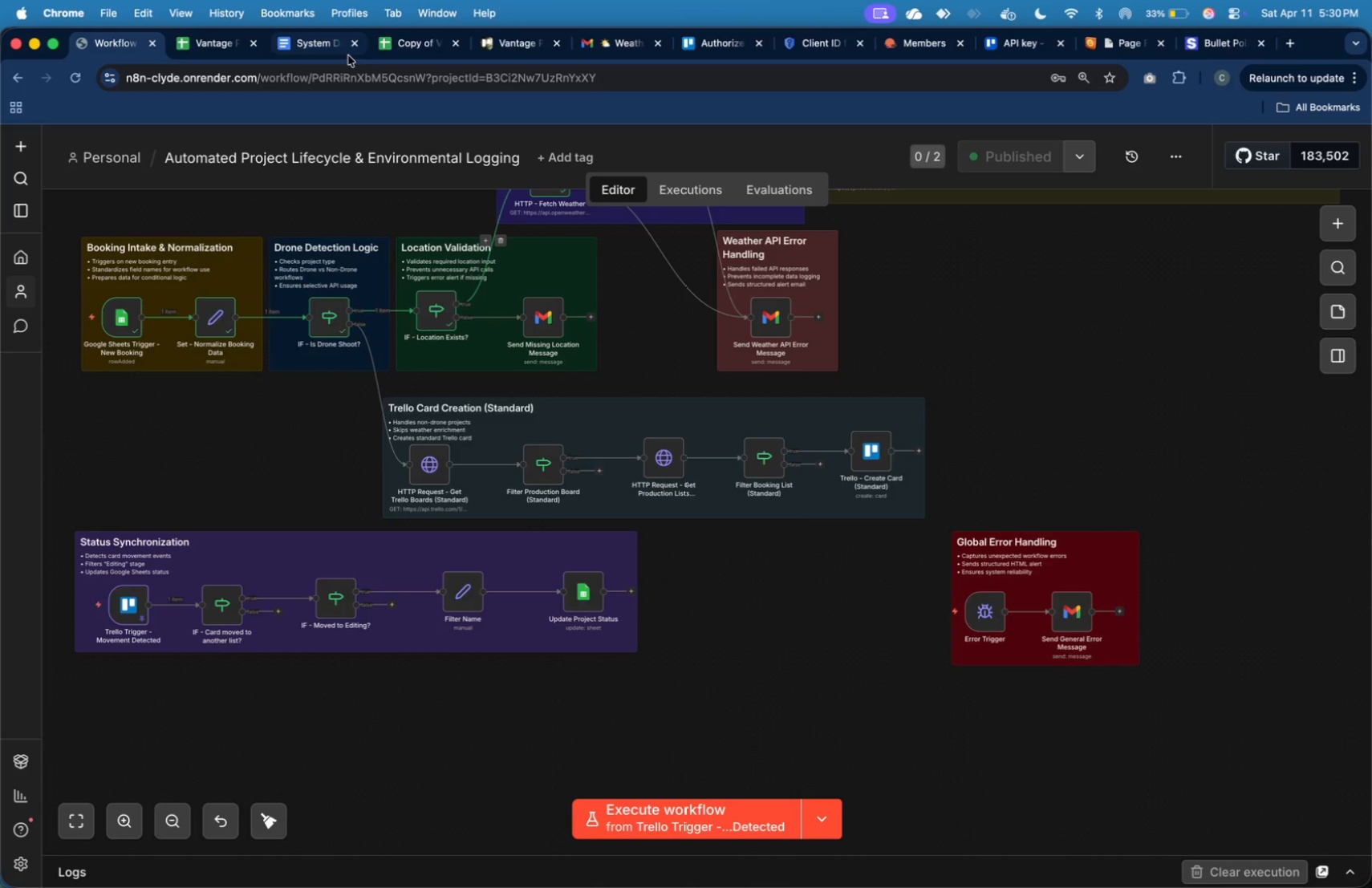 
wait(5.92)
 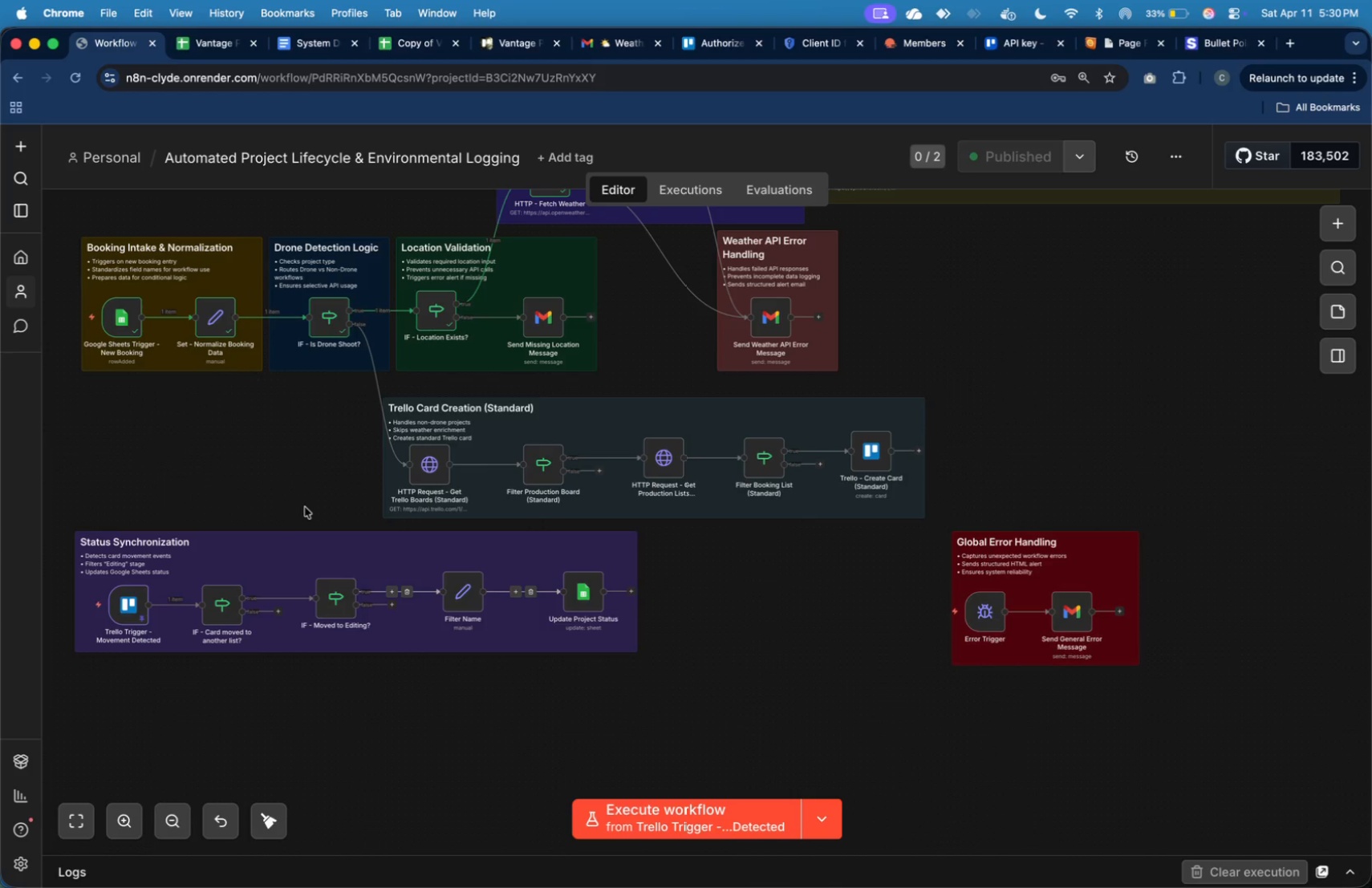 
mouse_move([689, 768])
 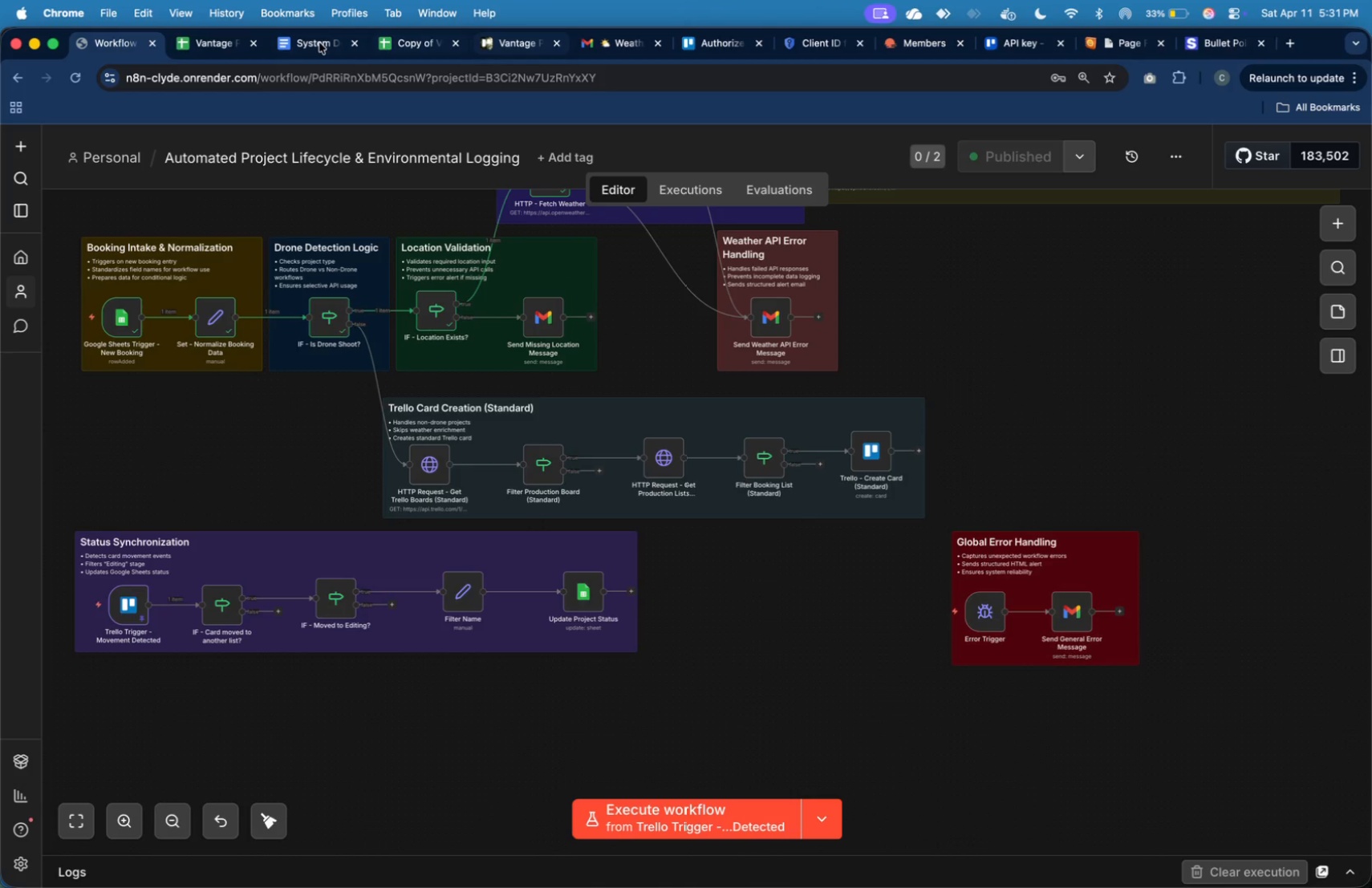 
left_click([182, 52])
 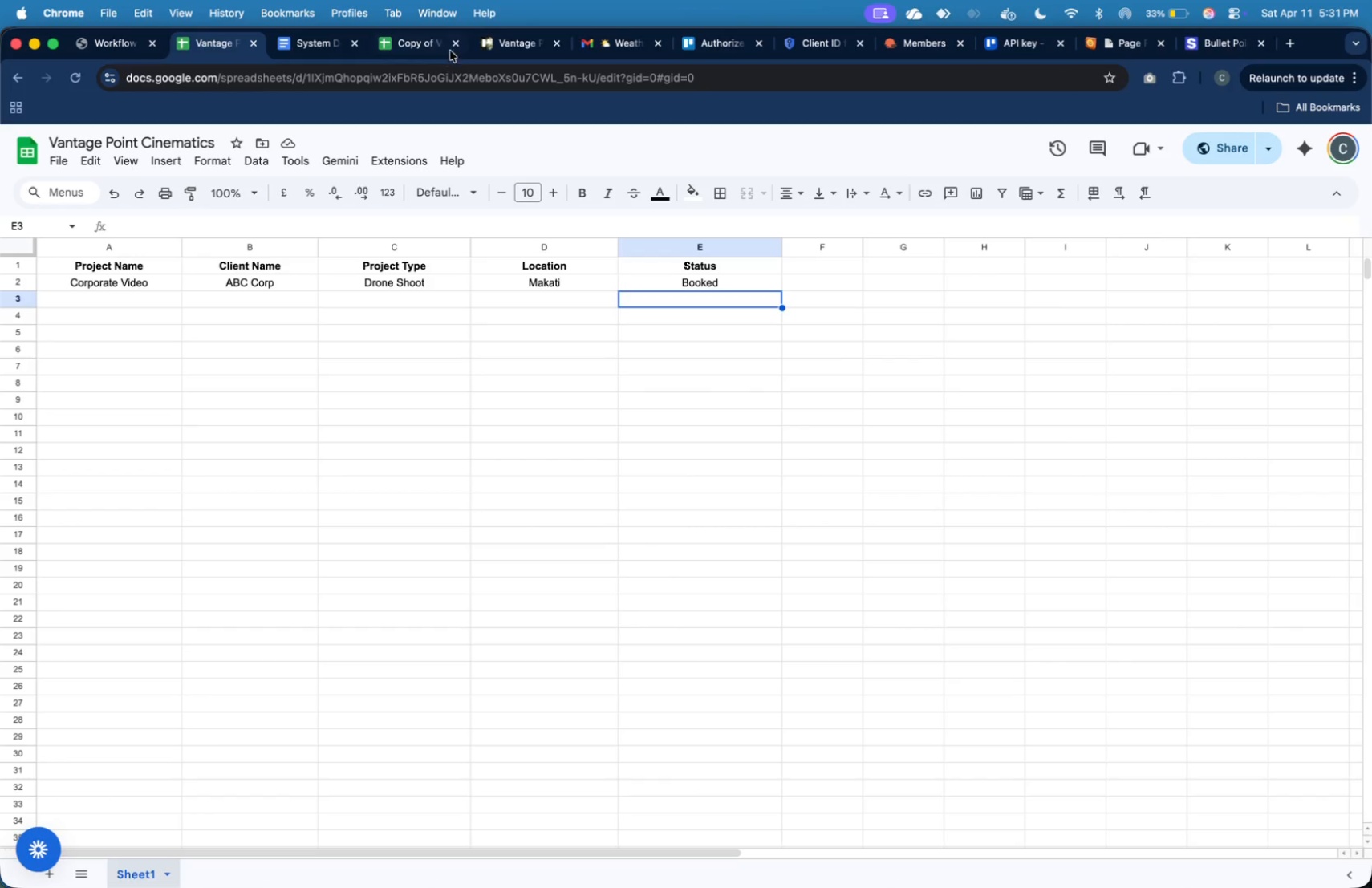 
left_click([506, 48])
 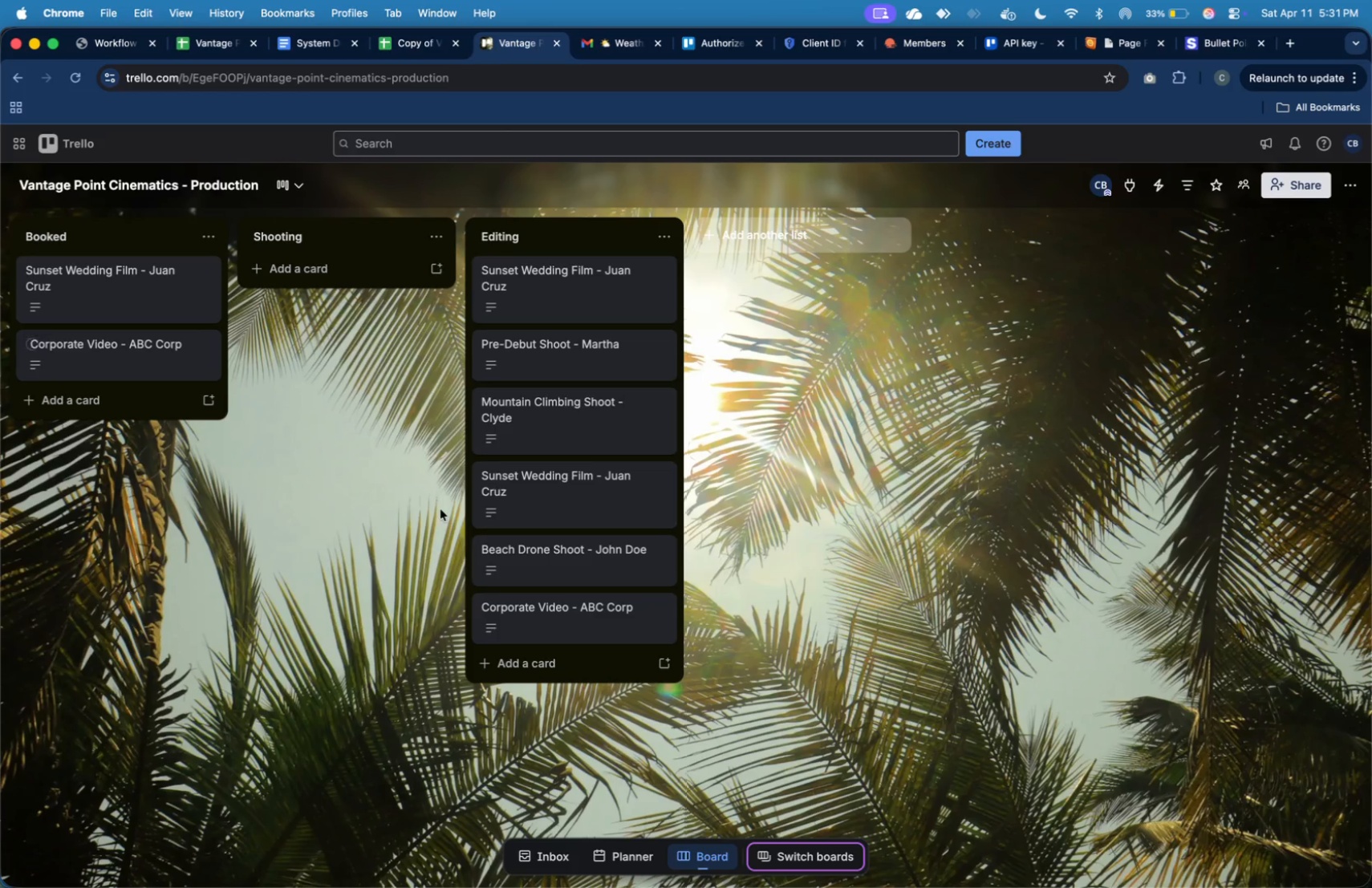 
left_click([603, 599])
 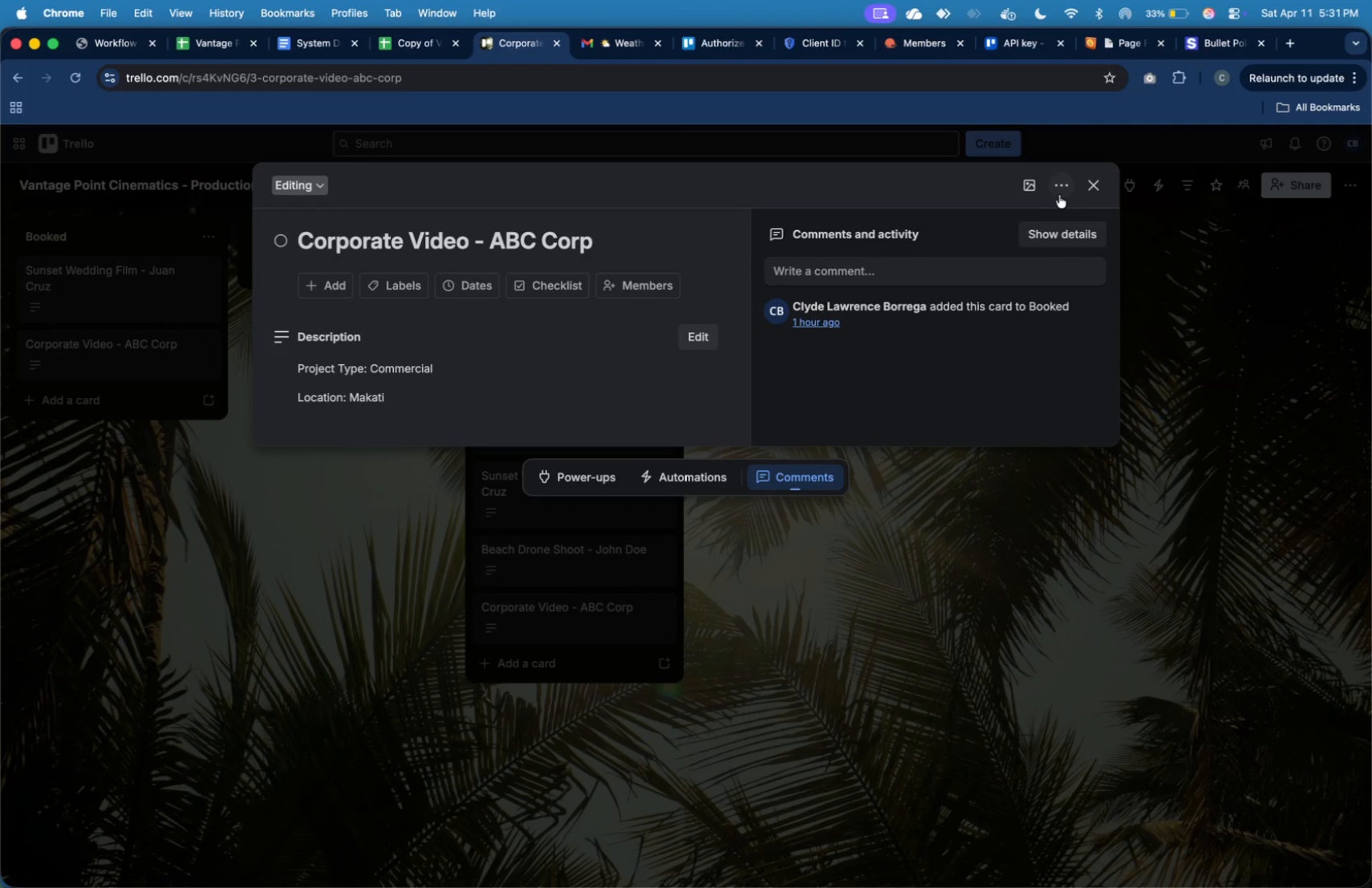 
left_click([1061, 192])
 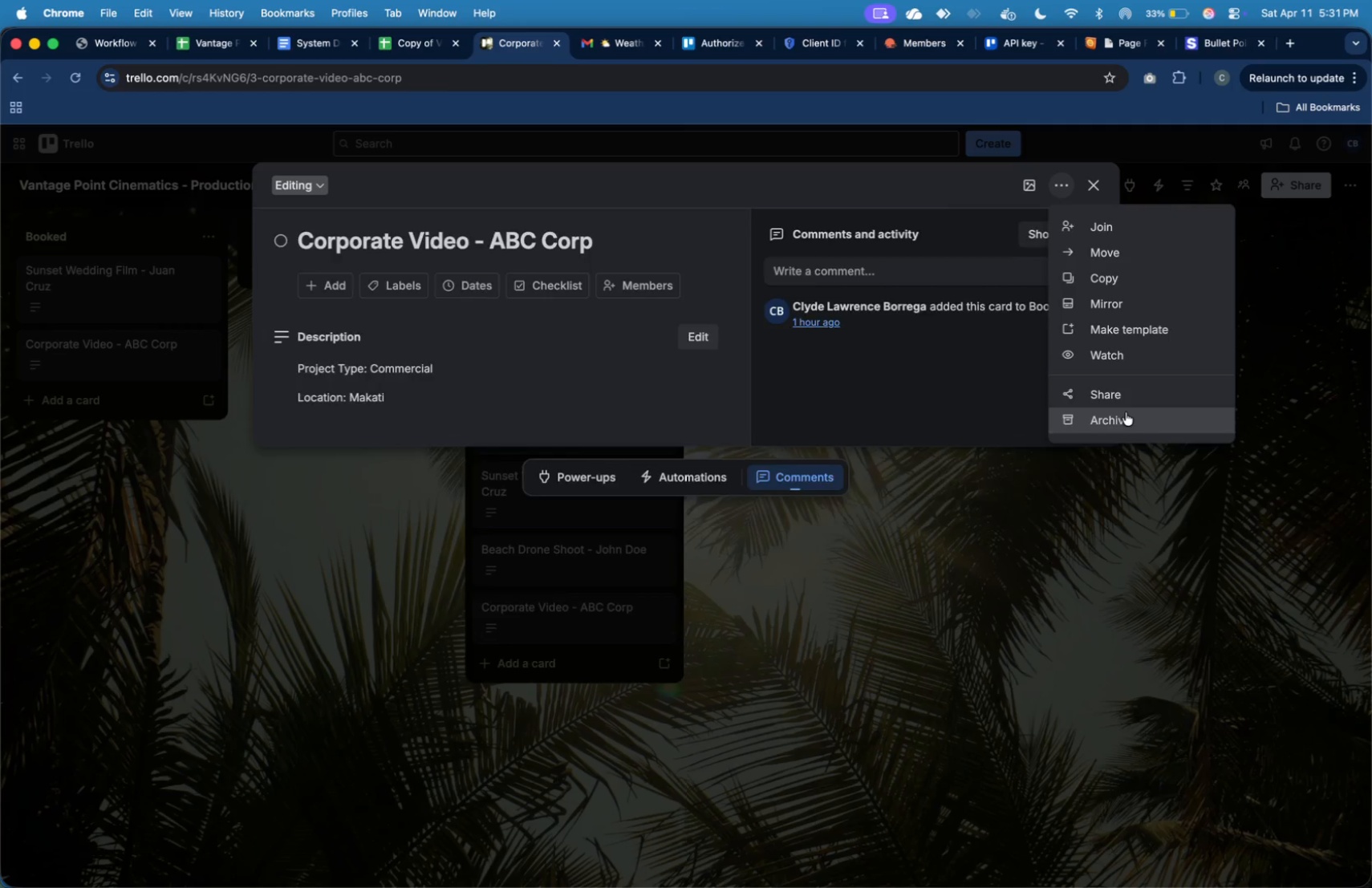 
left_click([1119, 443])
 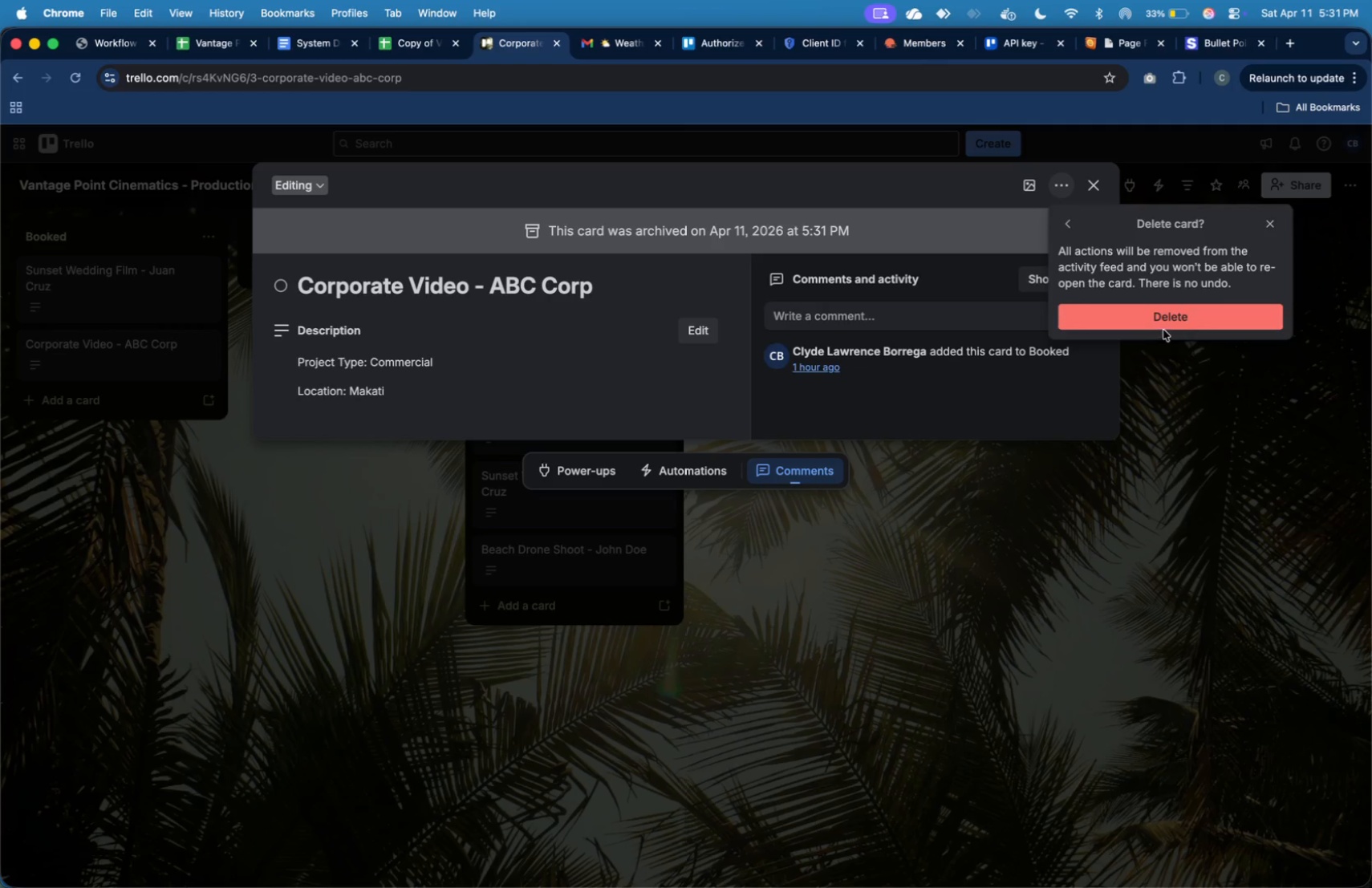 
left_click([1166, 324])
 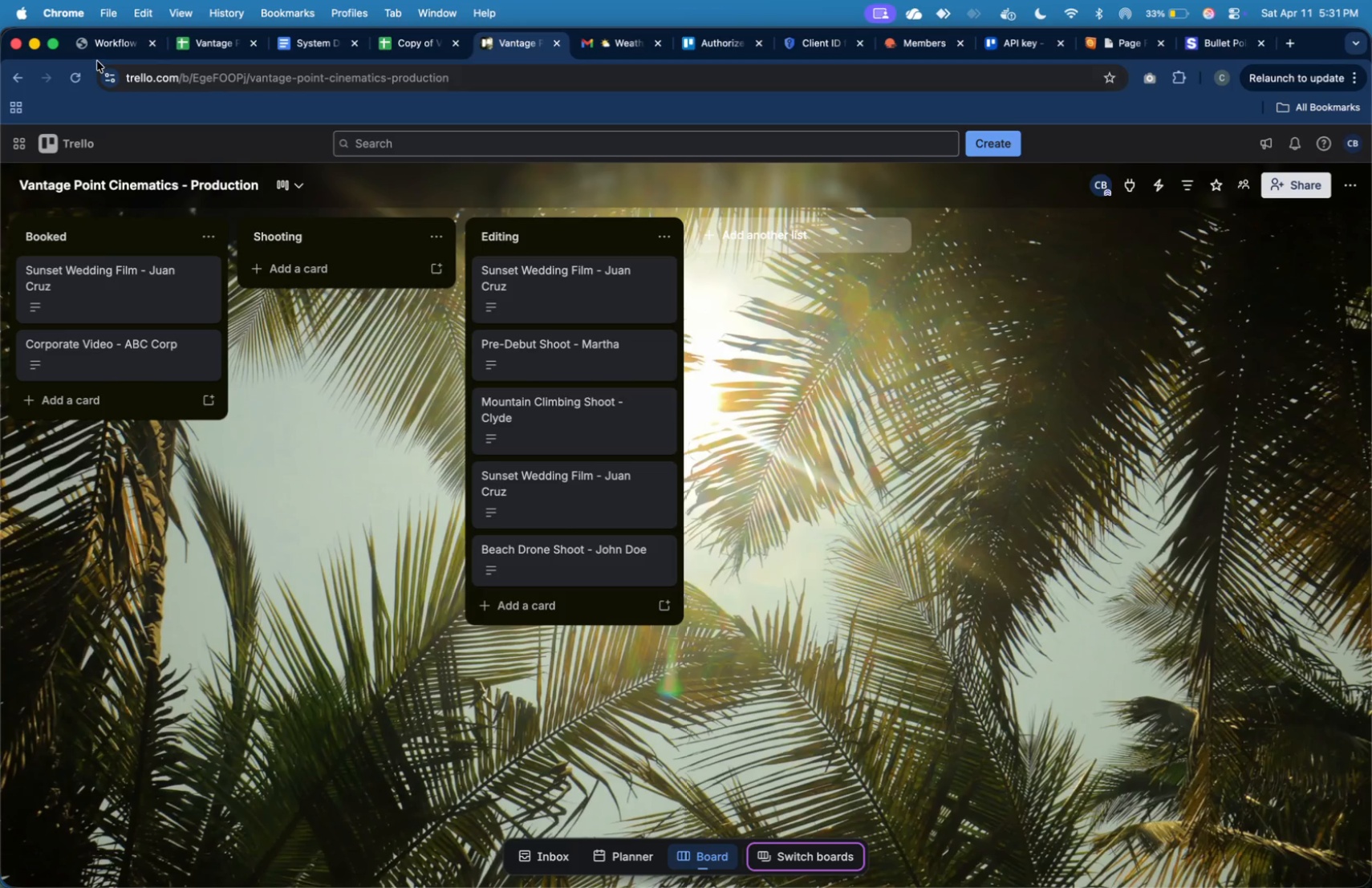 
left_click([93, 46])
 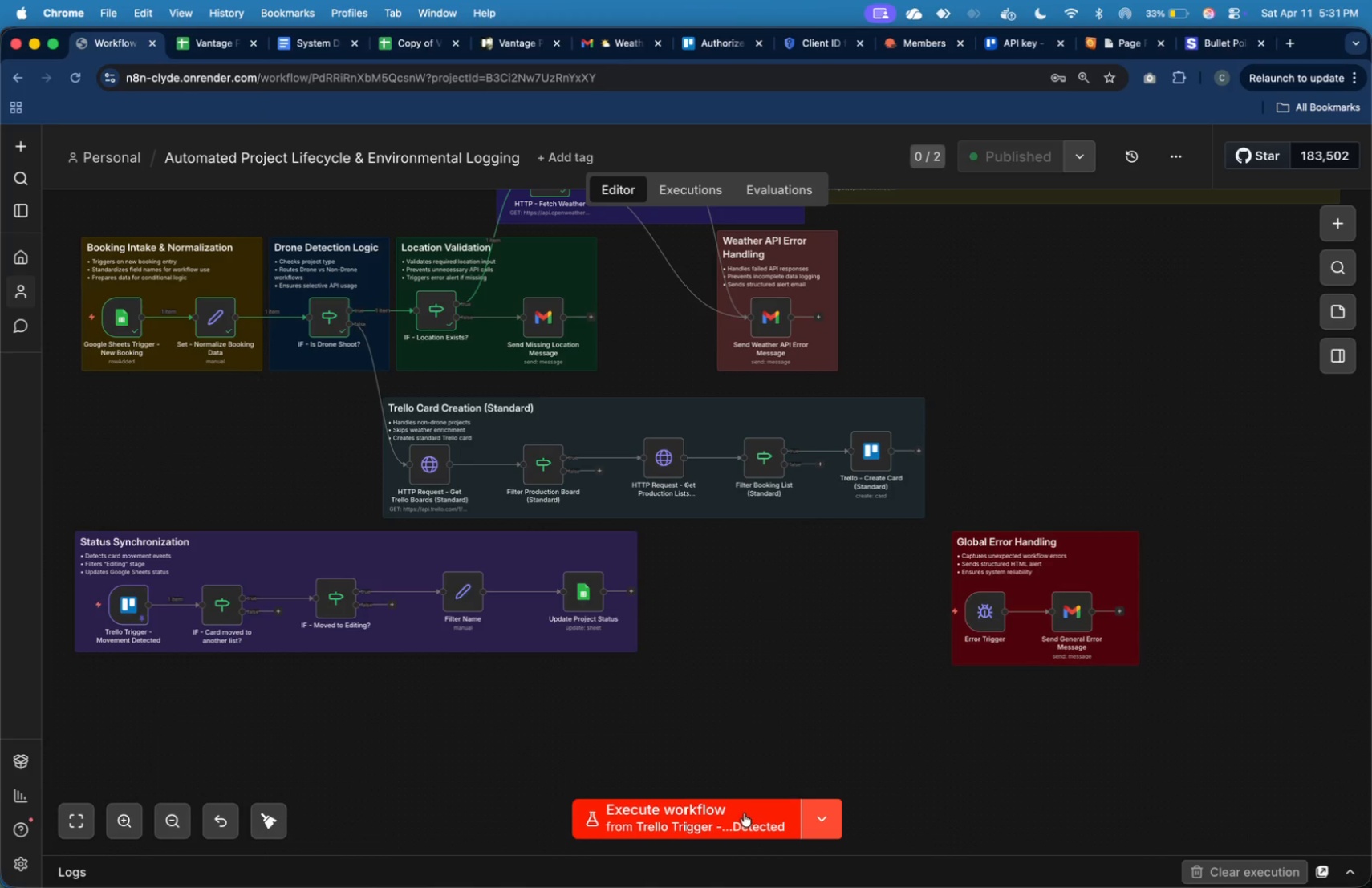 
left_click([744, 813])
 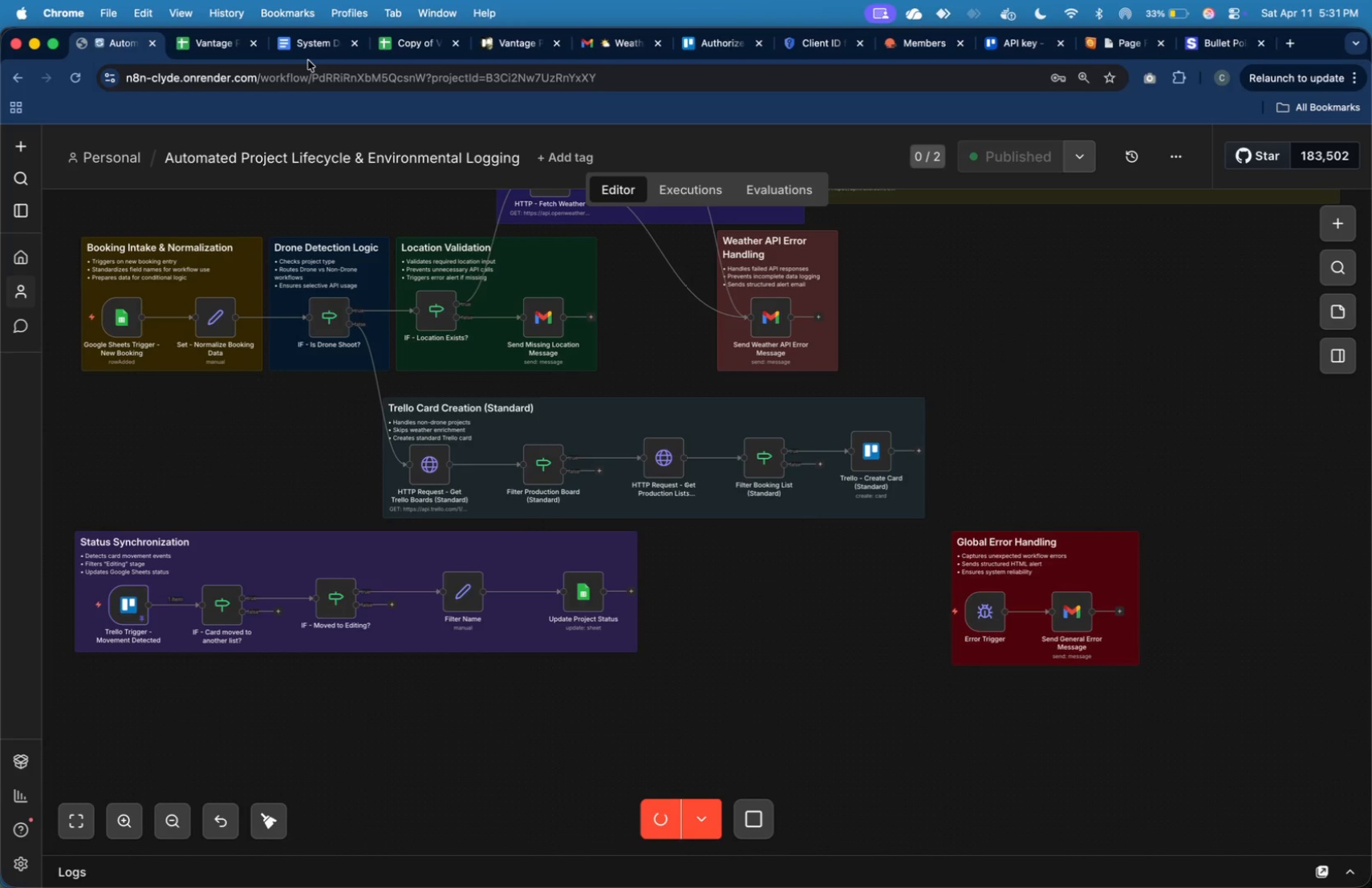 
wait(8.15)
 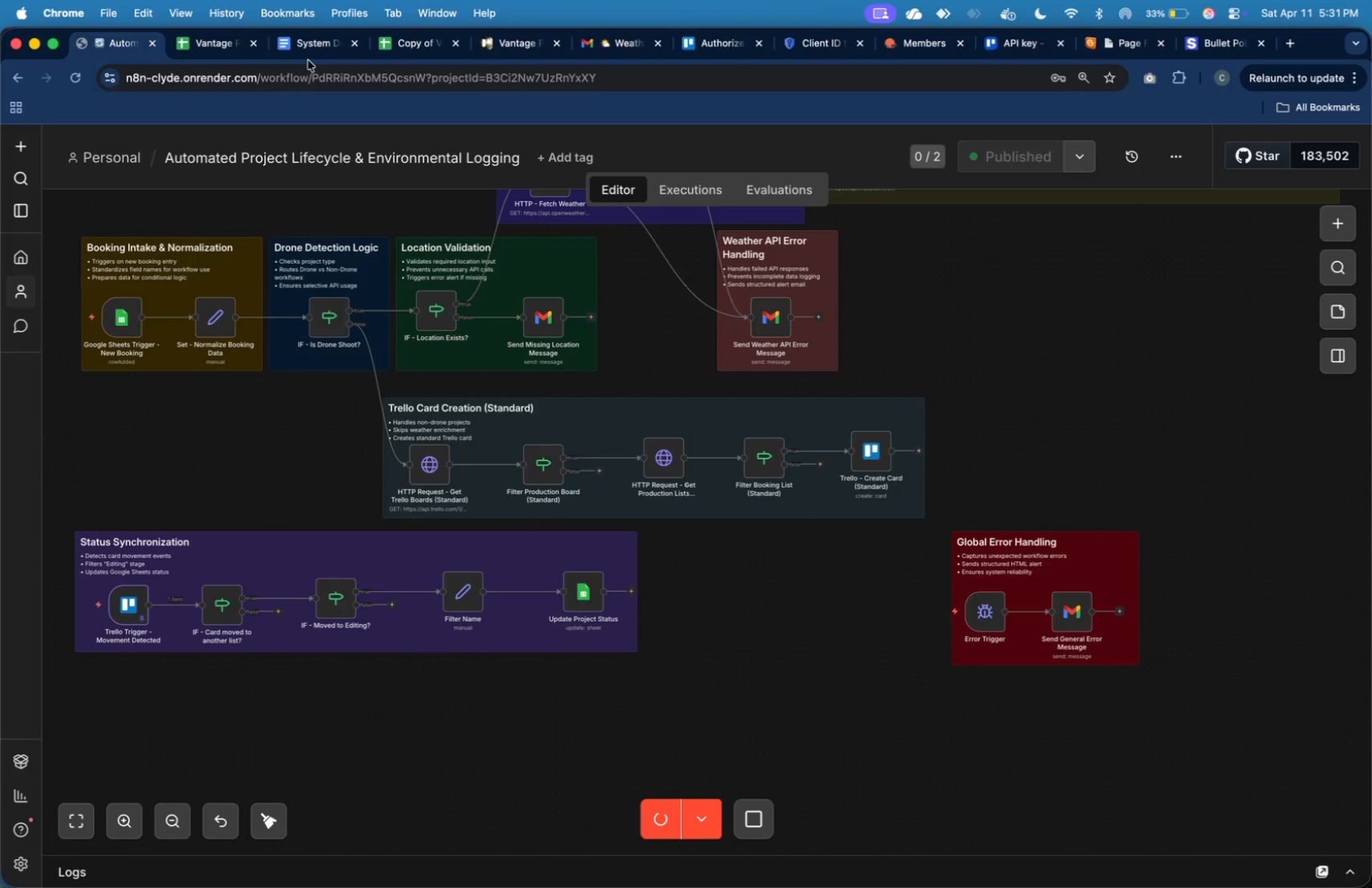 
left_click_drag(start_coordinate=[175, 368], to_coordinate=[593, 663])
 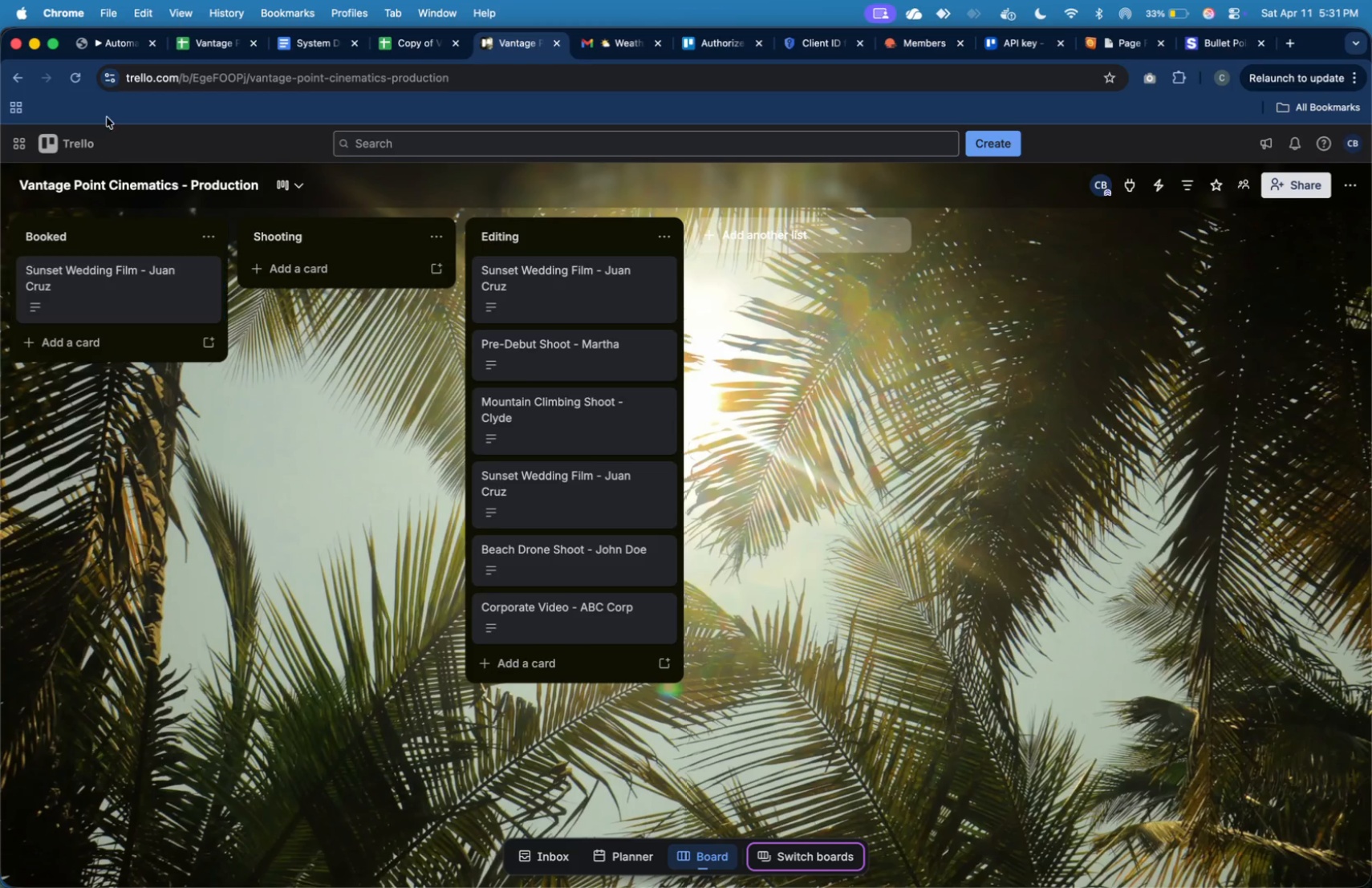 
left_click([108, 48])
 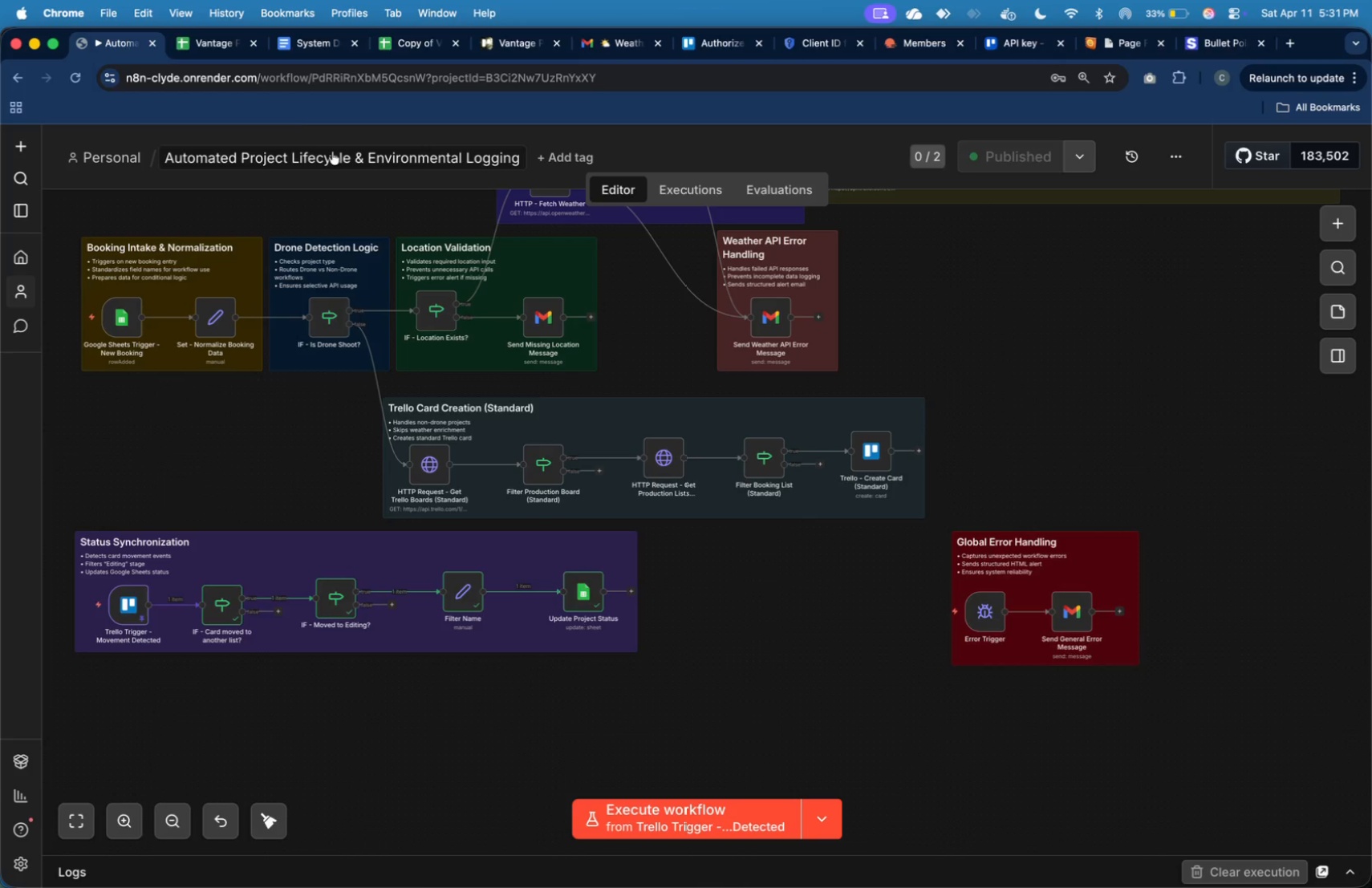 
left_click([217, 48])
 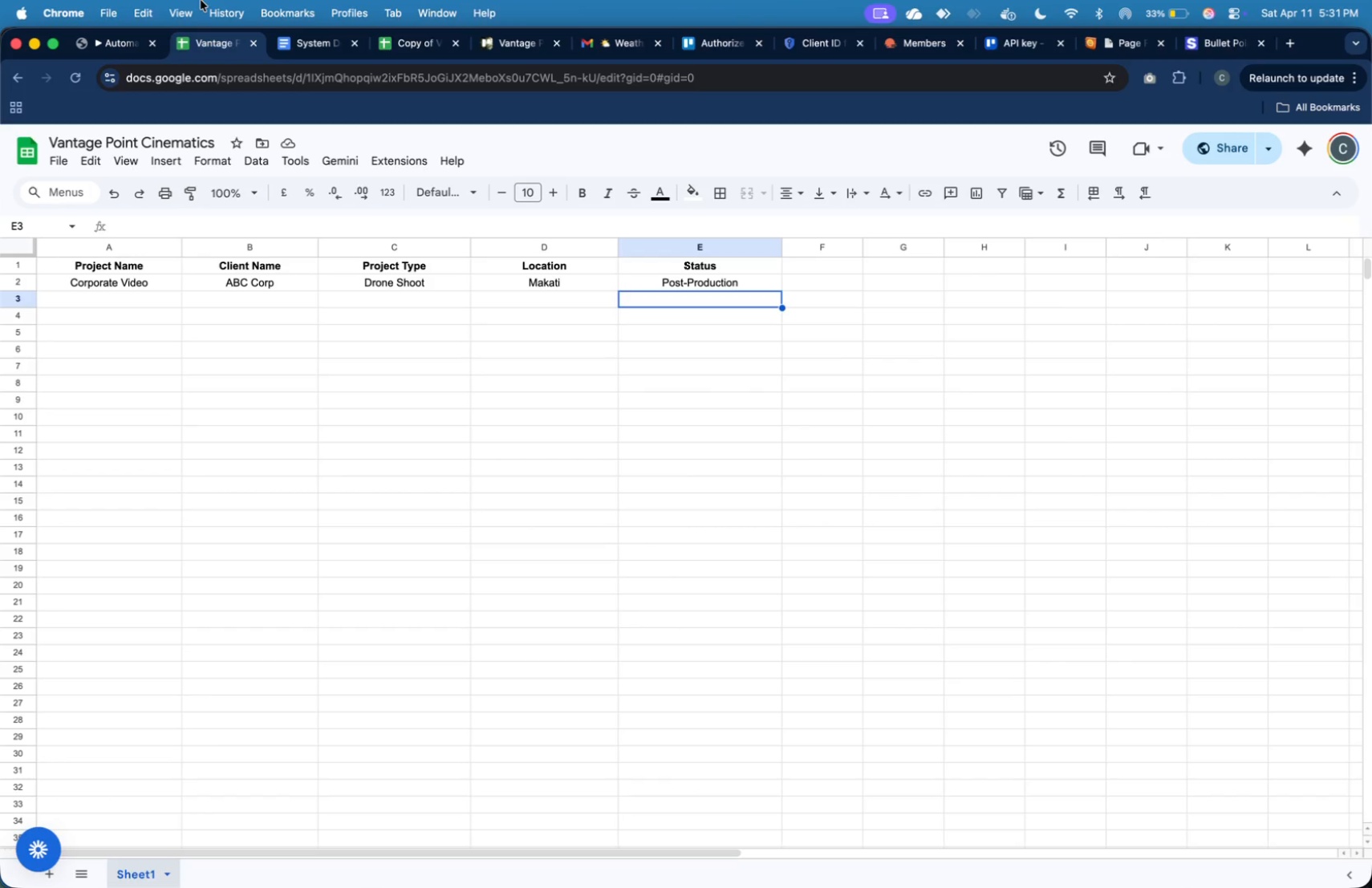 
mouse_move([134, 53])
 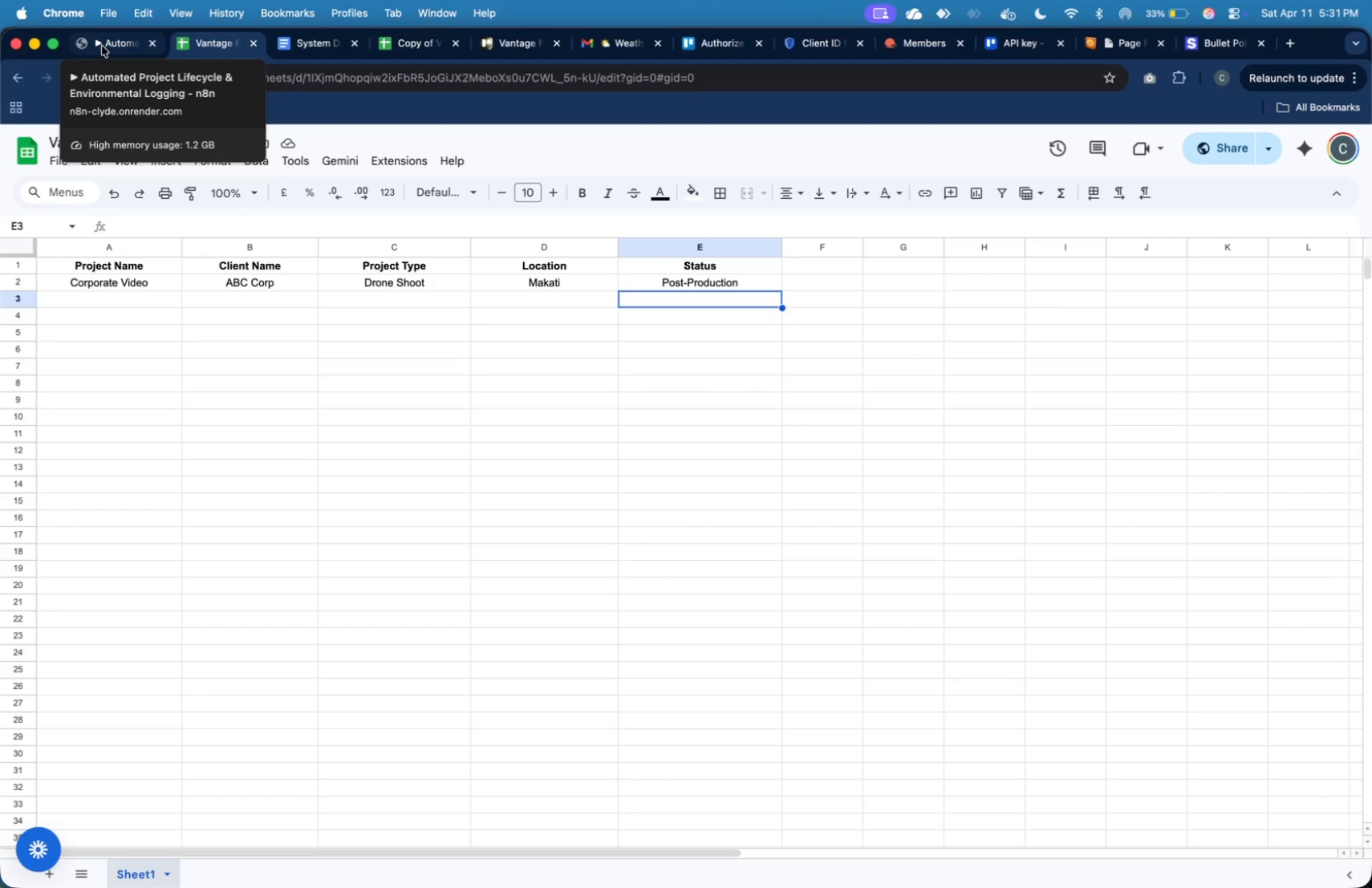 
left_click([102, 46])
 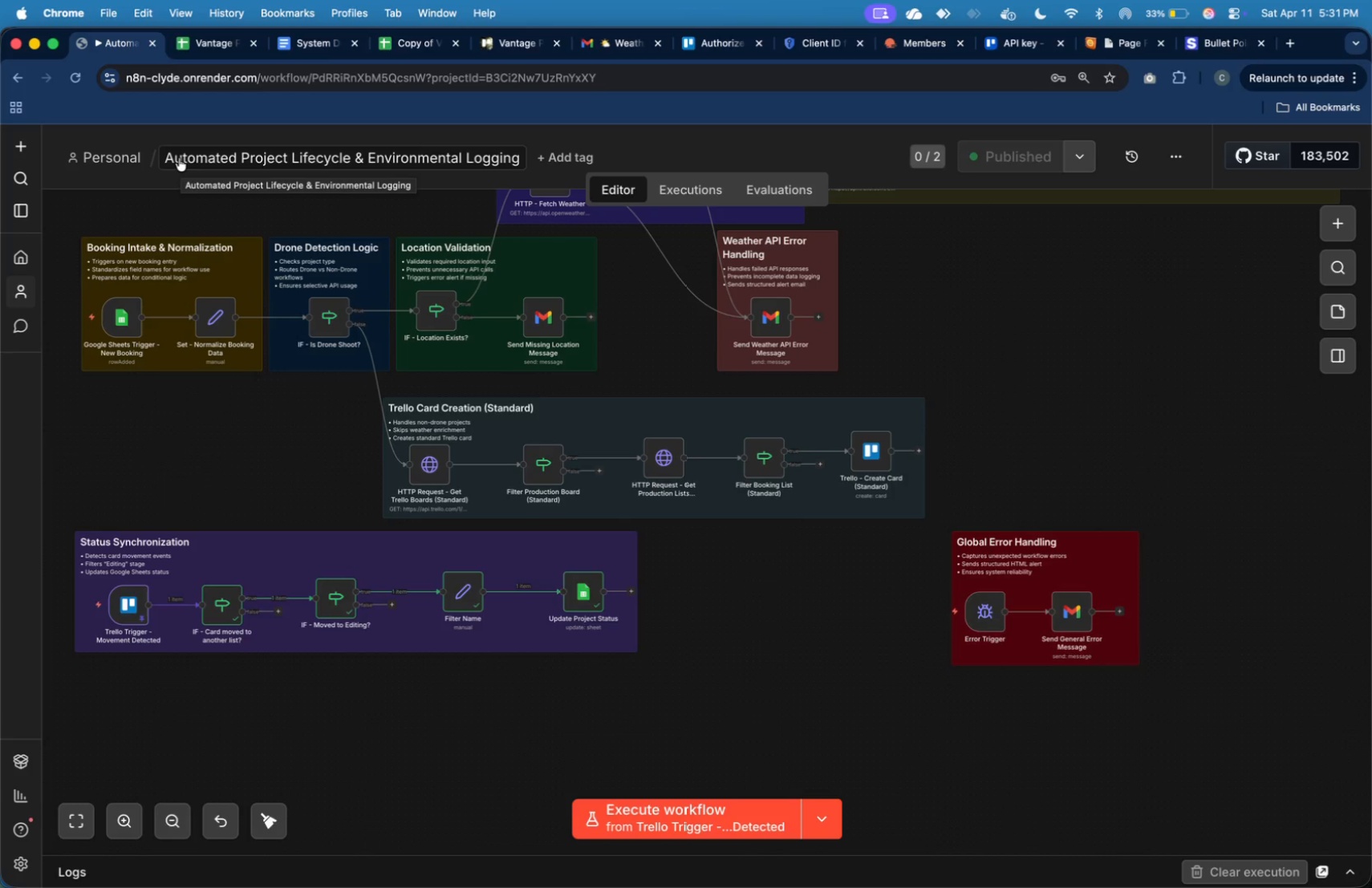 
wait(15.51)
 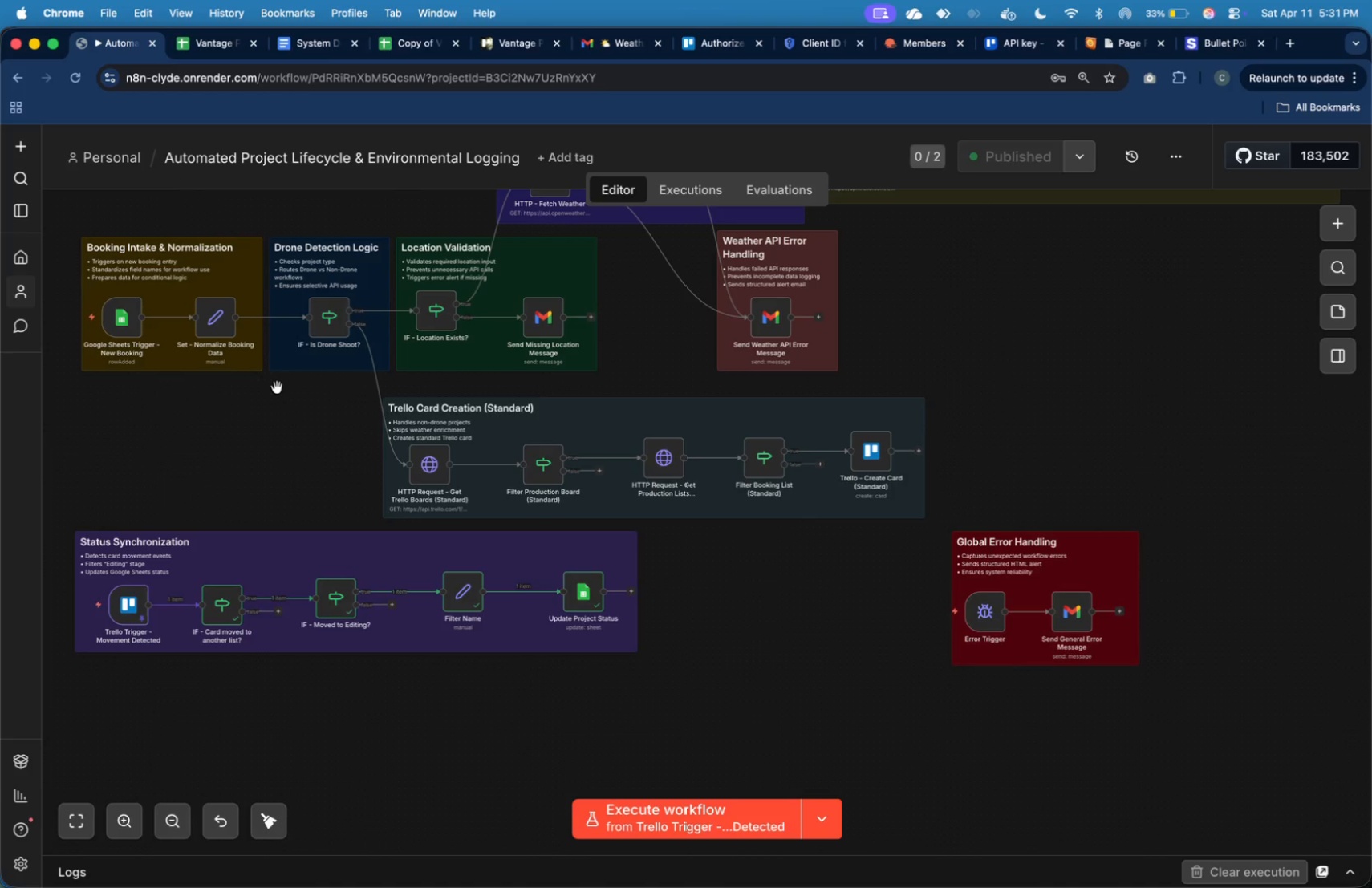 
key(Meta+Shift+4)
 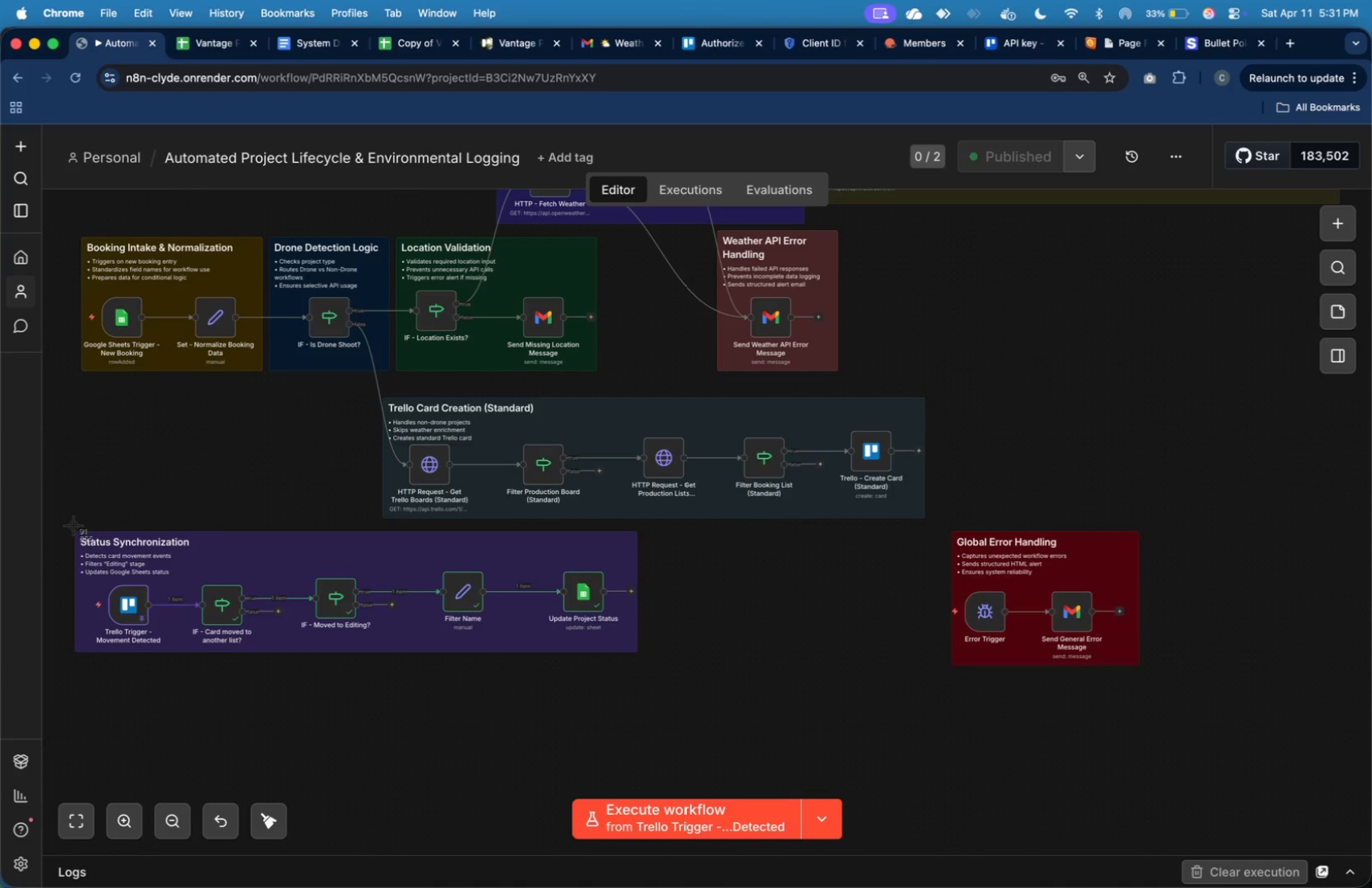 
left_click_drag(start_coordinate=[67, 523], to_coordinate=[643, 661])
 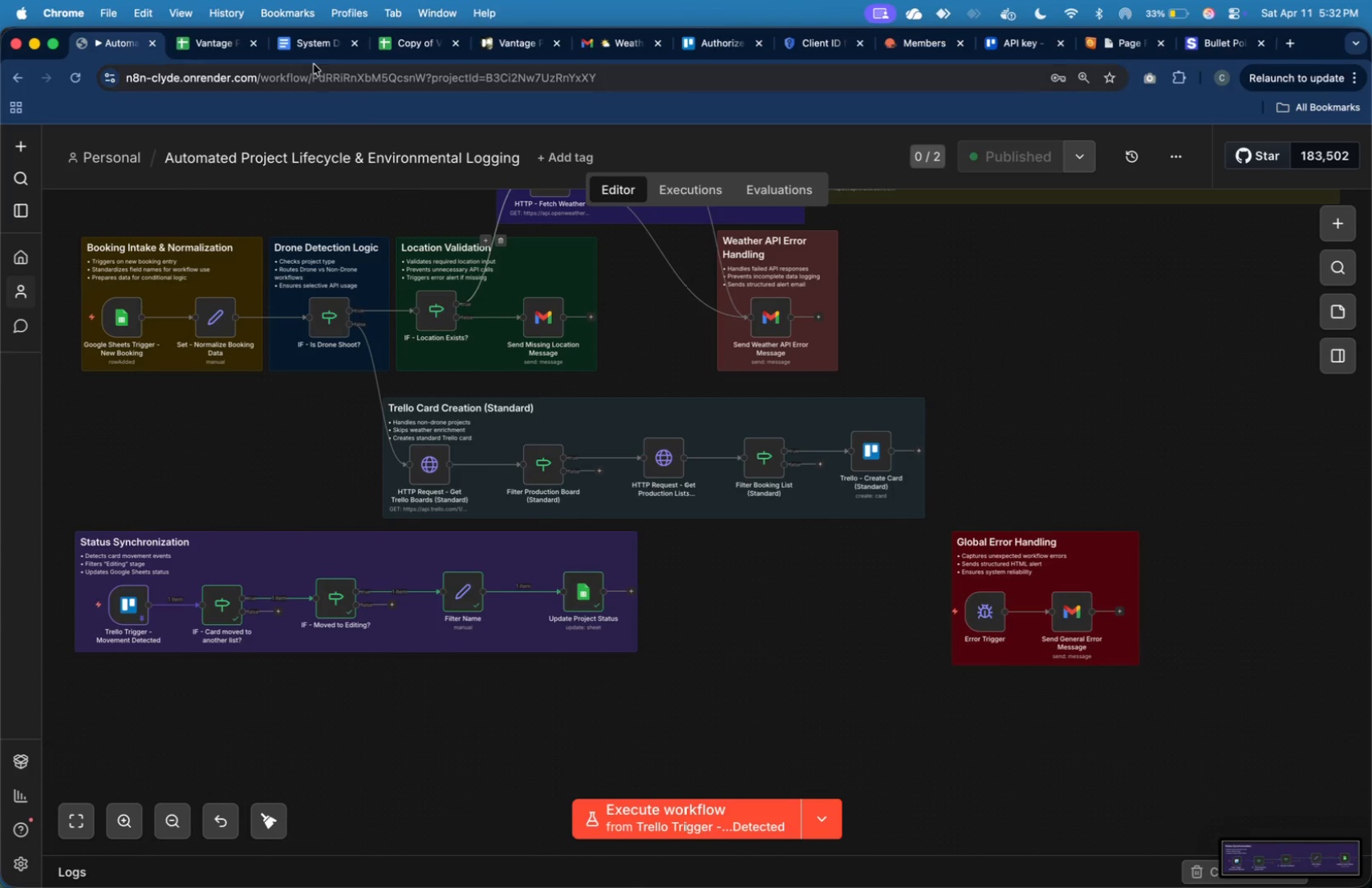 
left_click([308, 42])
 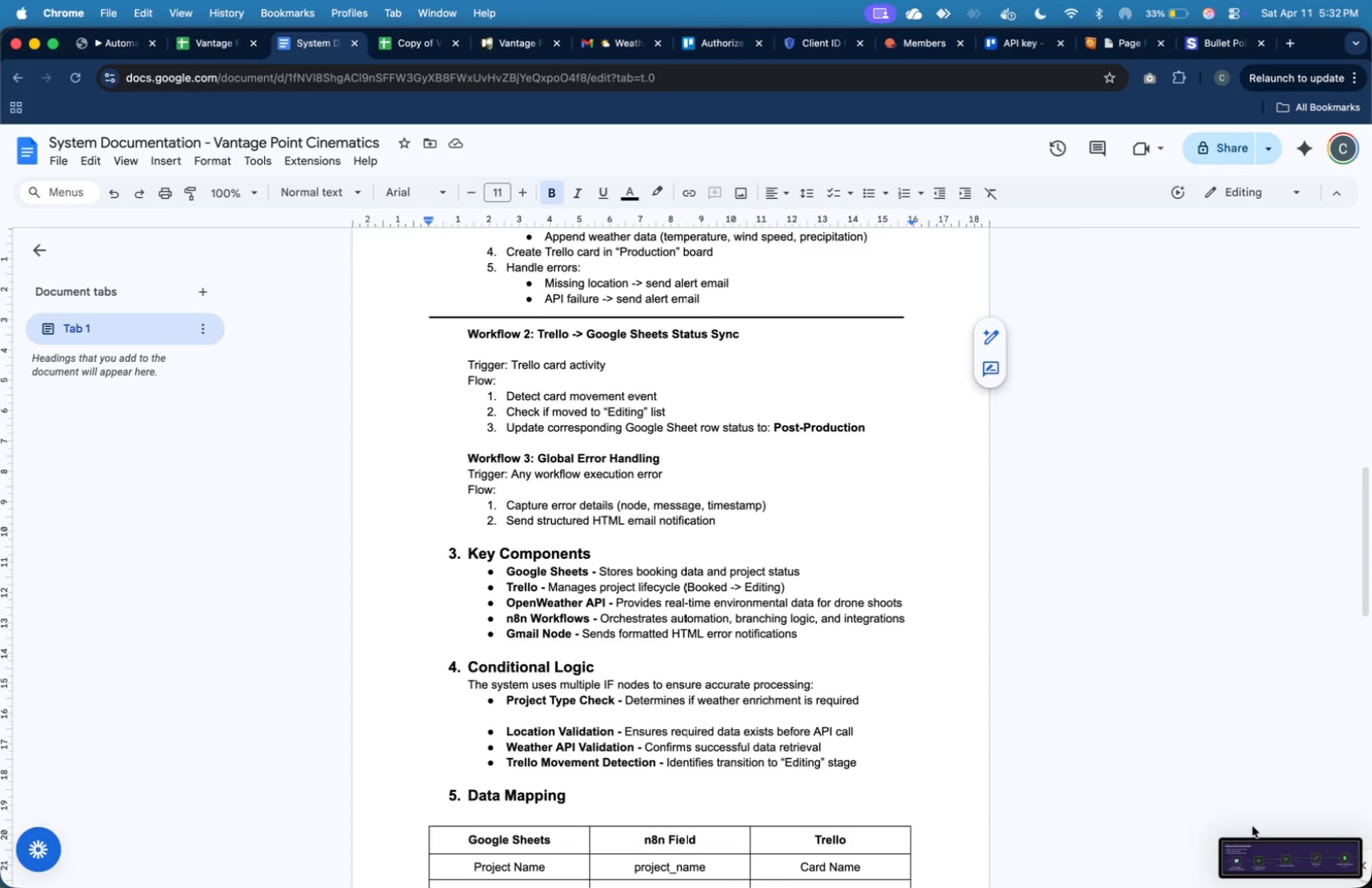 
left_click_drag(start_coordinate=[1261, 852], to_coordinate=[685, 344])
 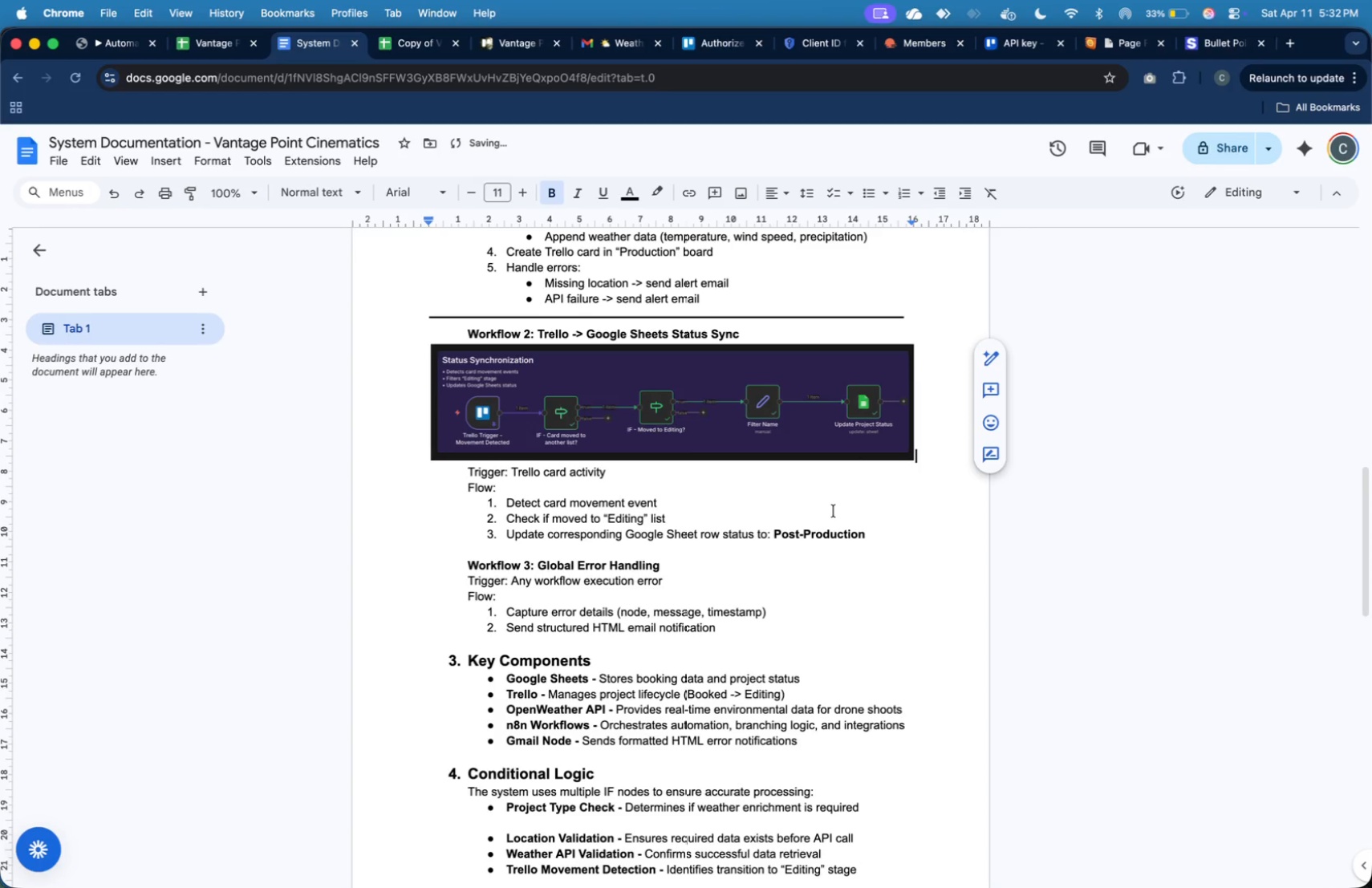 
scroll: coordinate [836, 493], scroll_direction: up, amount: 24.0
 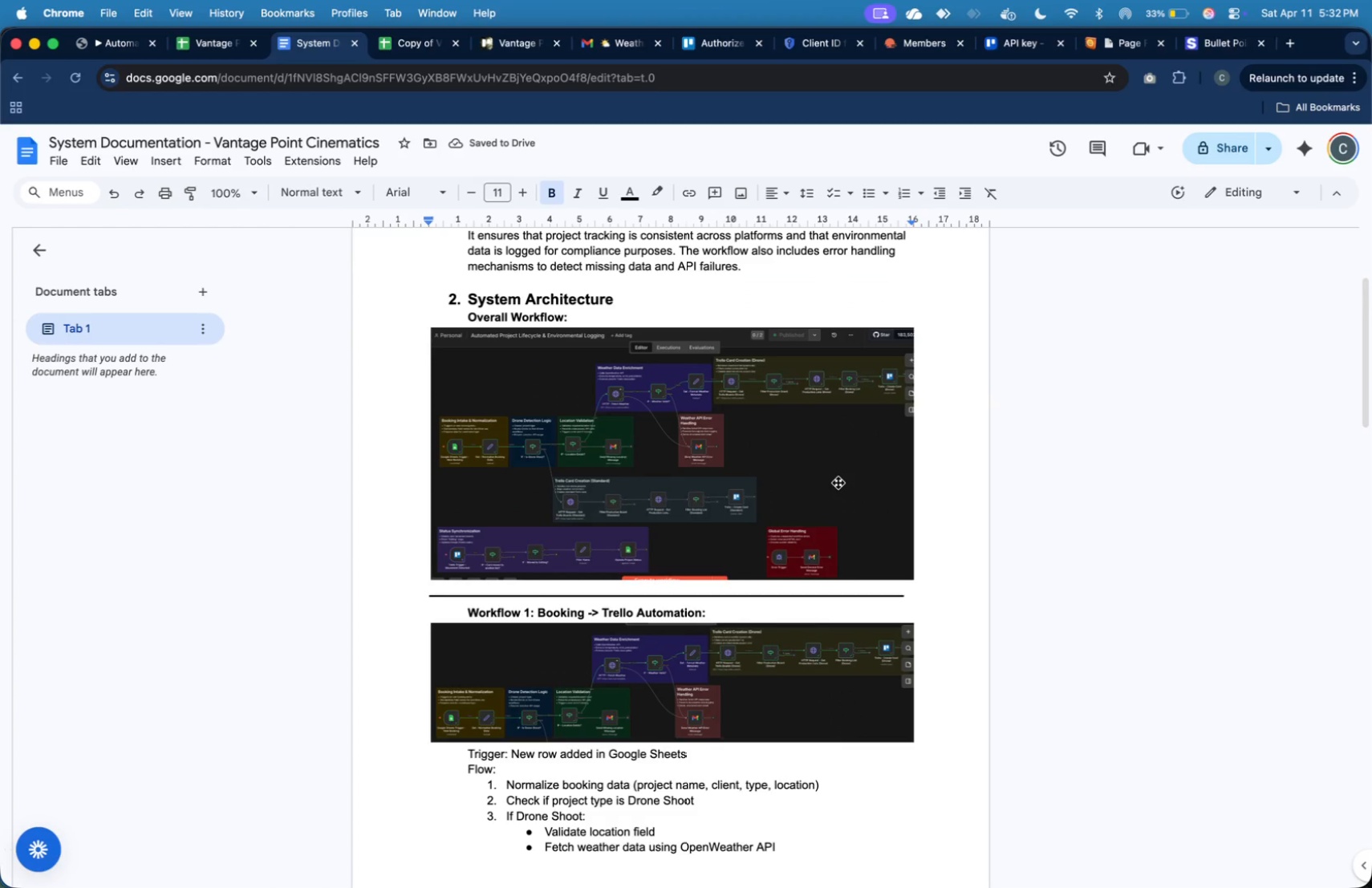 
scroll: coordinate [839, 482], scroll_direction: down, amount: 4.0
 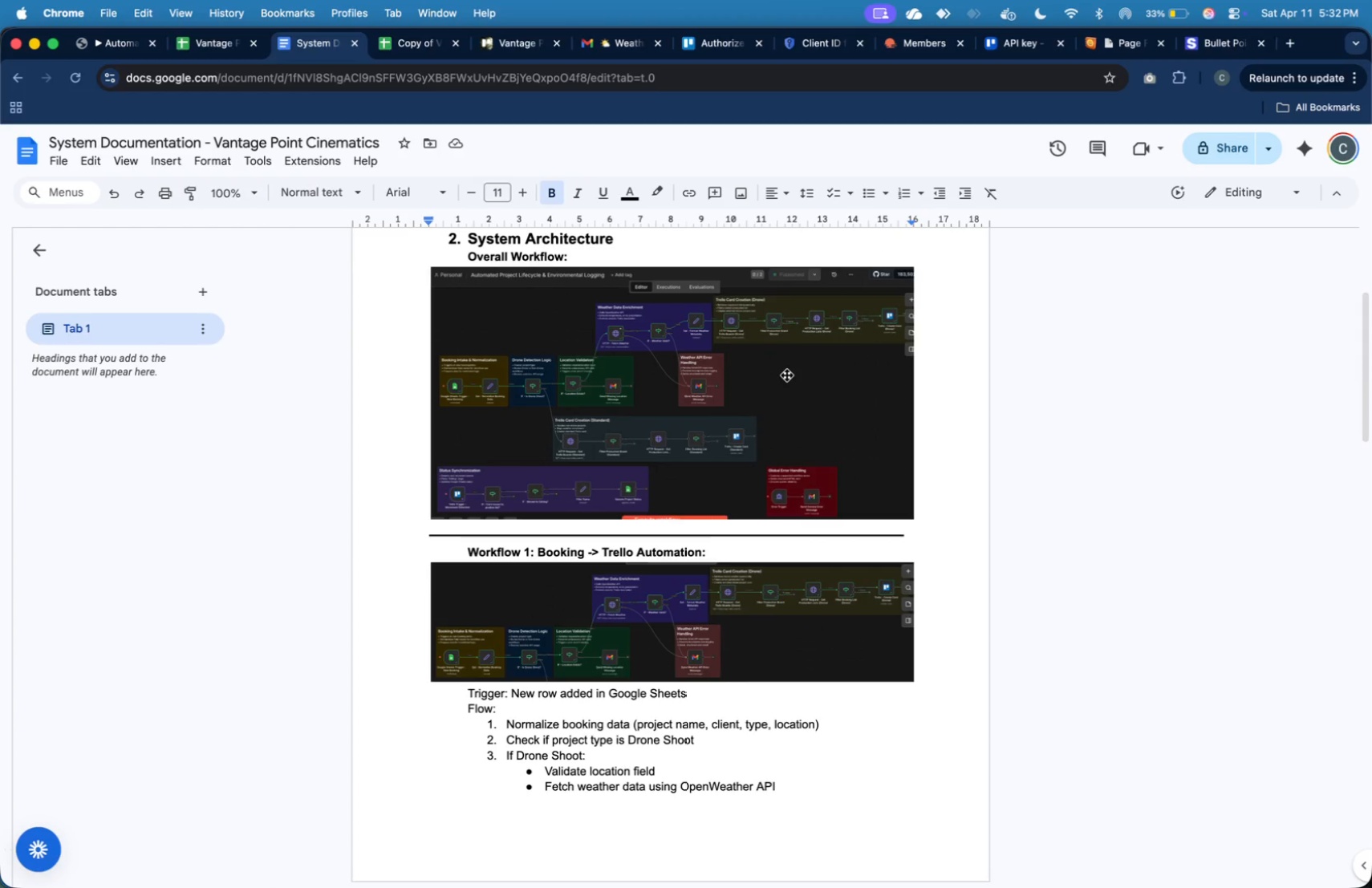 
left_click([787, 375])
 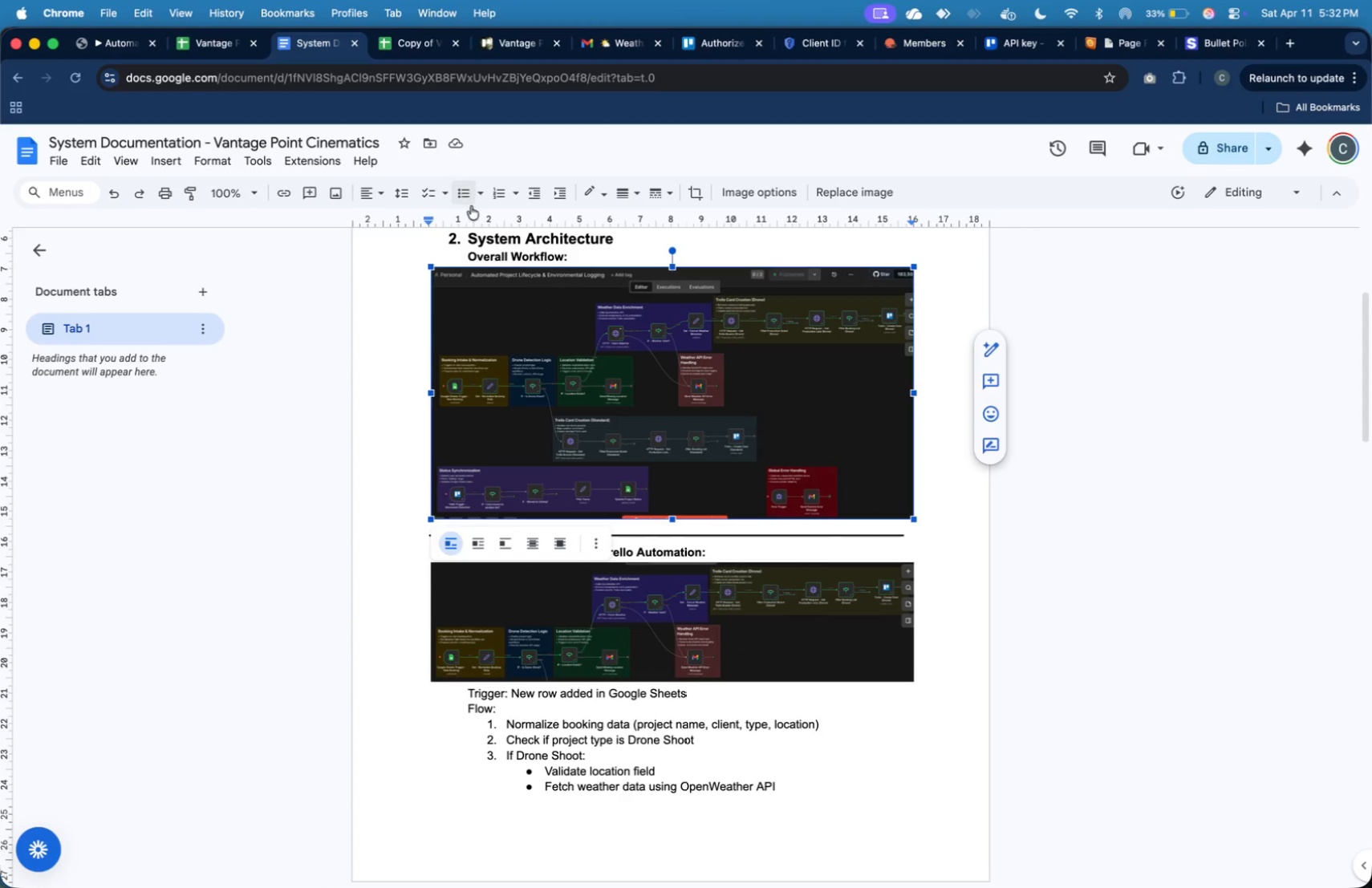 
left_click([923, 627])
 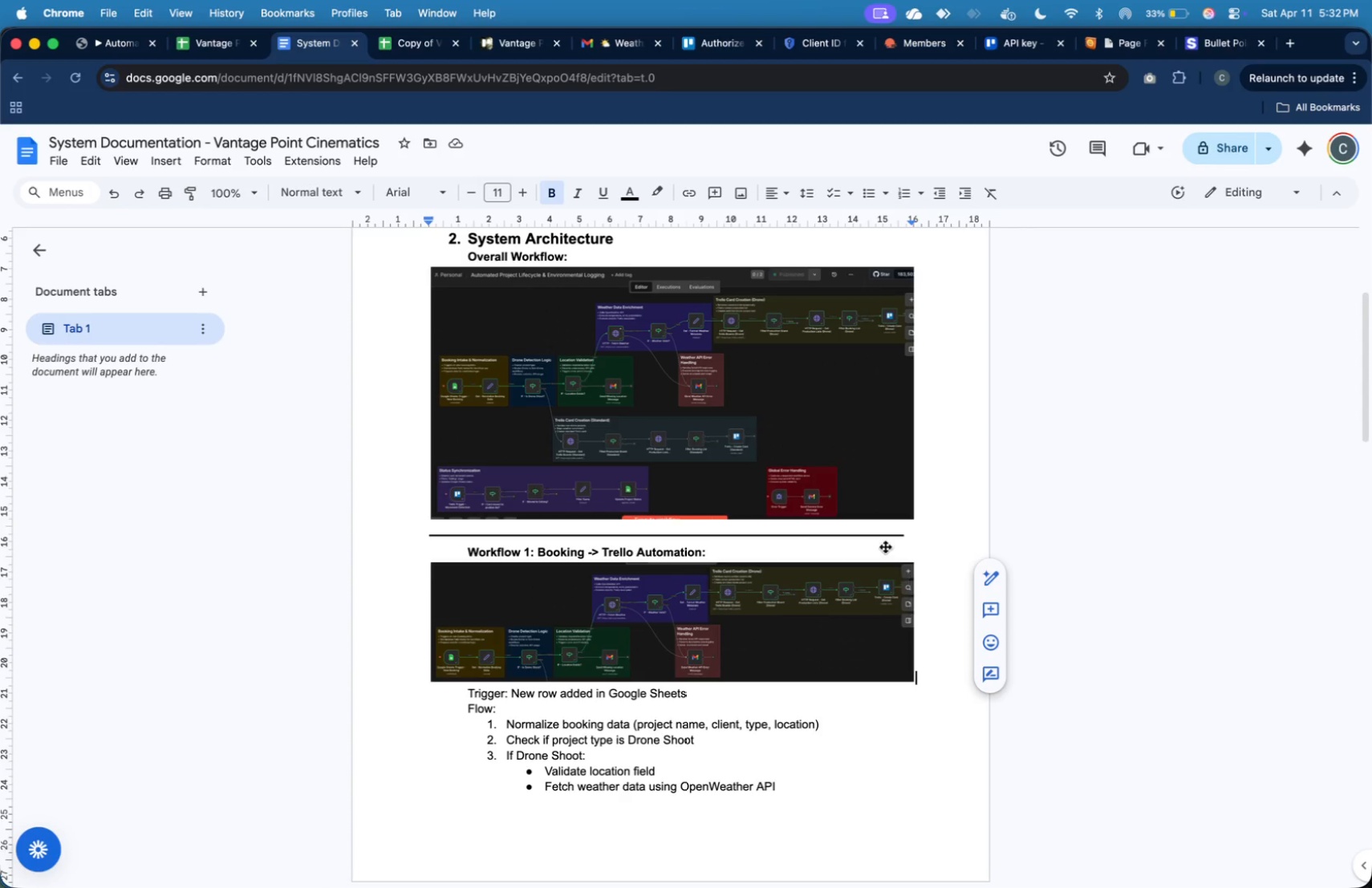 
scroll: coordinate [728, 402], scroll_direction: down, amount: 20.0
 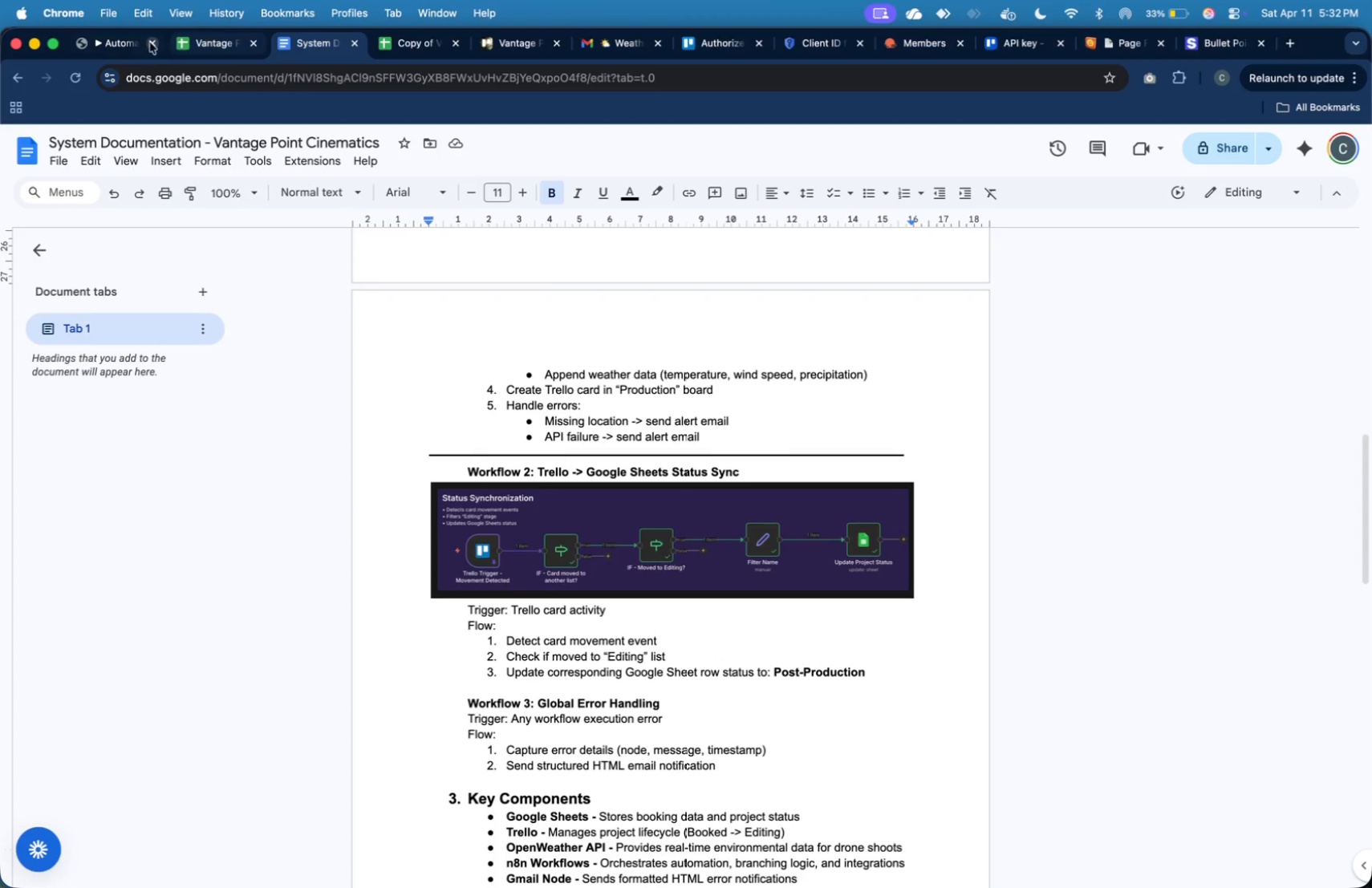 
left_click([141, 45])
 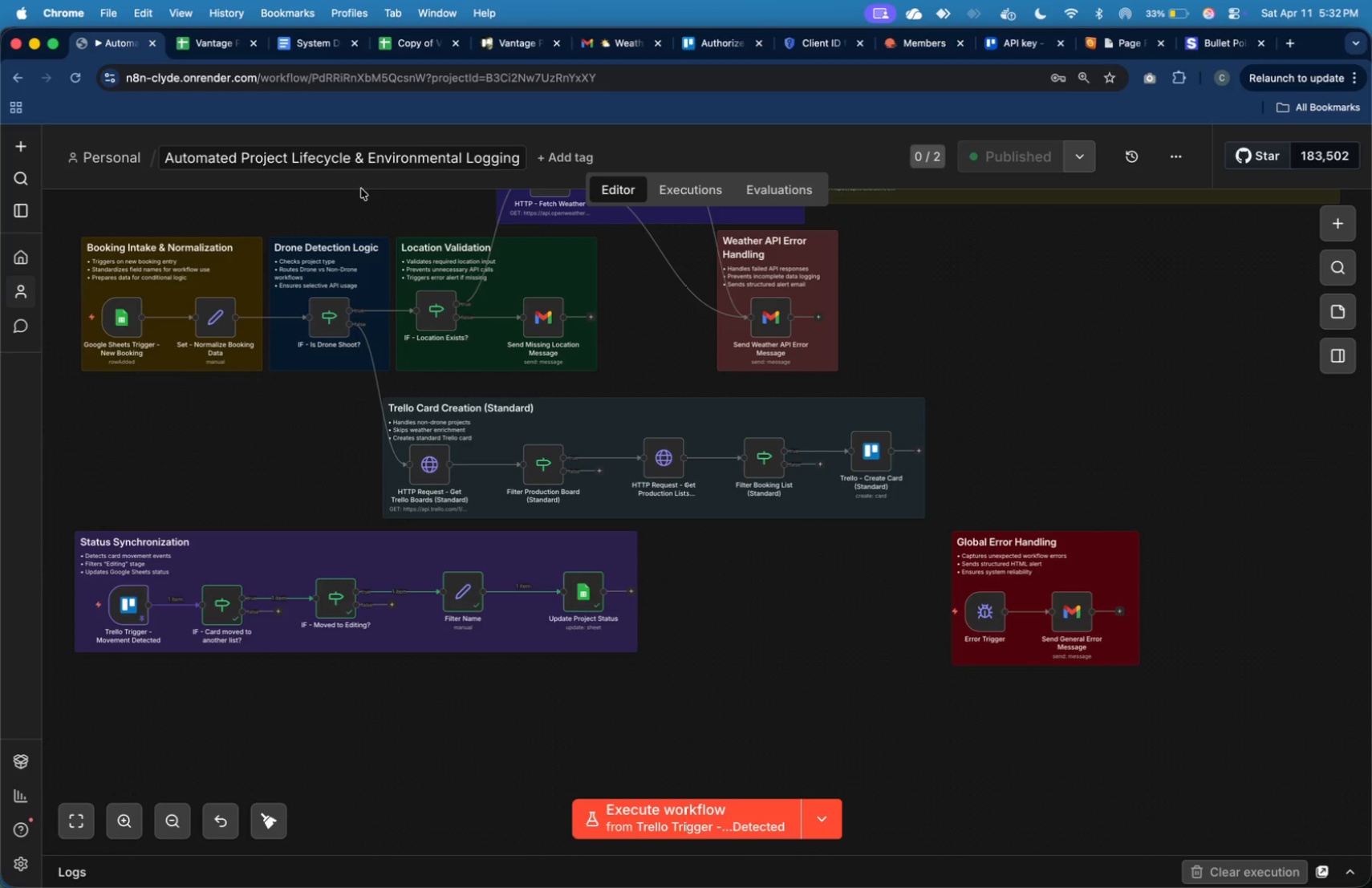 
scroll: coordinate [431, 293], scroll_direction: up, amount: 9.0
 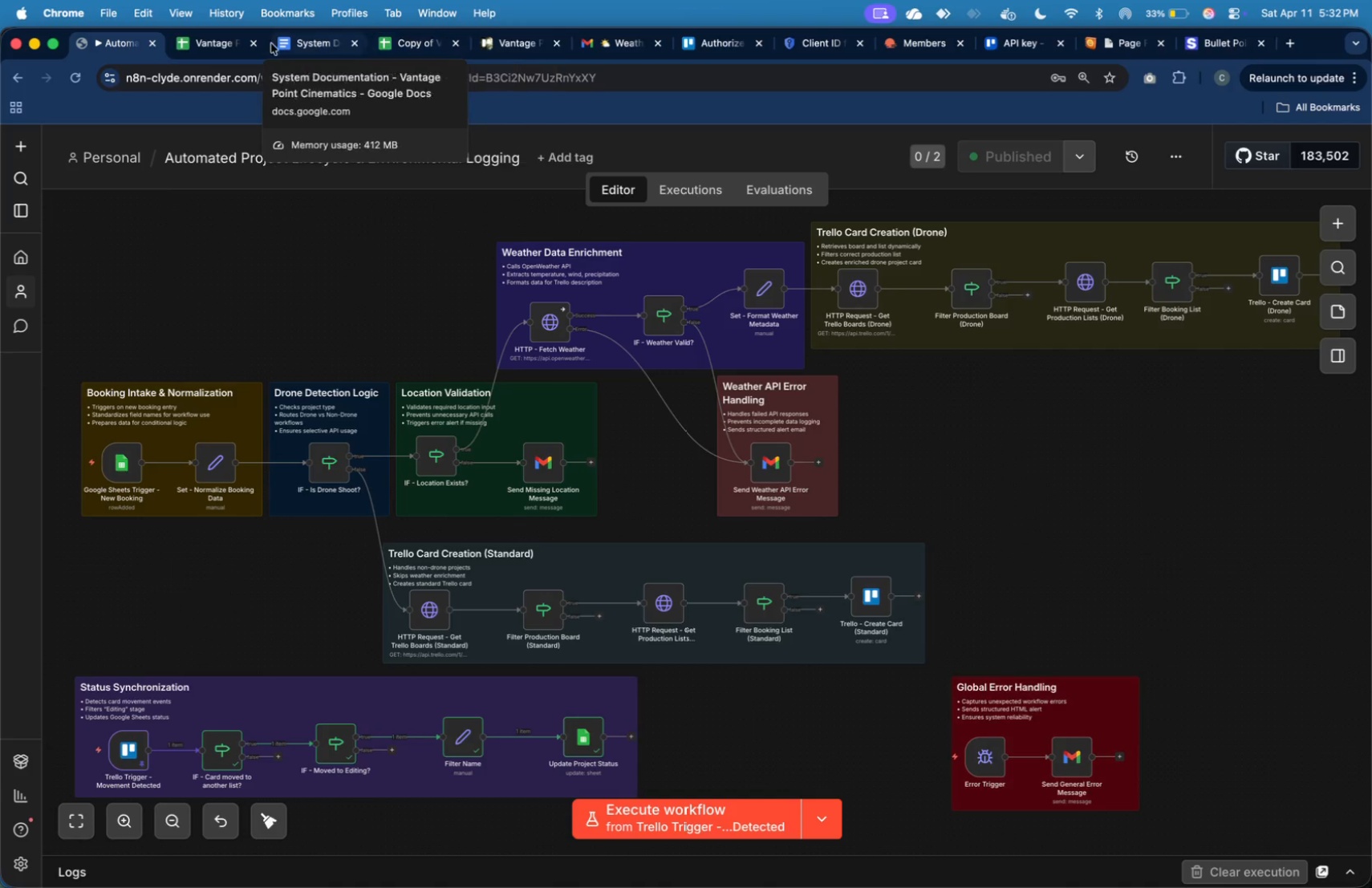 
wait(5.65)
 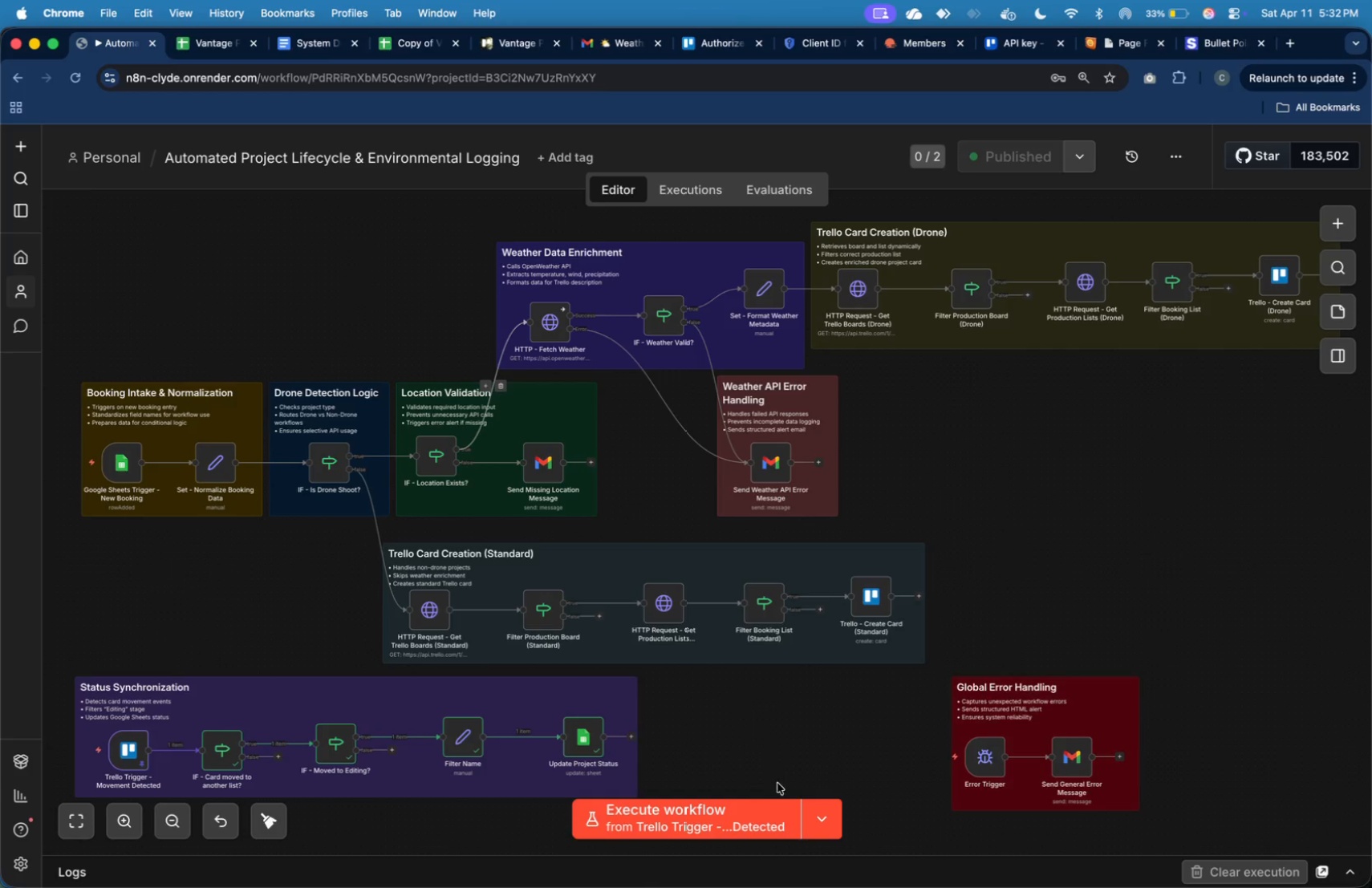 
left_click([239, 47])
 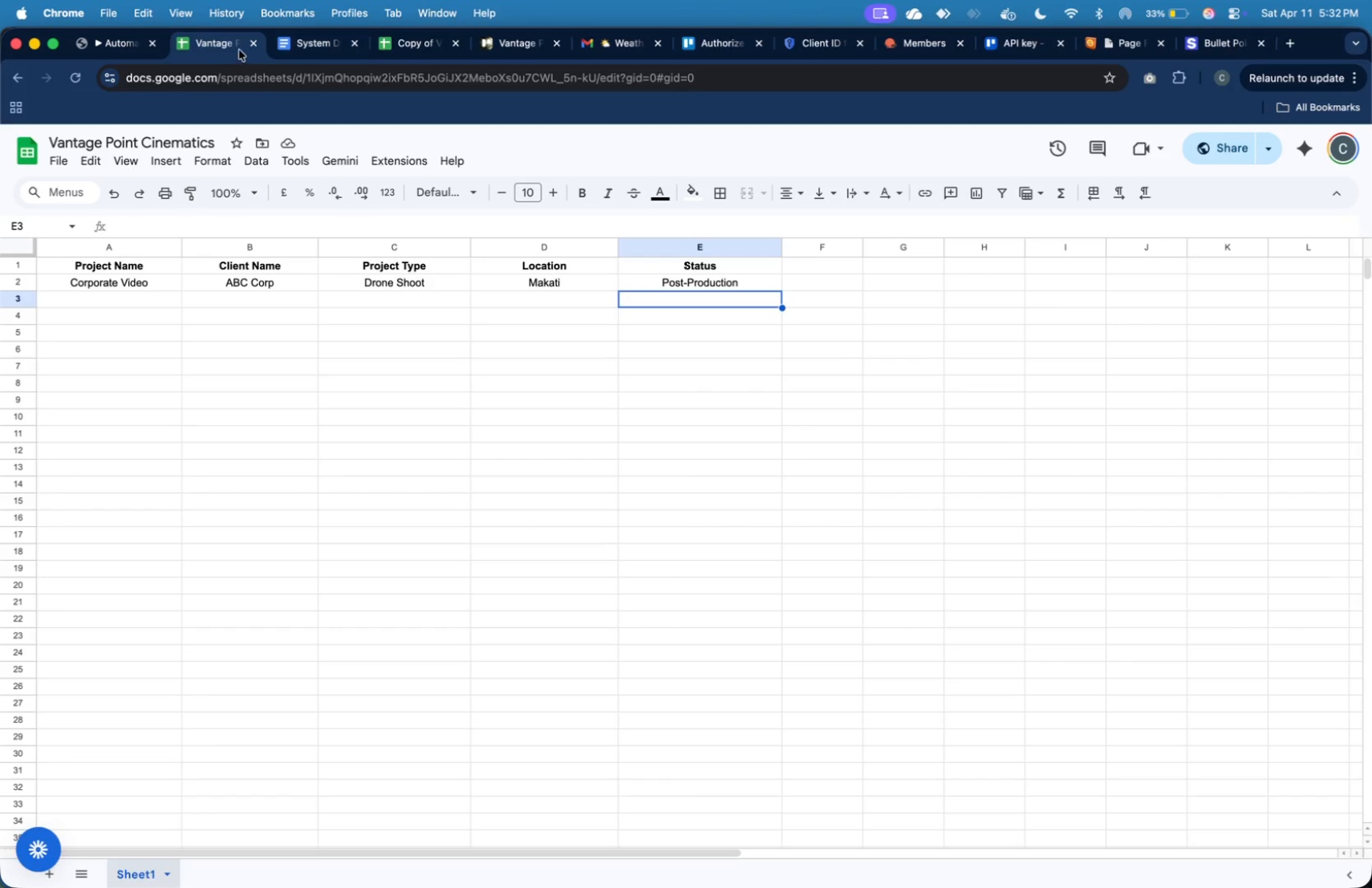 
left_click([288, 42])
 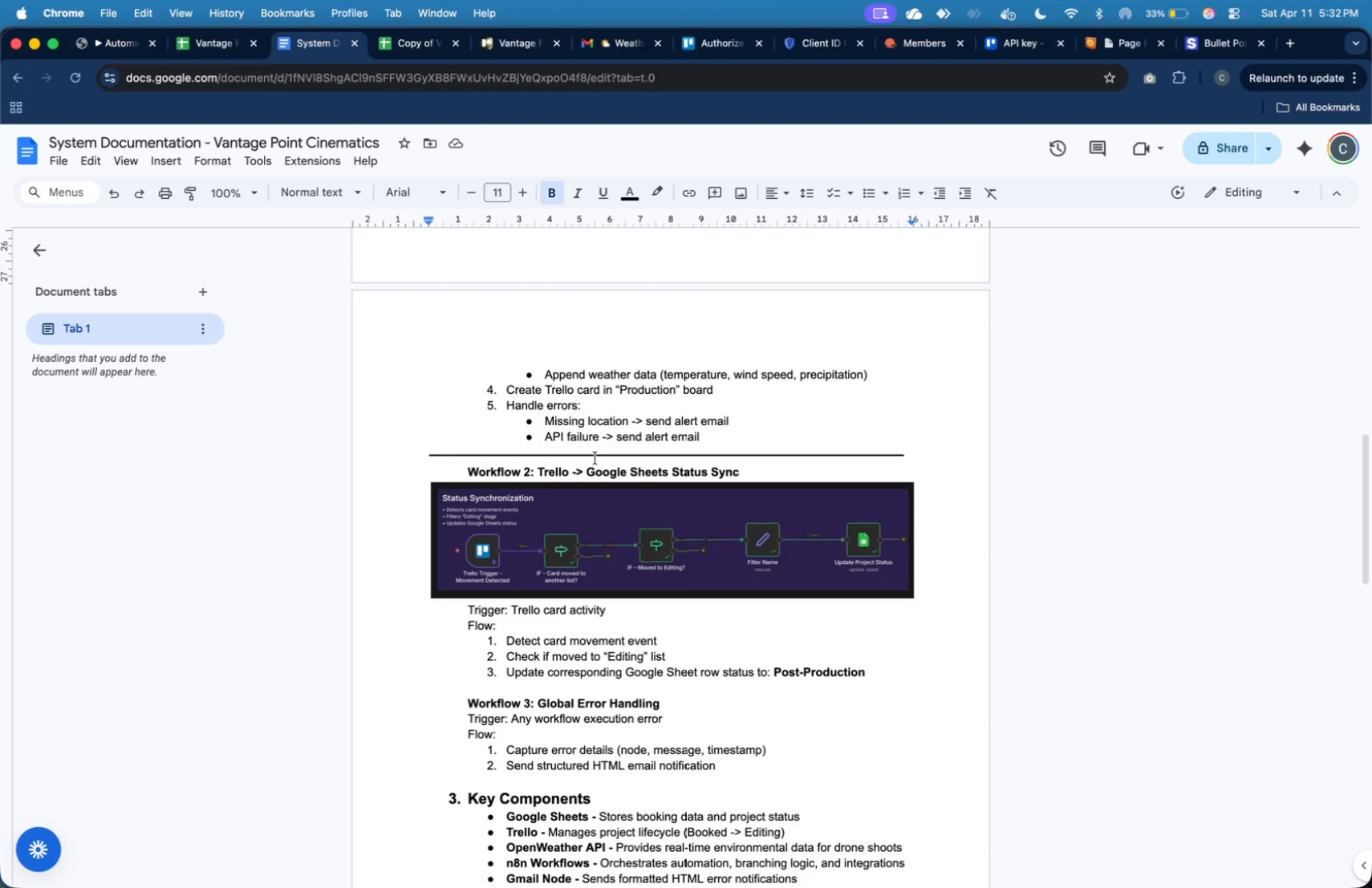 
scroll: coordinate [608, 467], scroll_direction: down, amount: 5.0
 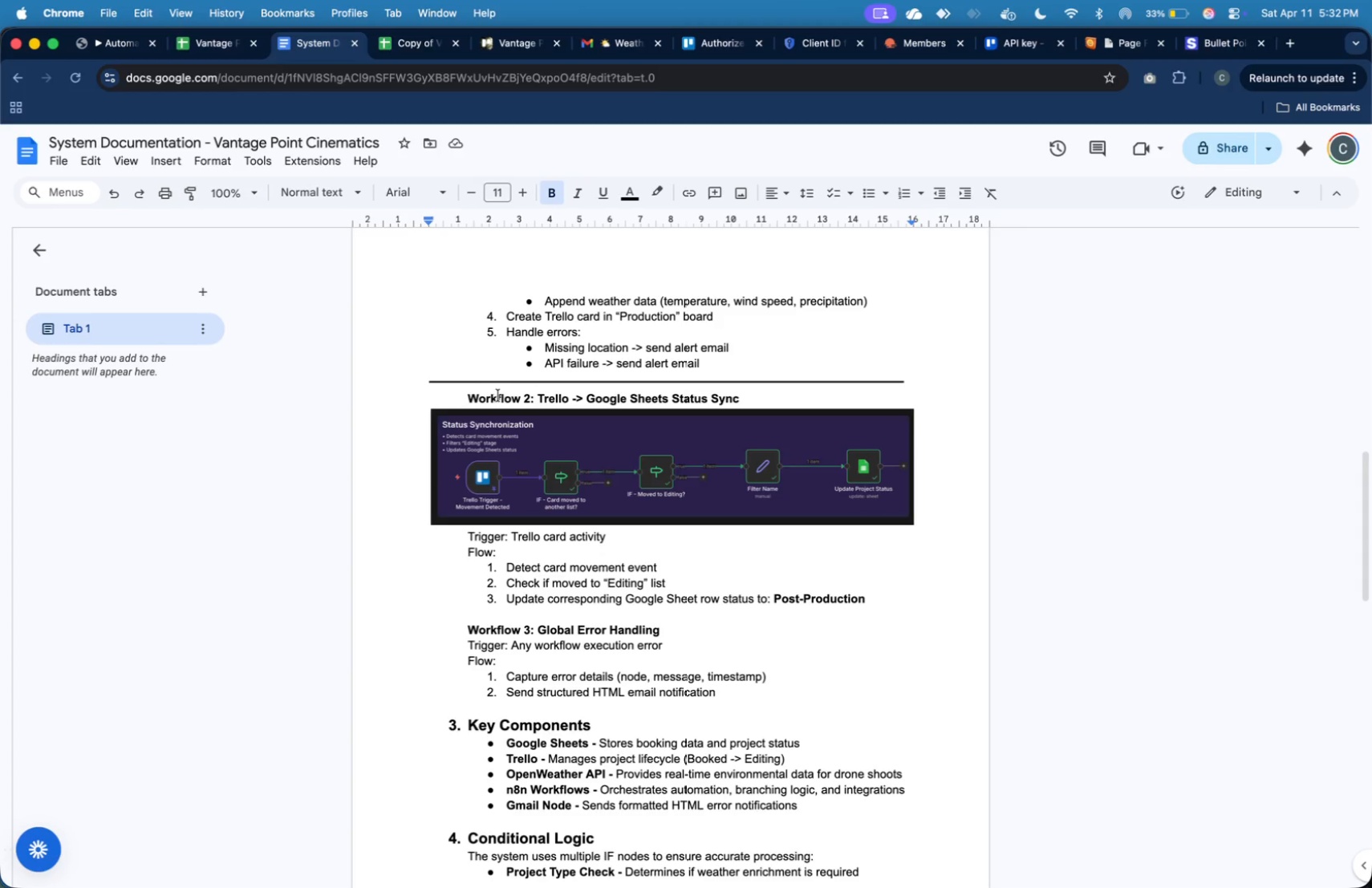 
wait(8.12)
 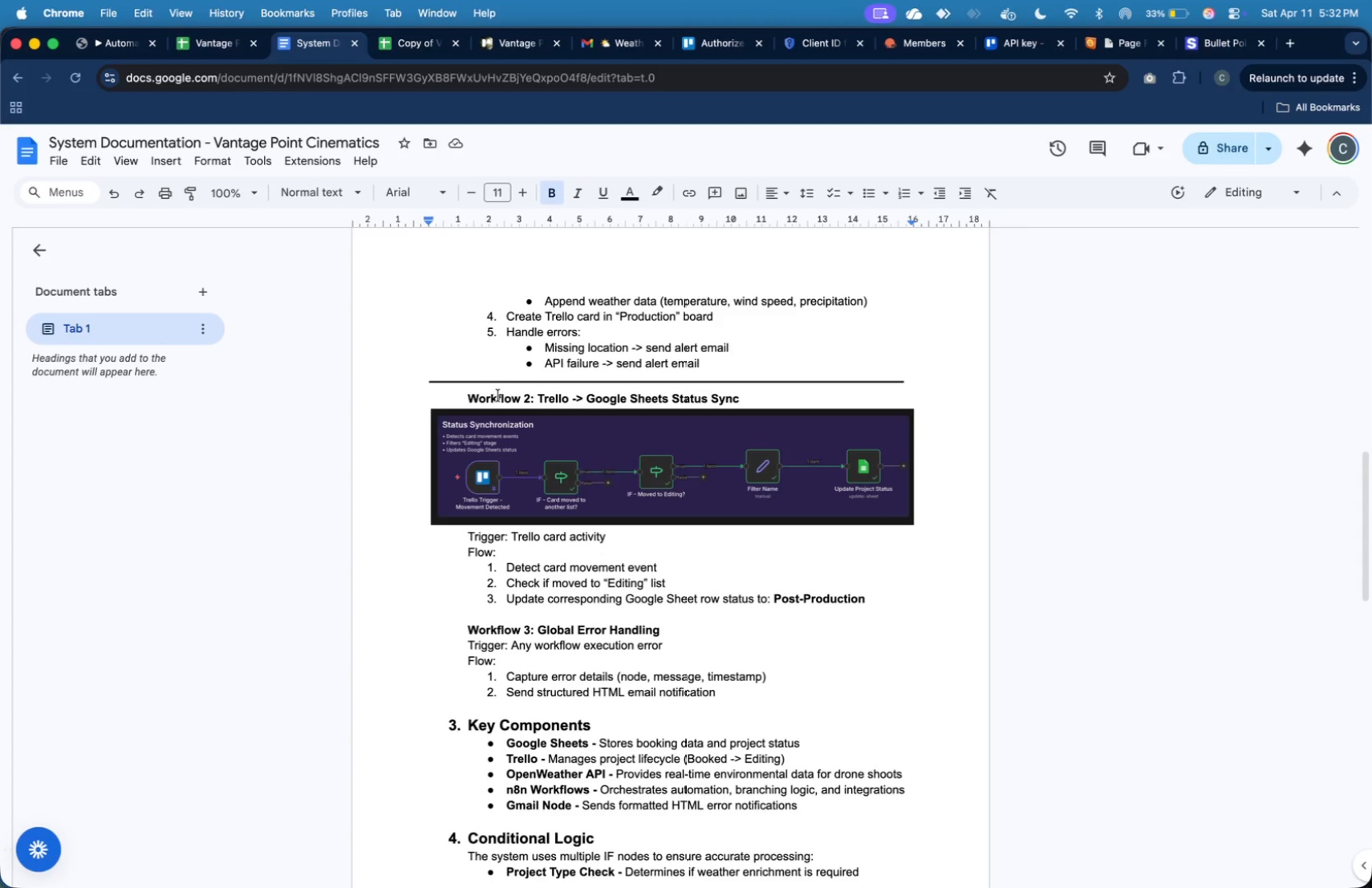 
left_click([784, 705])
 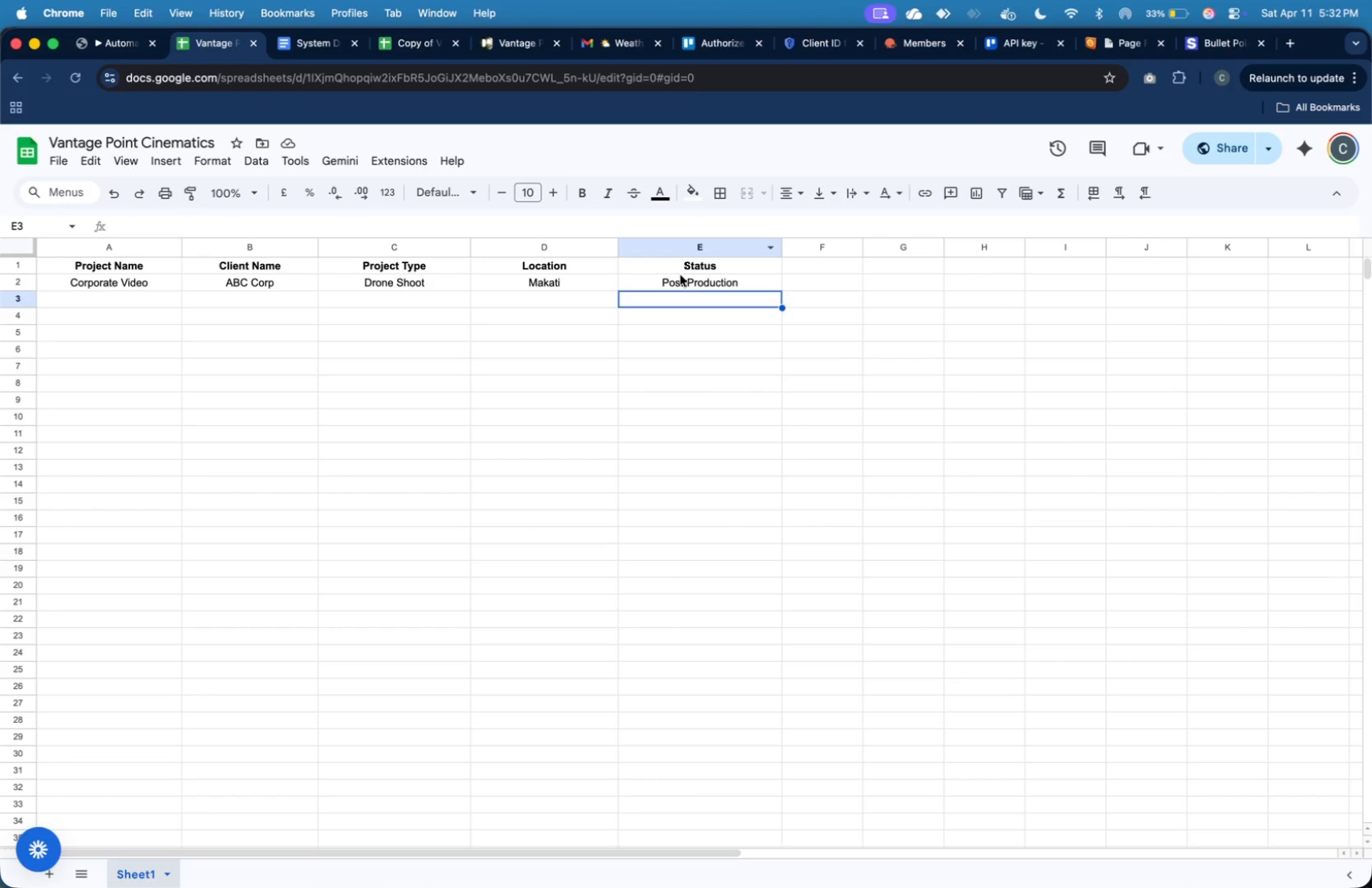 
wait(6.13)
 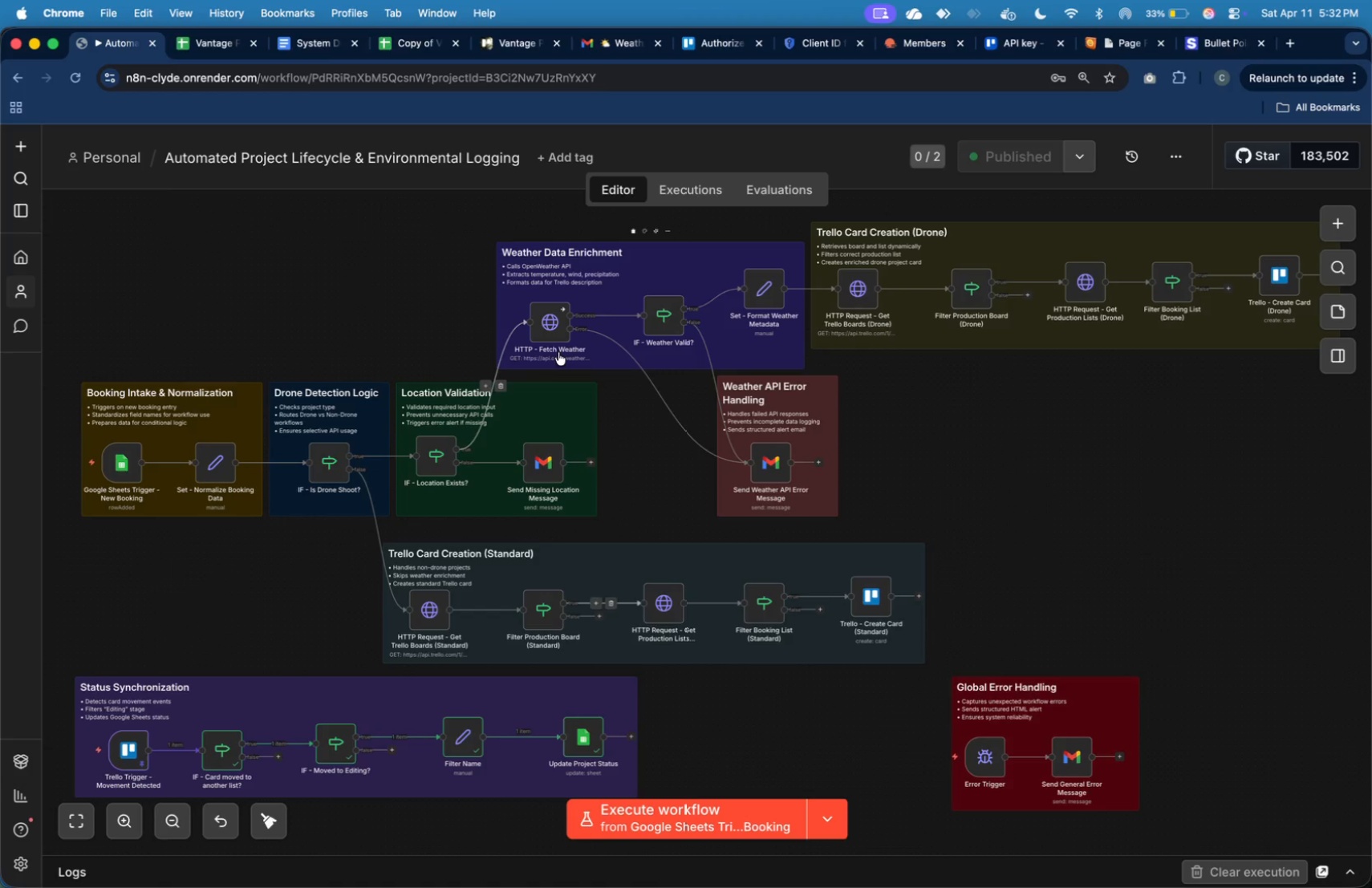 
type(Booked)
 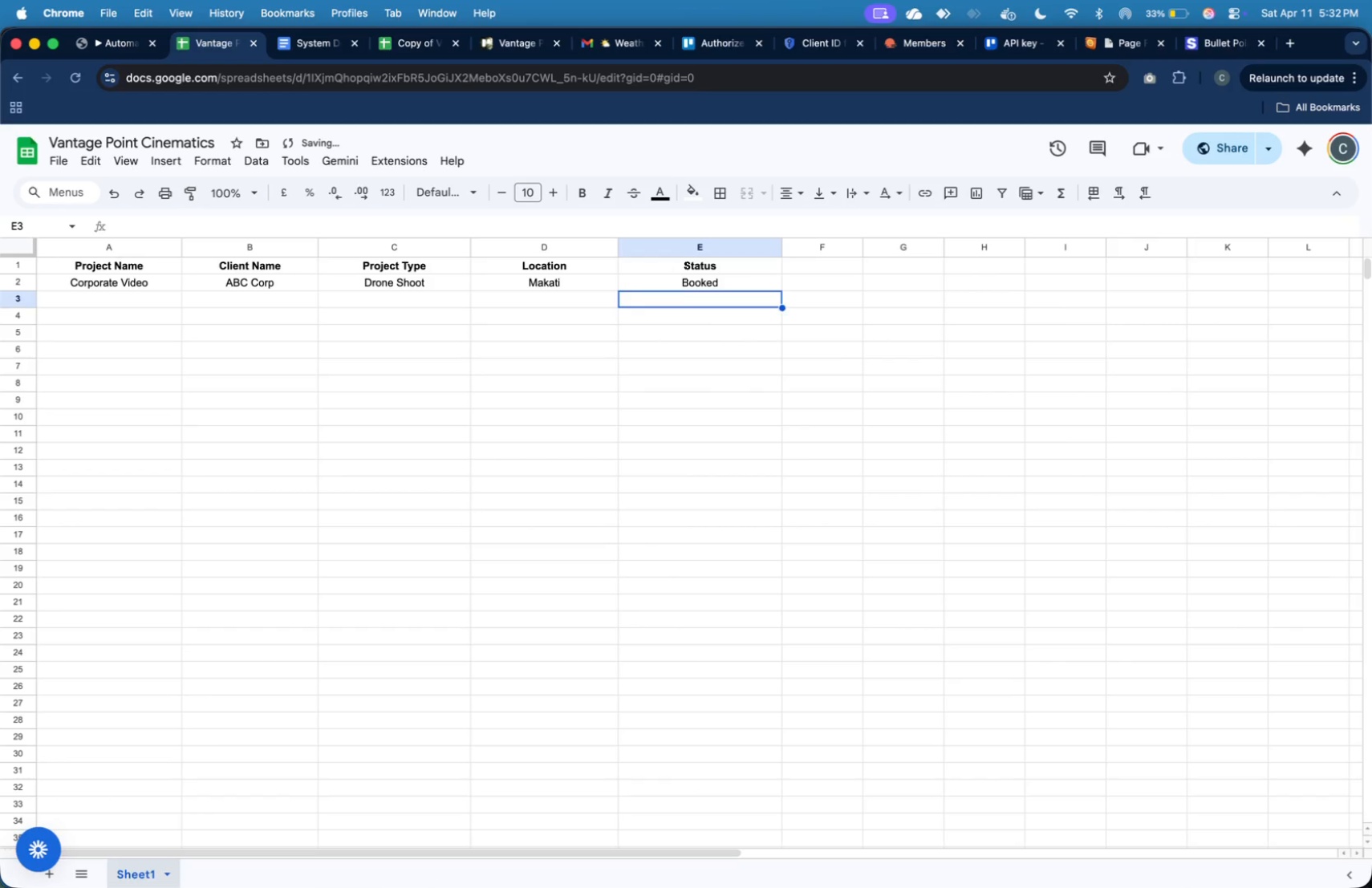 
key(Enter)
 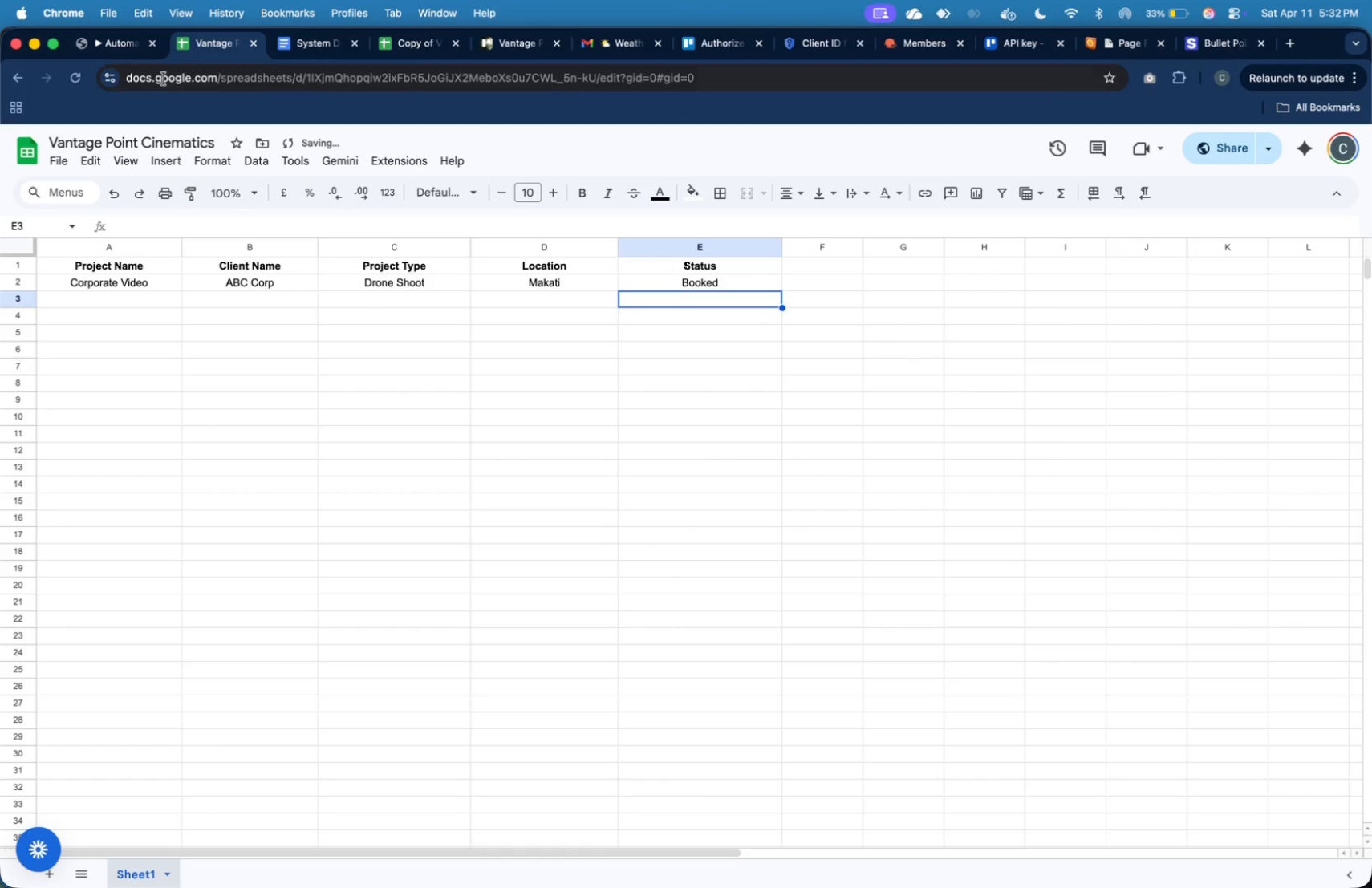 
left_click([129, 46])
 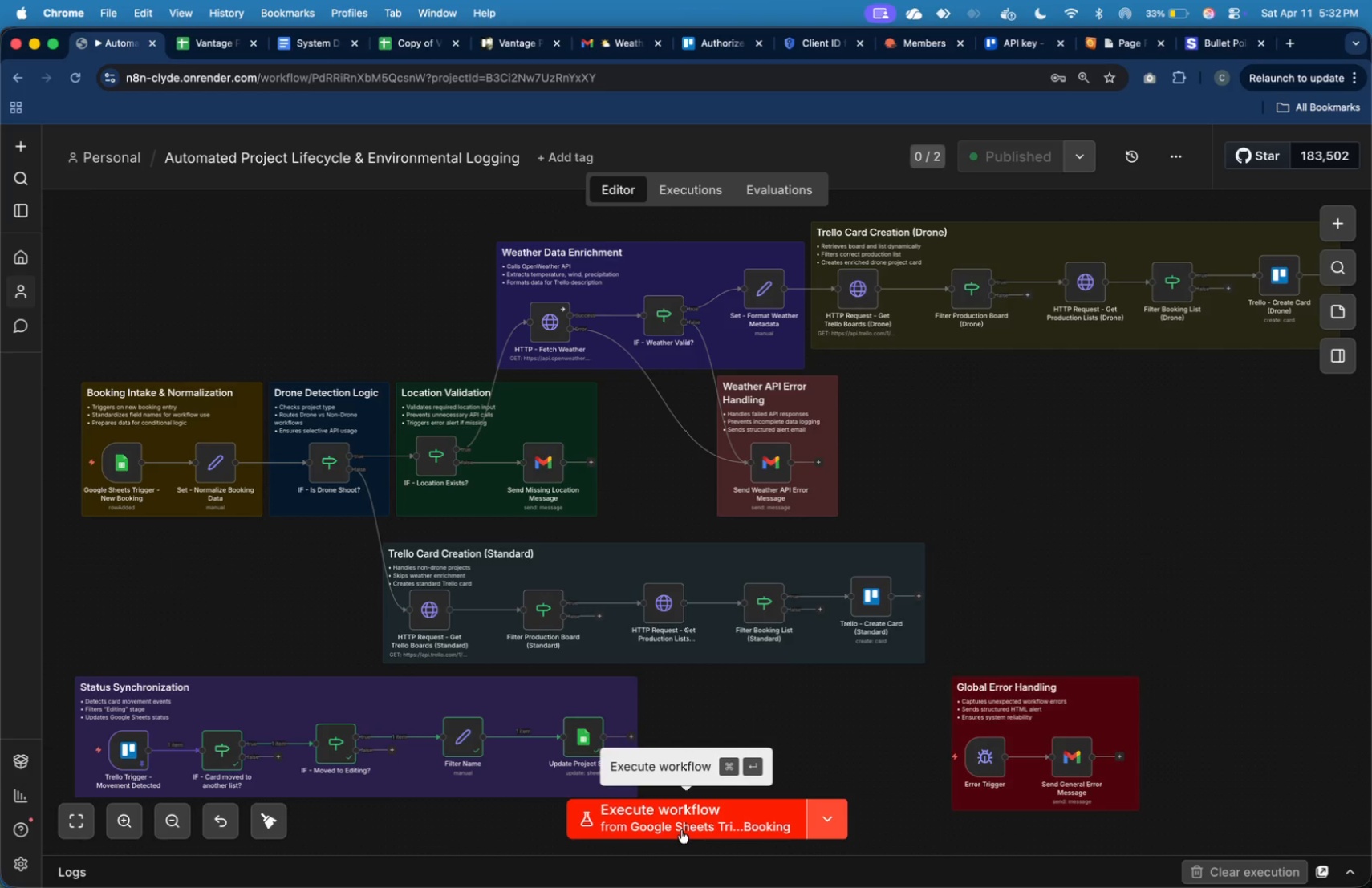 
left_click([681, 830])
 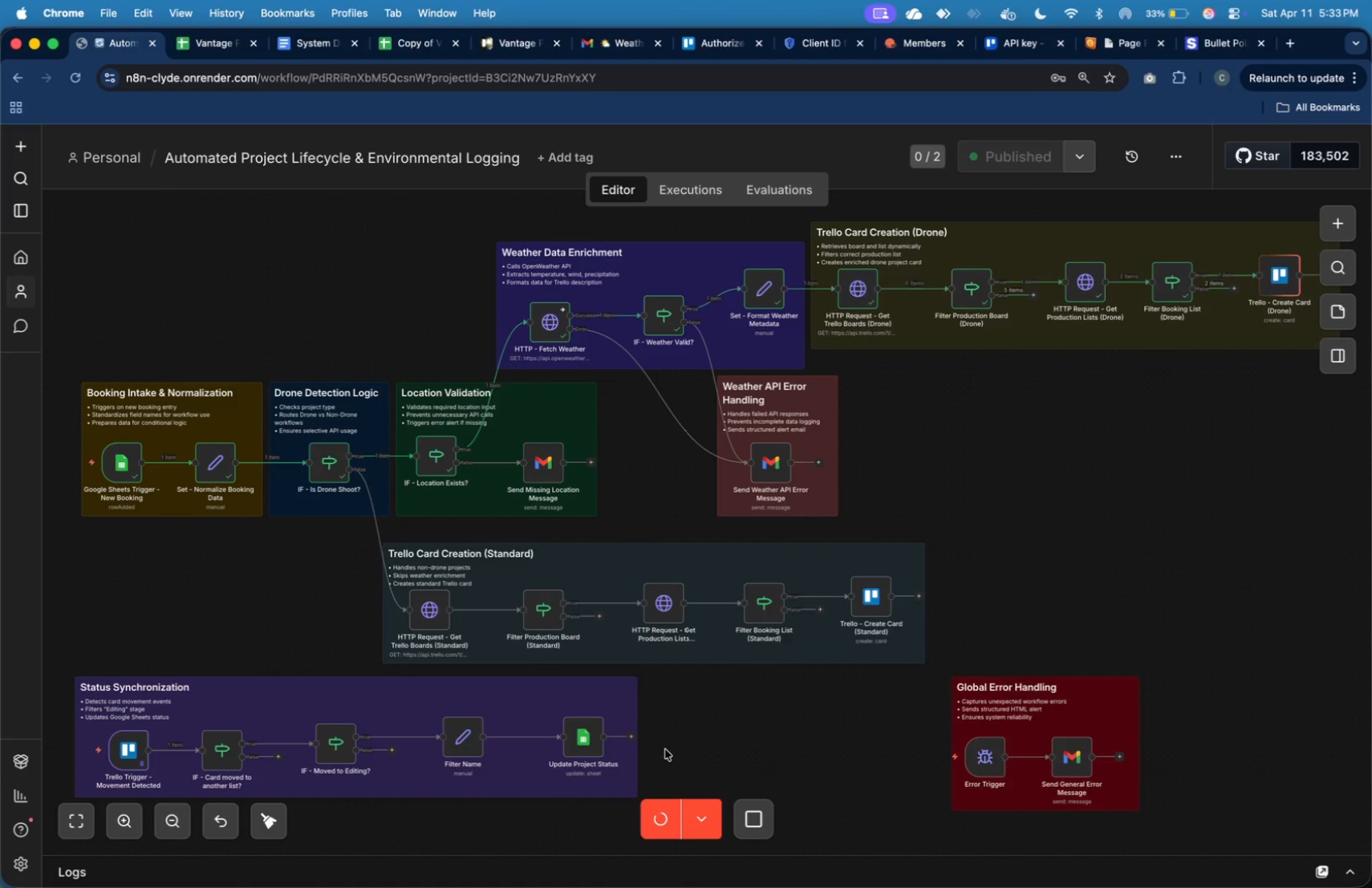 
wait(13.49)
 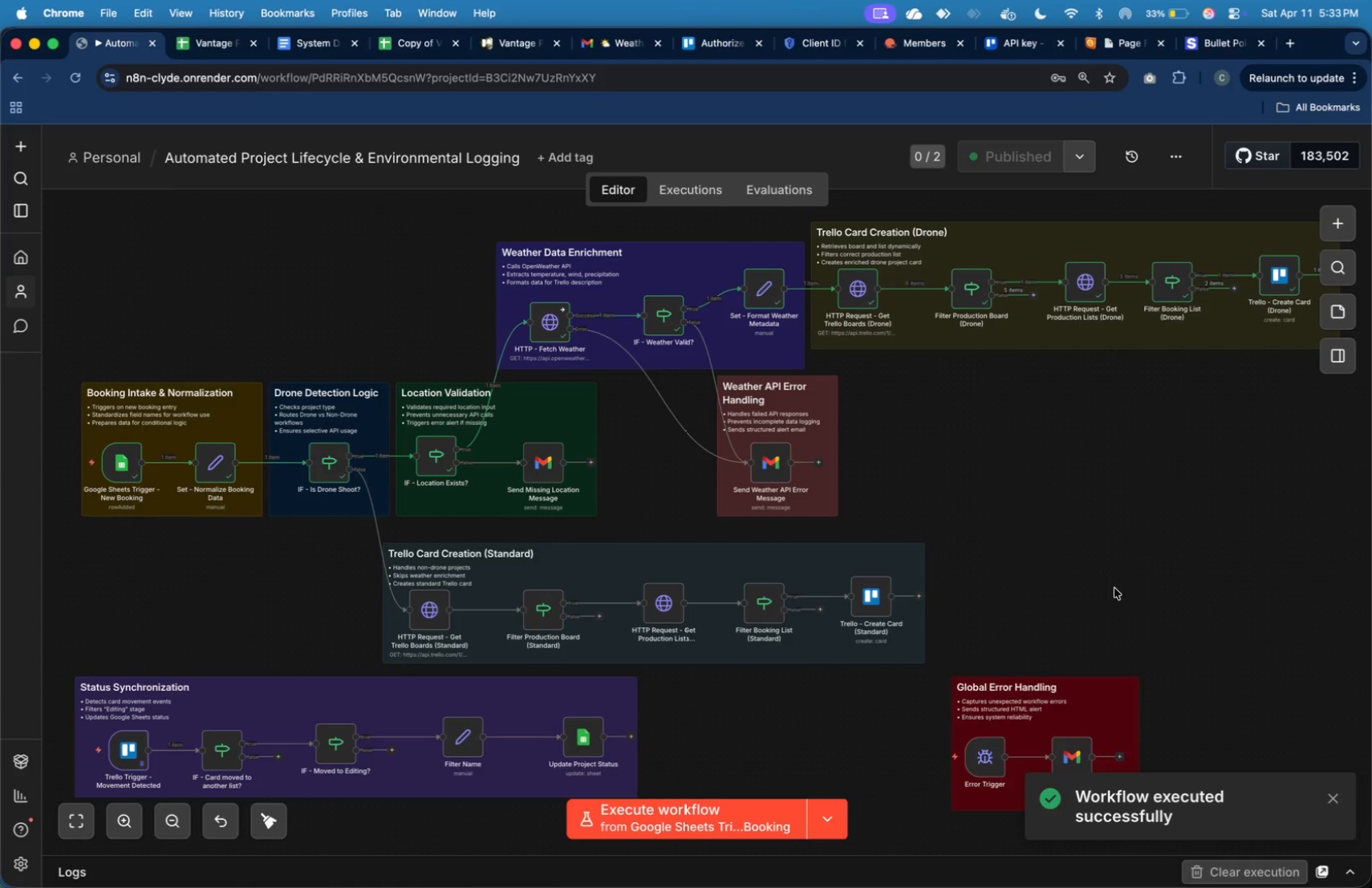 
key(Meta+Shift+4)
 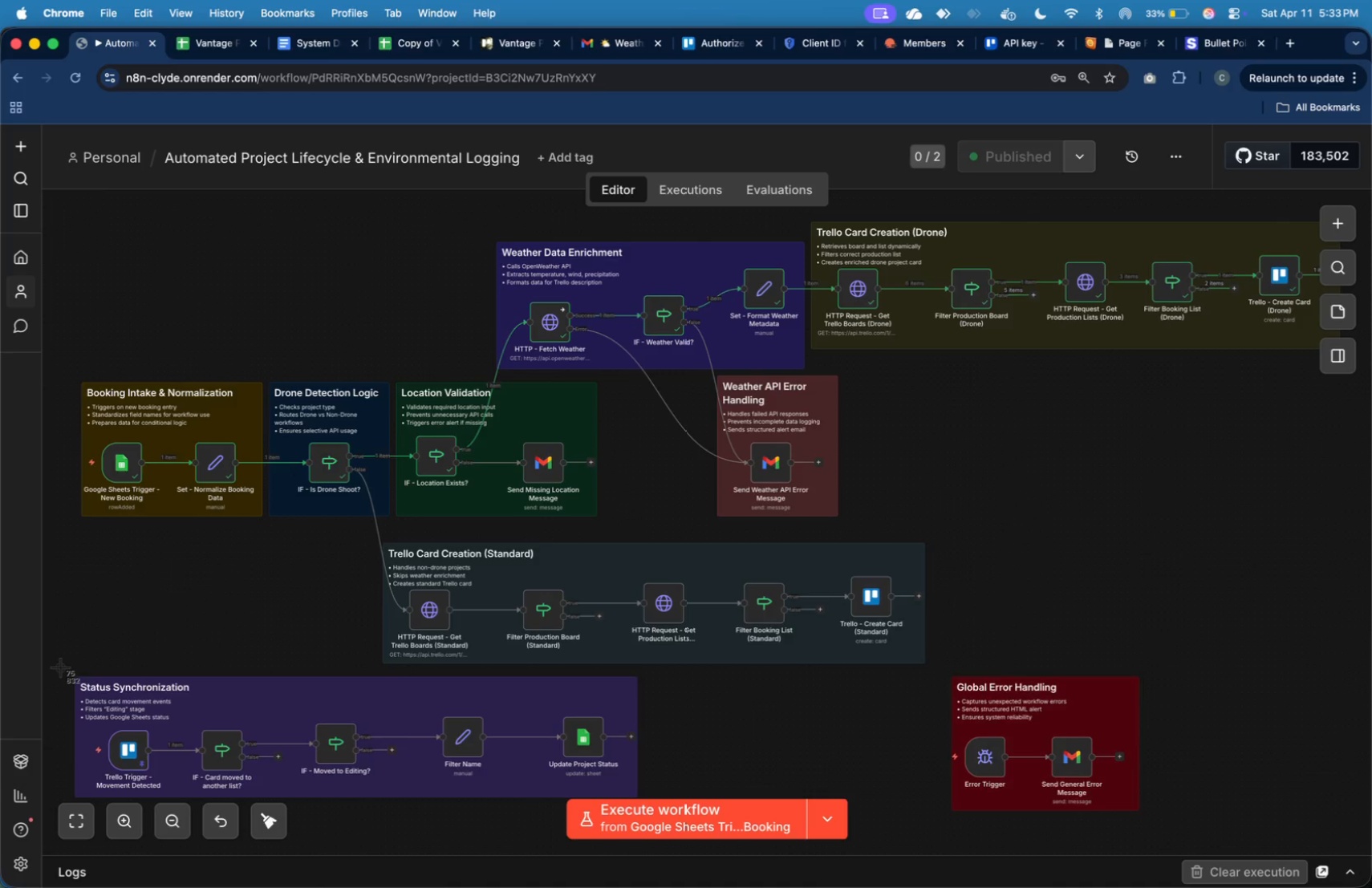 
wait(5.07)
 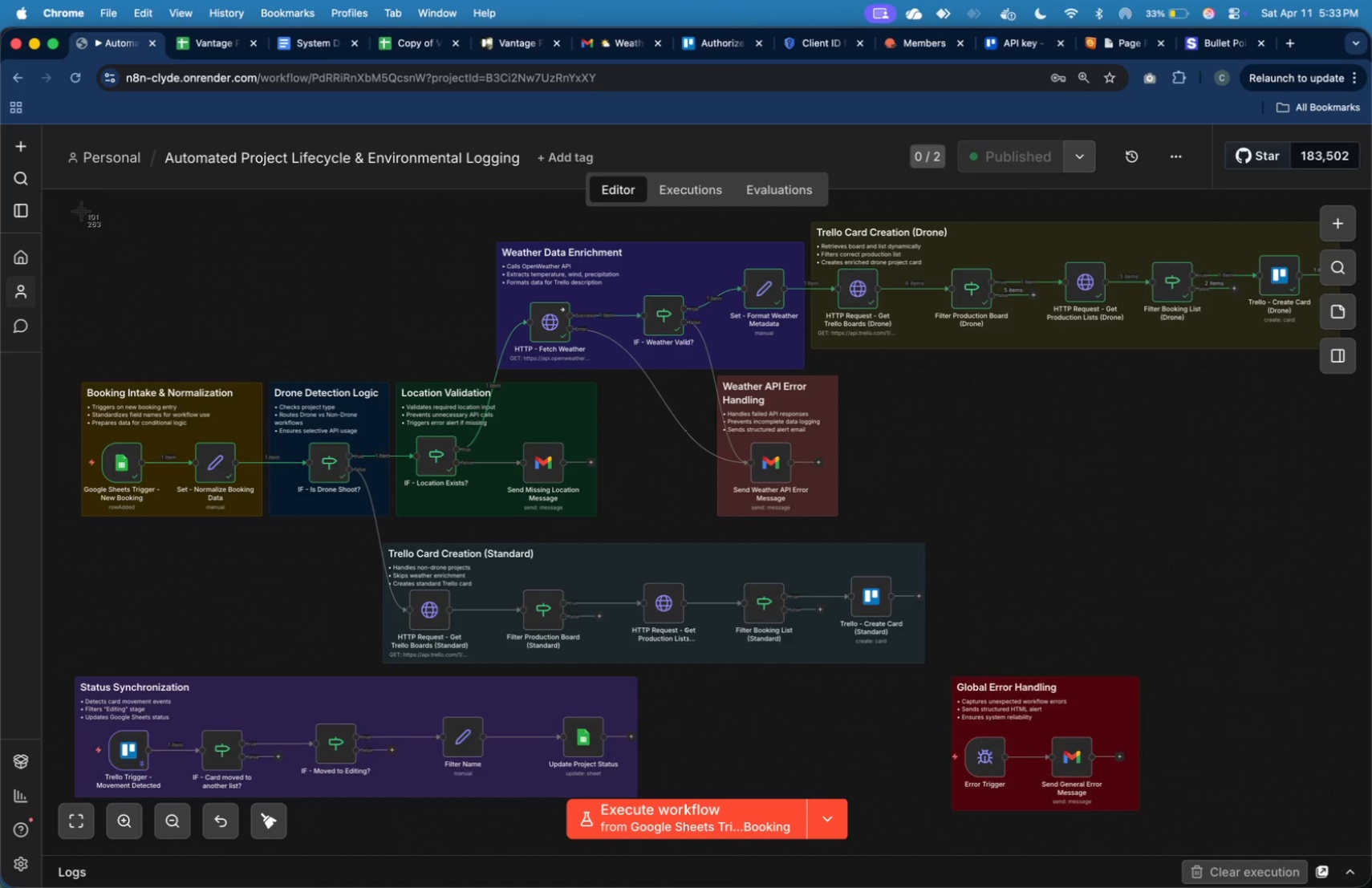 
left_click_drag(start_coordinate=[63, 668], to_coordinate=[1349, 209])
 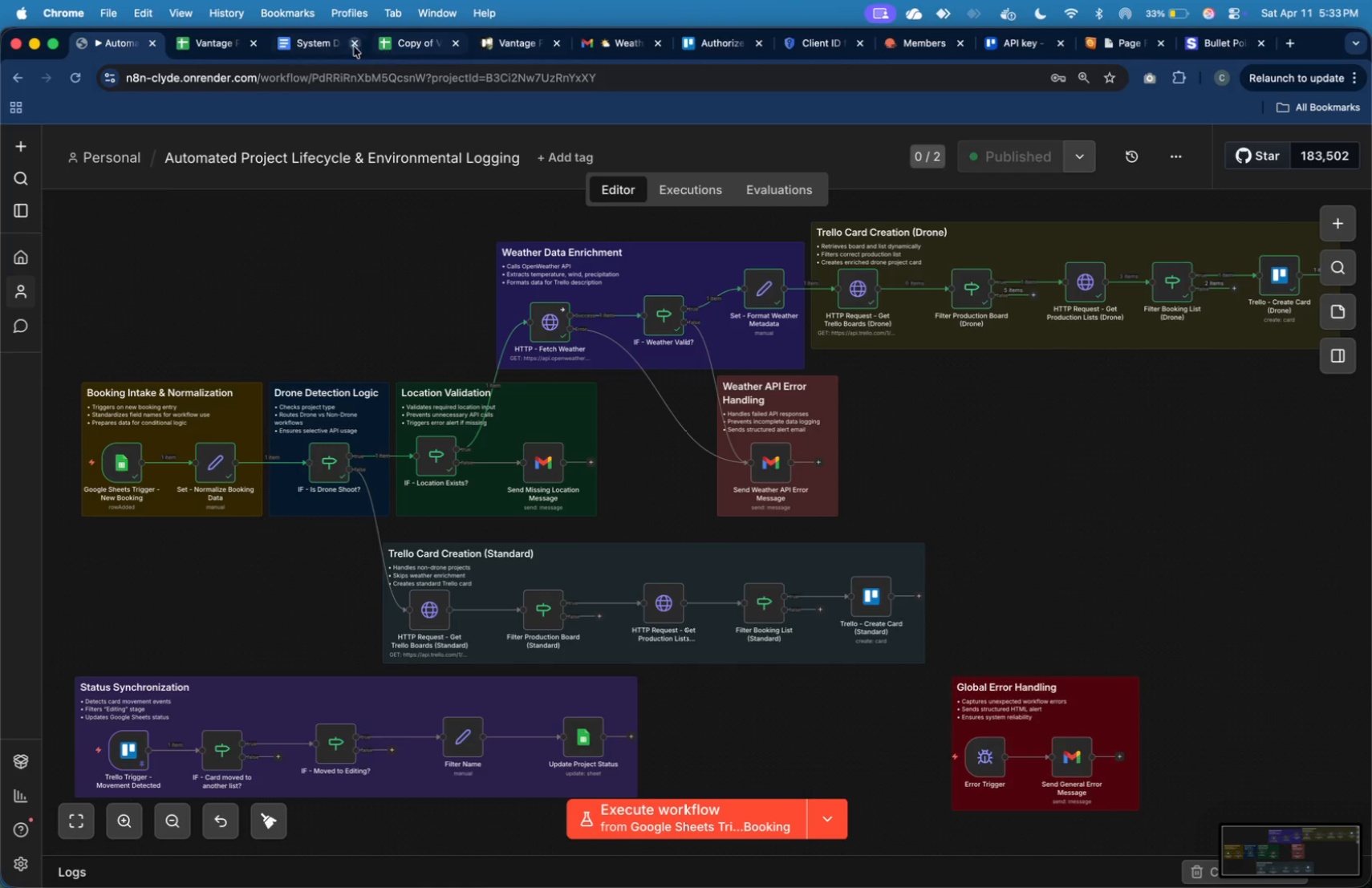 
left_click([319, 47])
 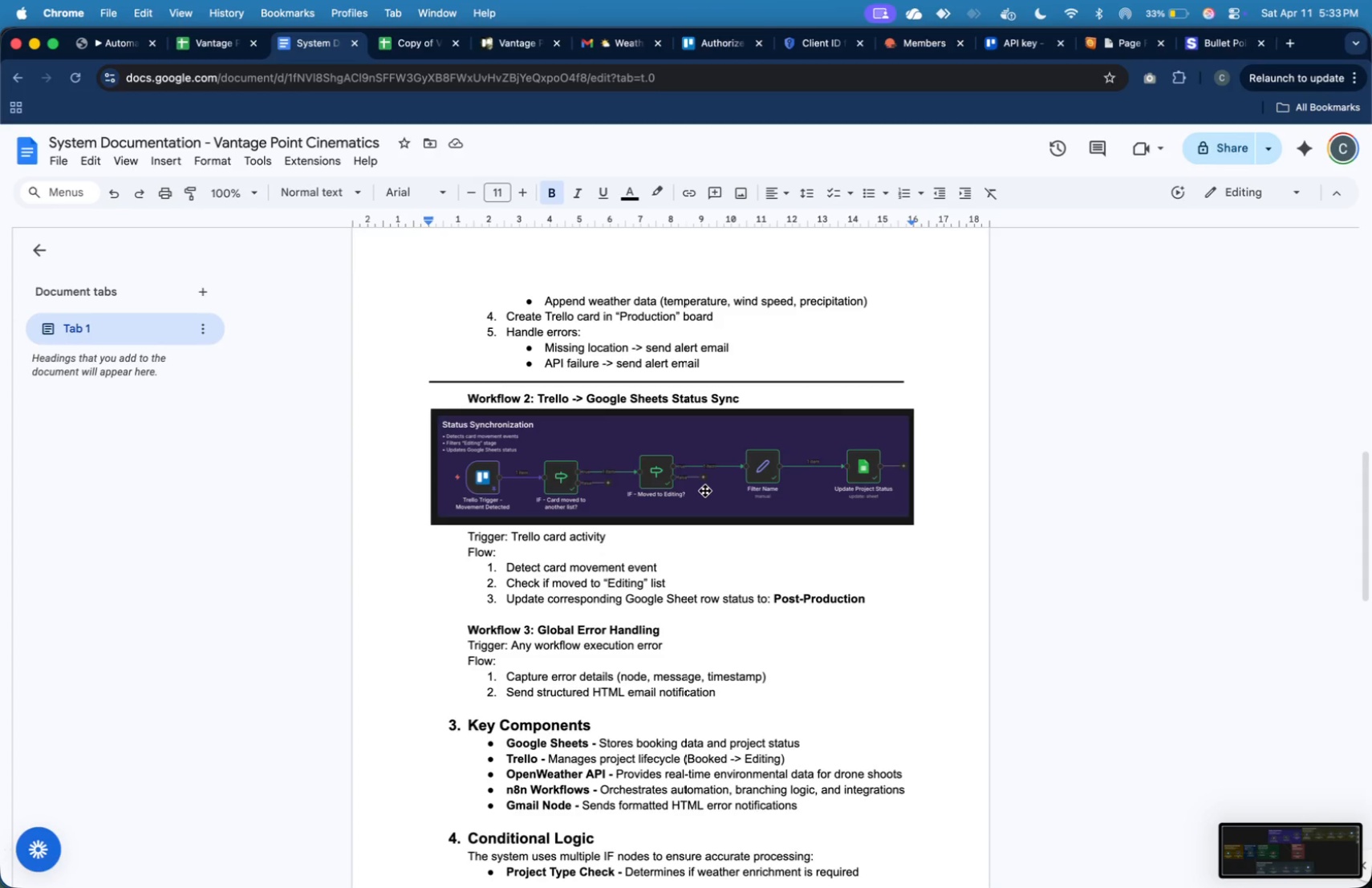 
scroll: coordinate [707, 487], scroll_direction: up, amount: 17.0
 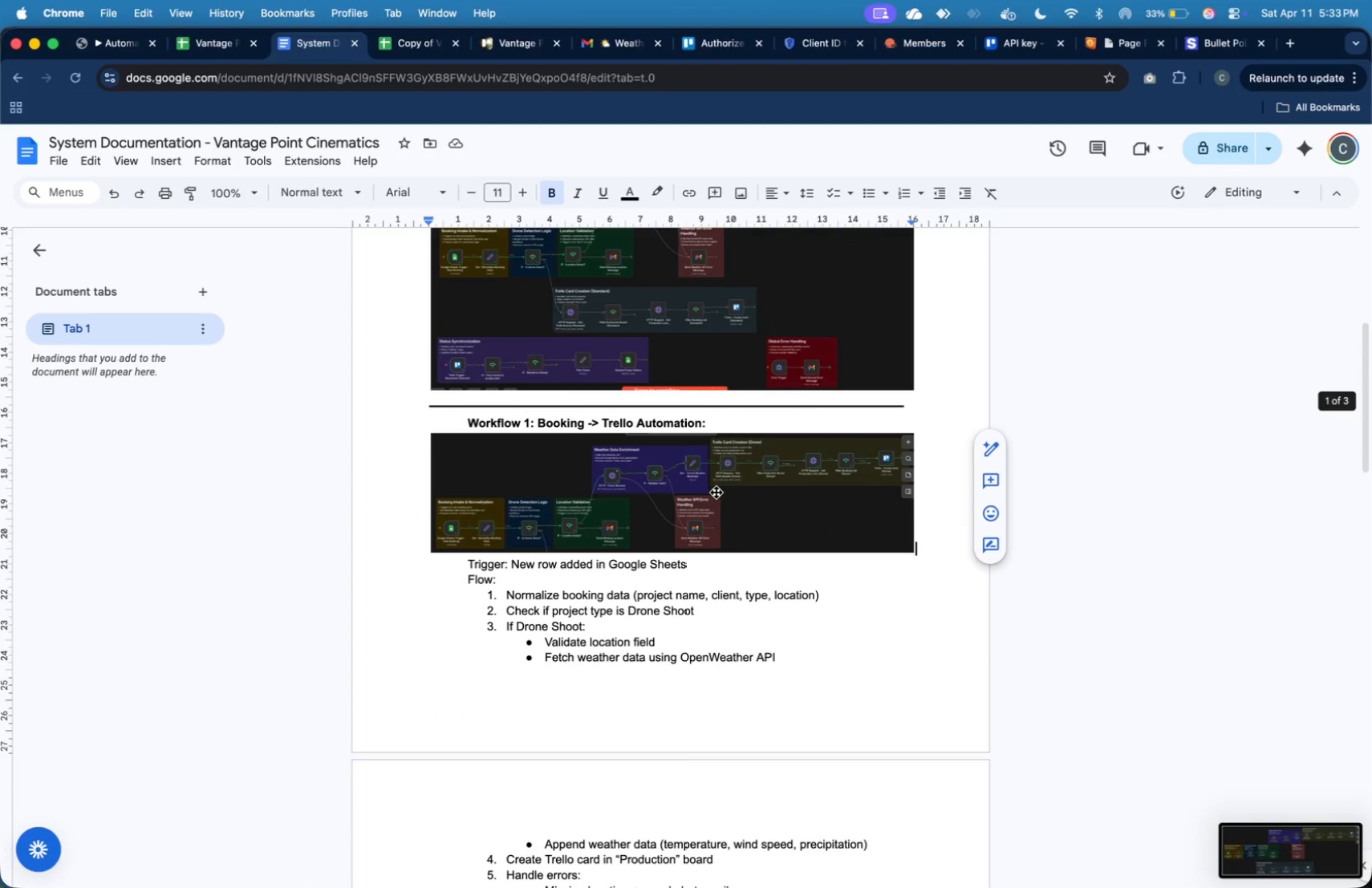 
left_click([718, 496])
 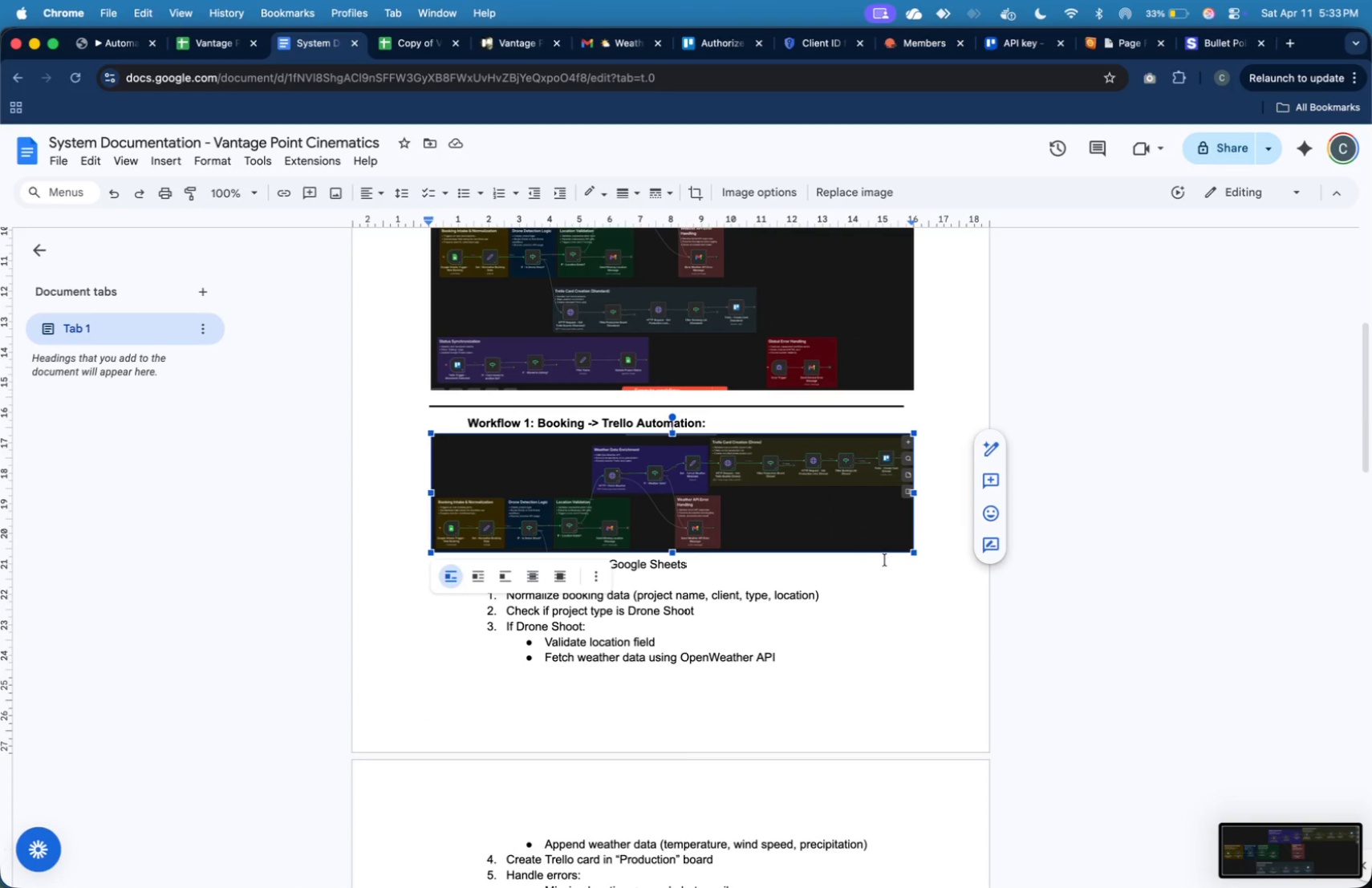 
key(Backspace)
 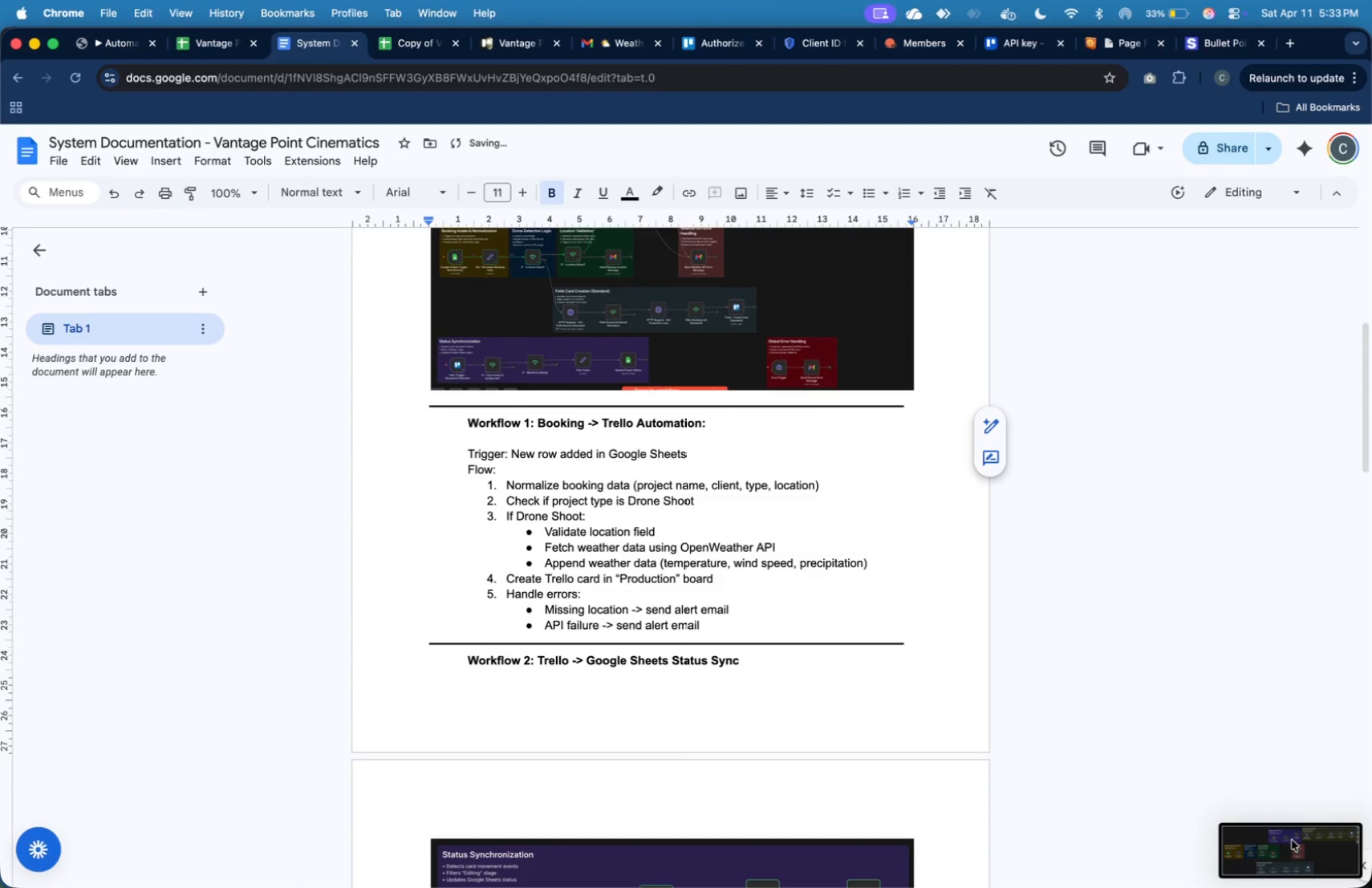 
left_click_drag(start_coordinate=[1292, 840], to_coordinate=[775, 325])
 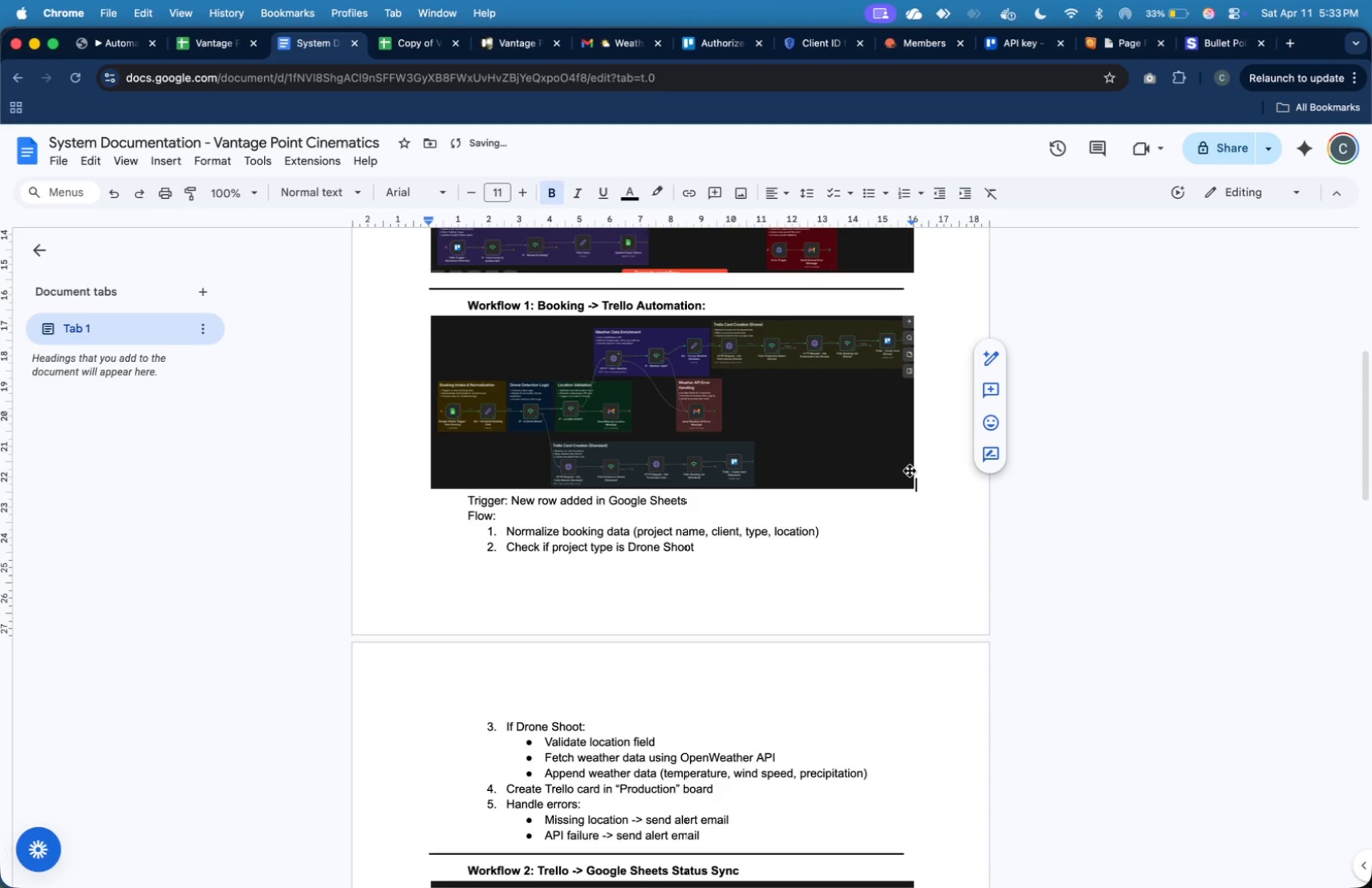 
scroll: coordinate [911, 468], scroll_direction: down, amount: 22.0
 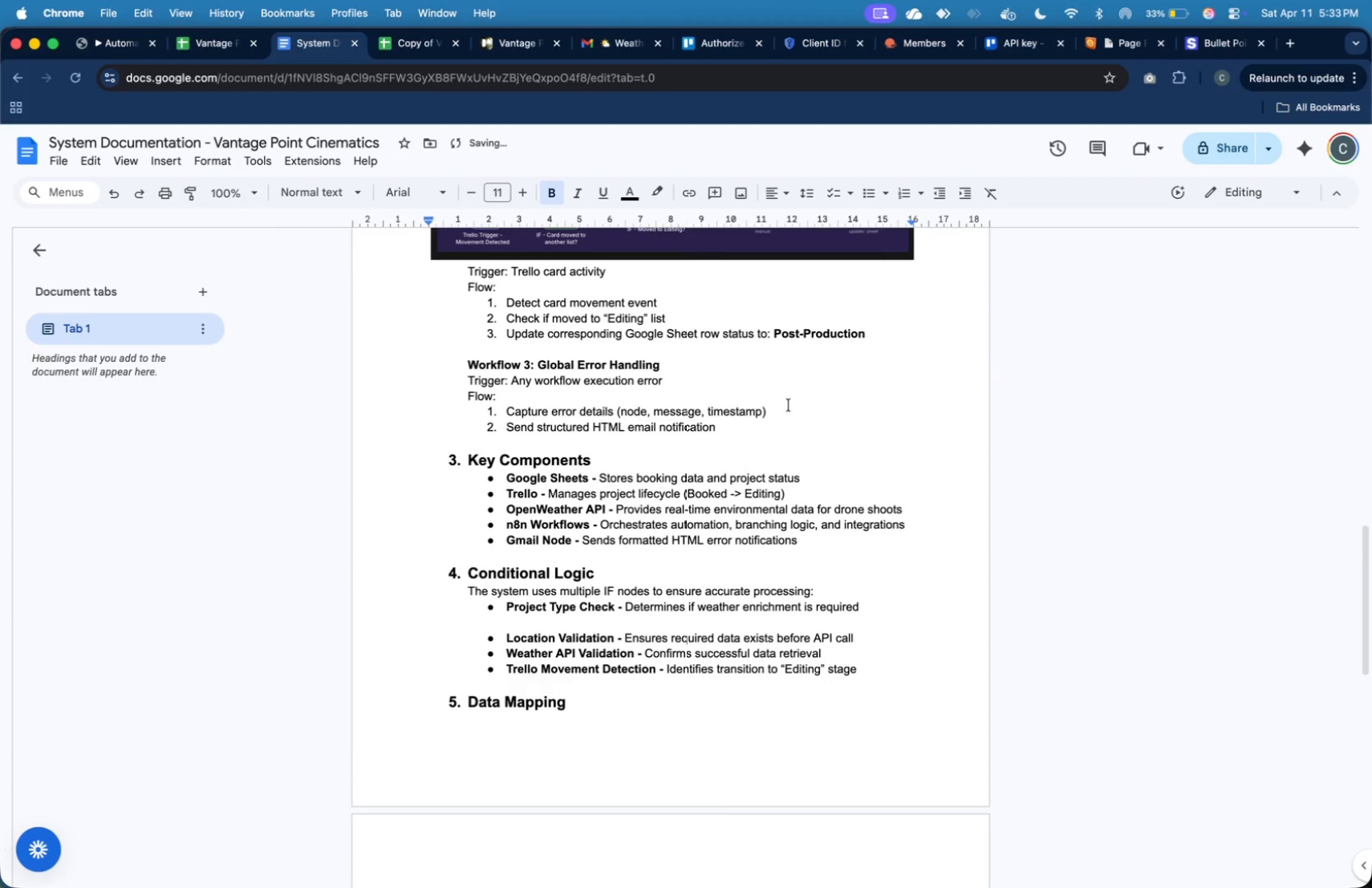 
left_click([785, 371])
 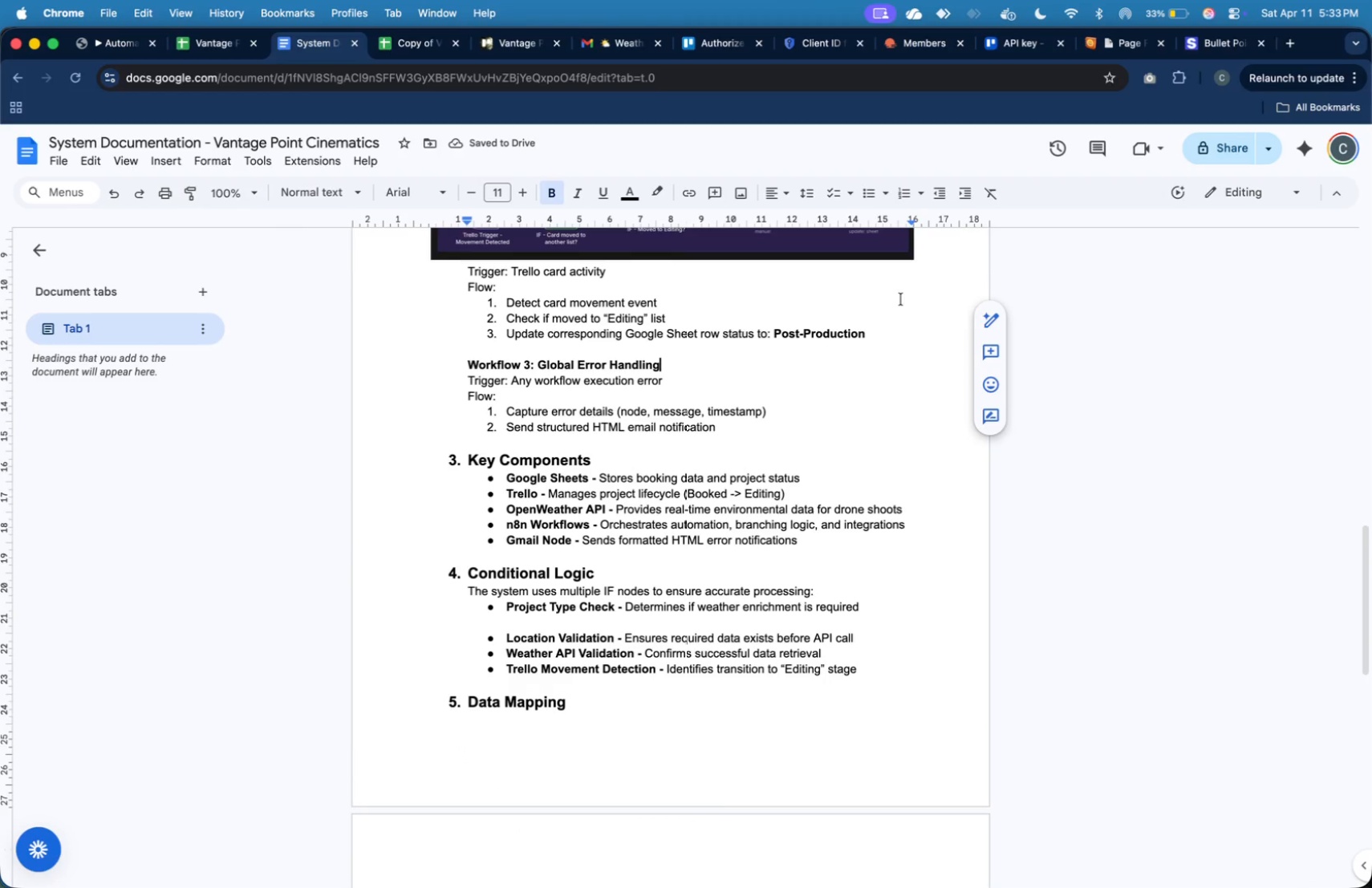 
scroll: coordinate [902, 324], scroll_direction: up, amount: 9.0
 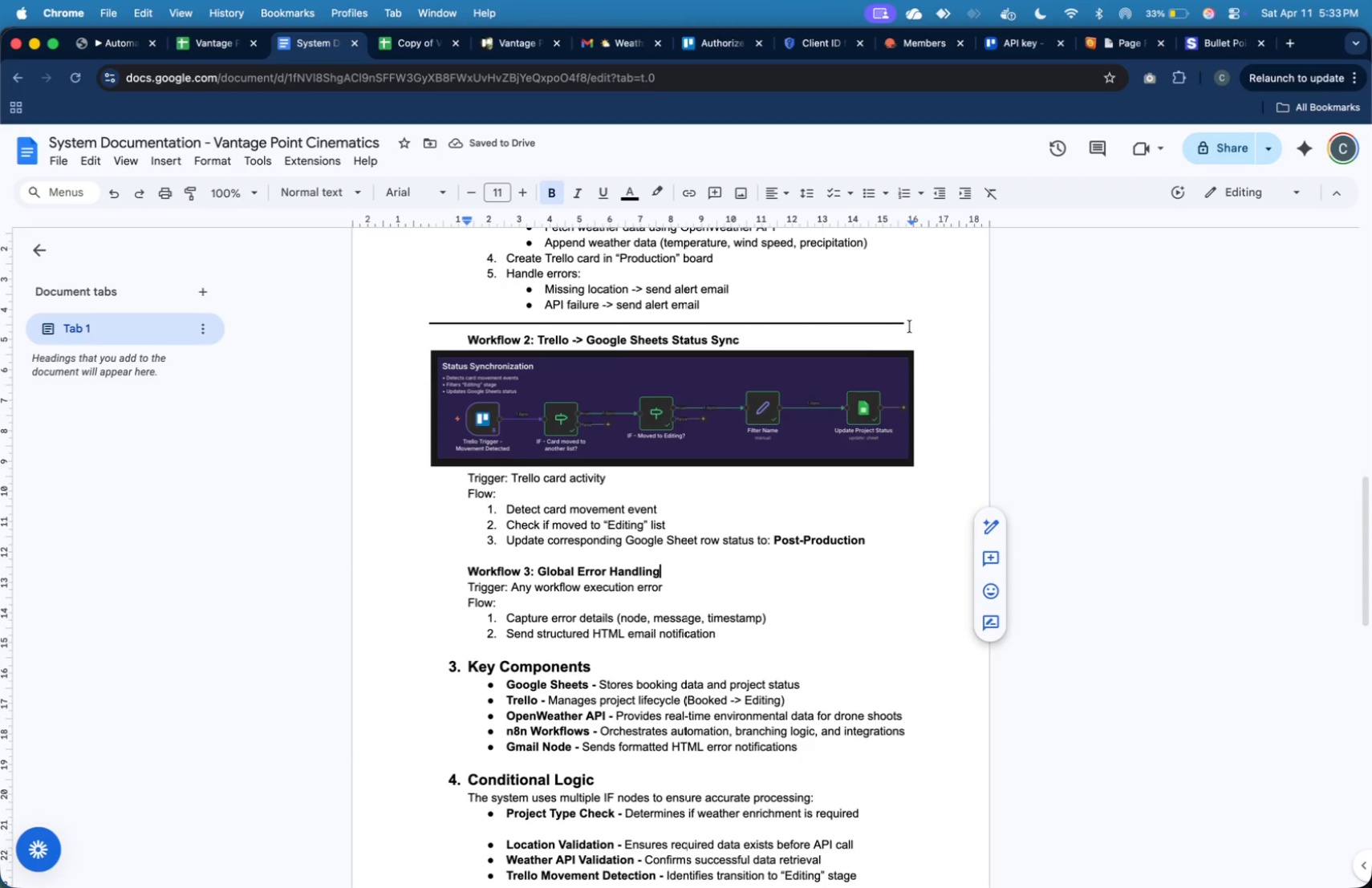 
left_click_drag(start_coordinate=[911, 326], to_coordinate=[912, 306])
 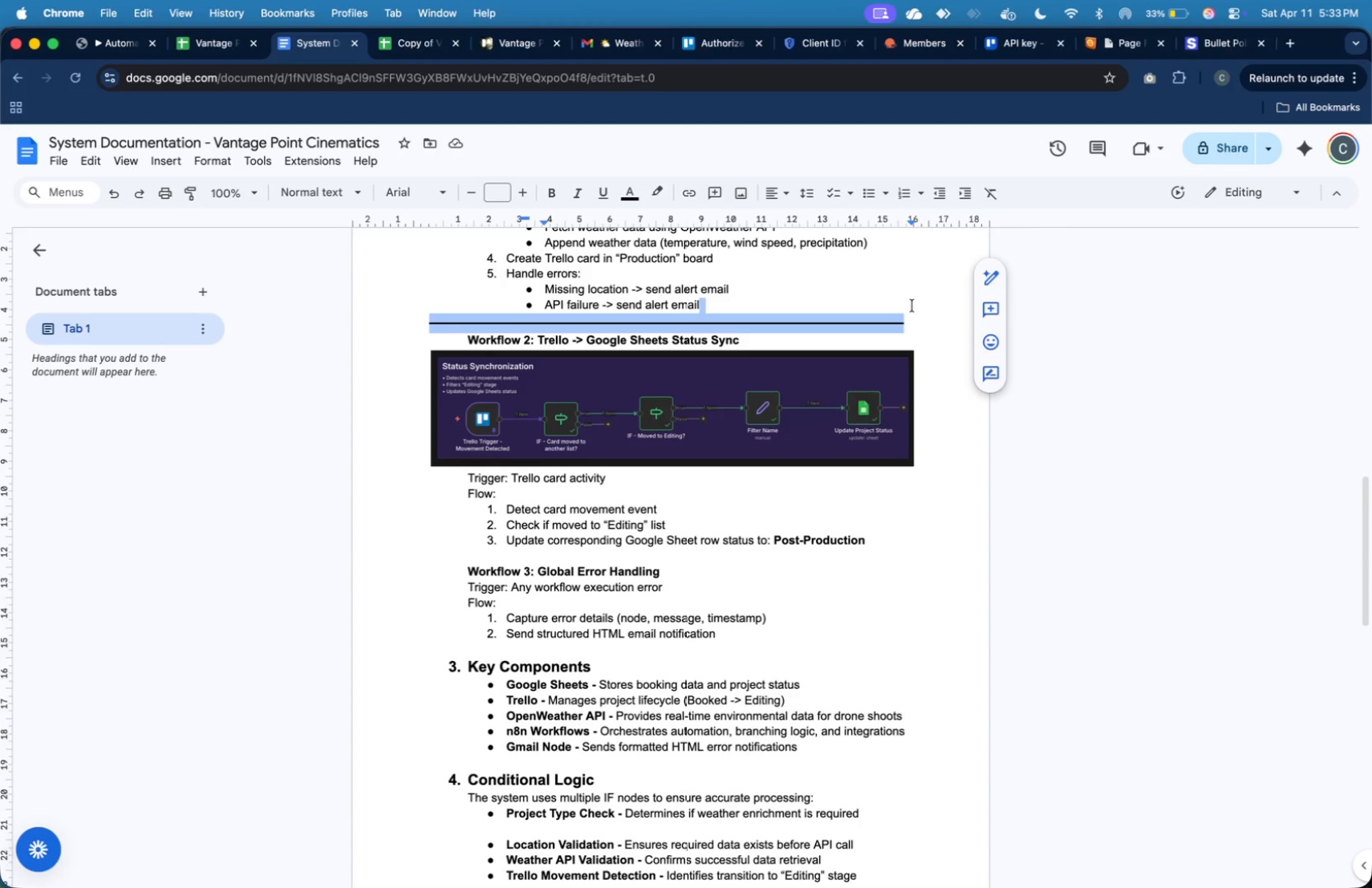 
key(Shift+ArrowRight)
 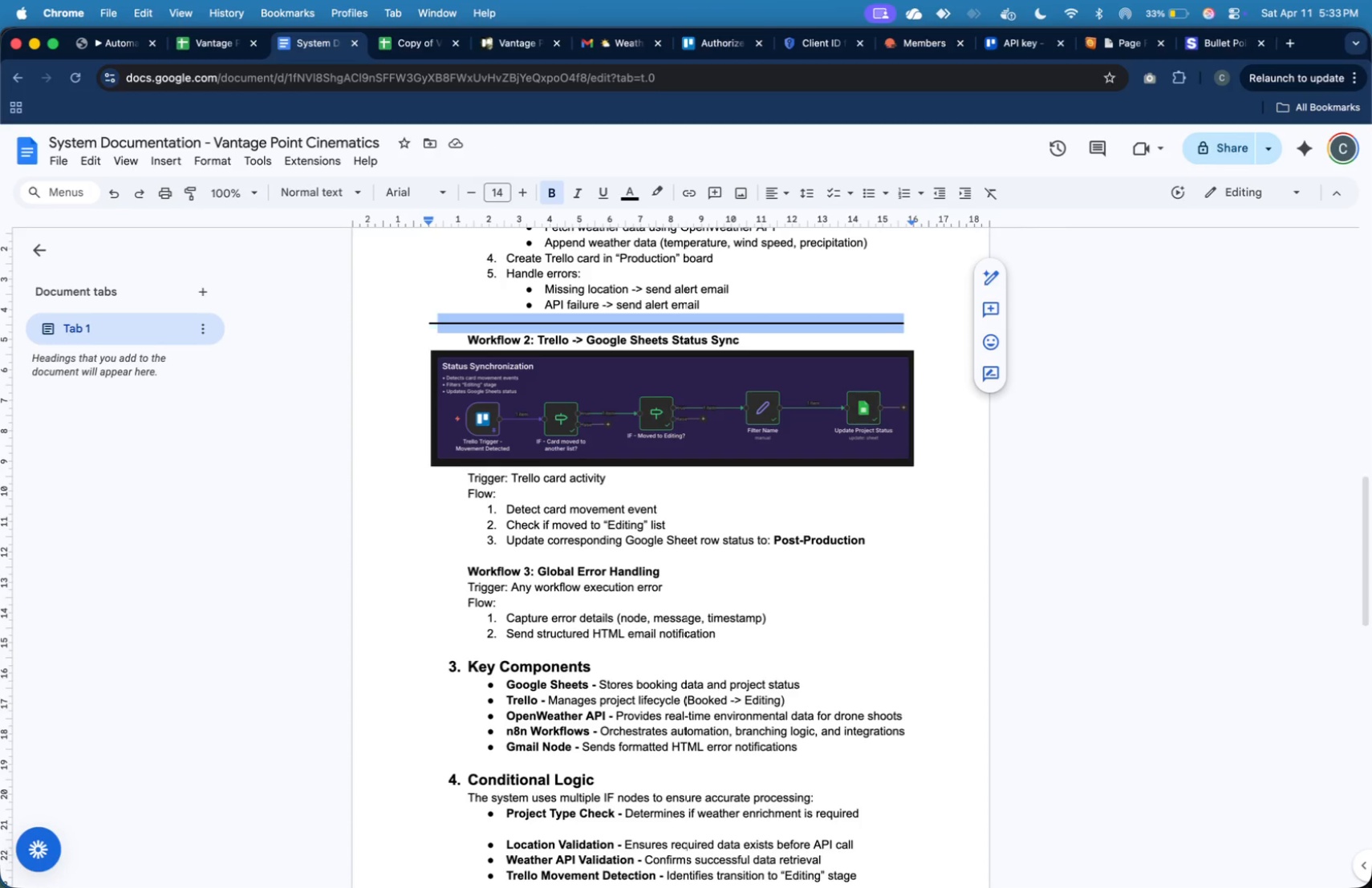 
key(Shift+ArrowRight)
 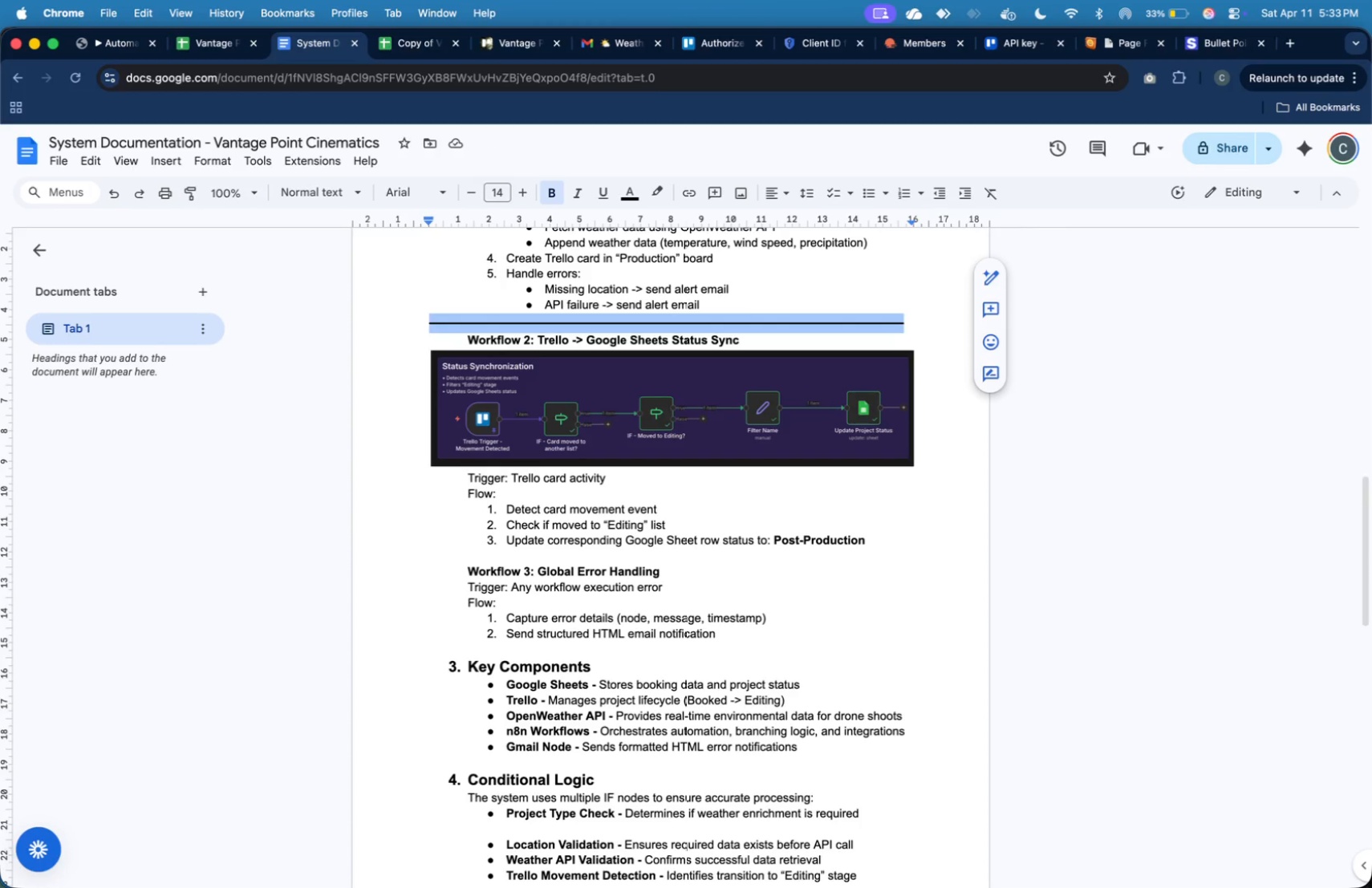 
key(Shift+ArrowLeft)
 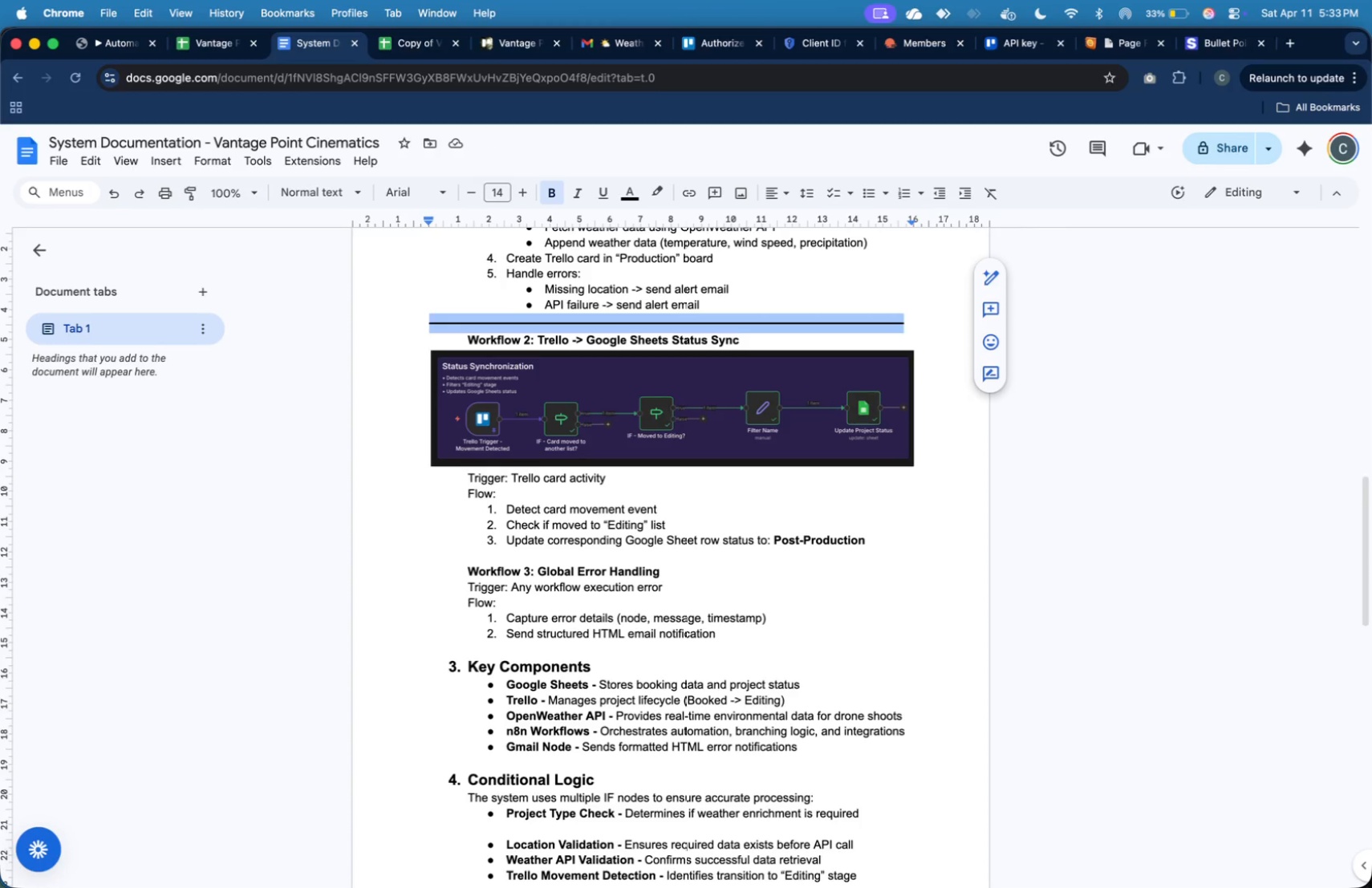 
key(Meta+C)
 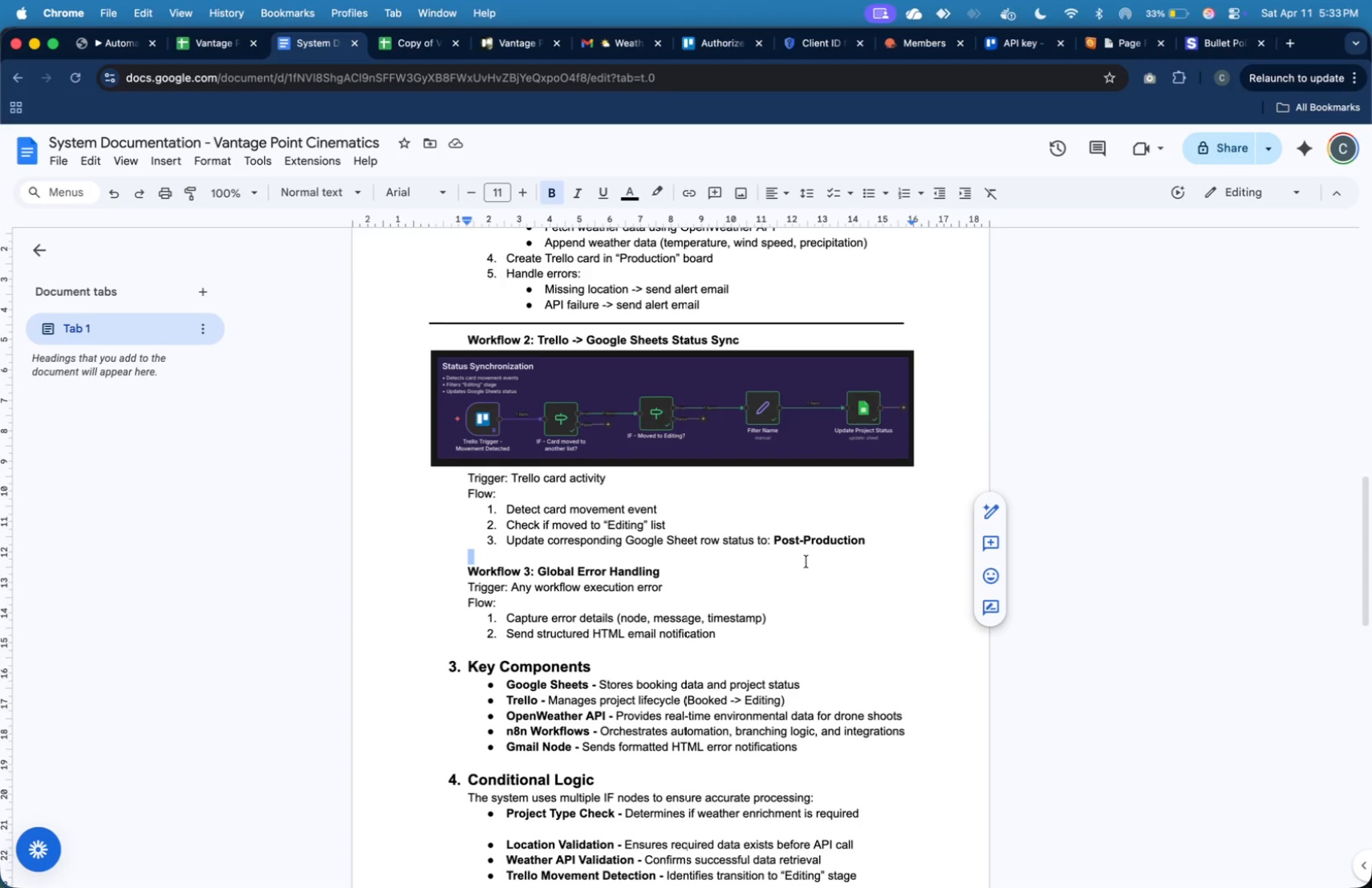 
key(ArrowLeft)
 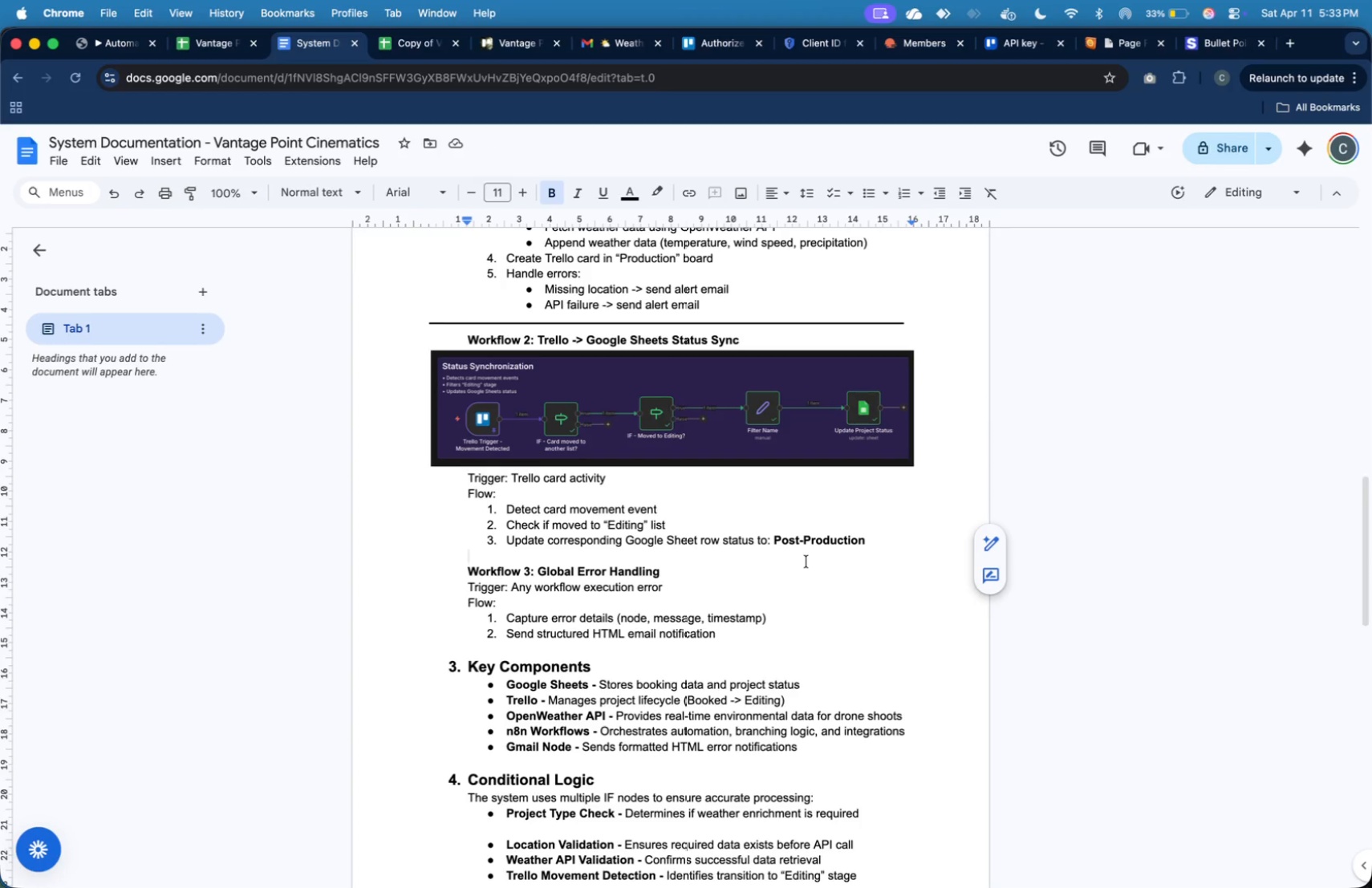 
key(Backspace)
 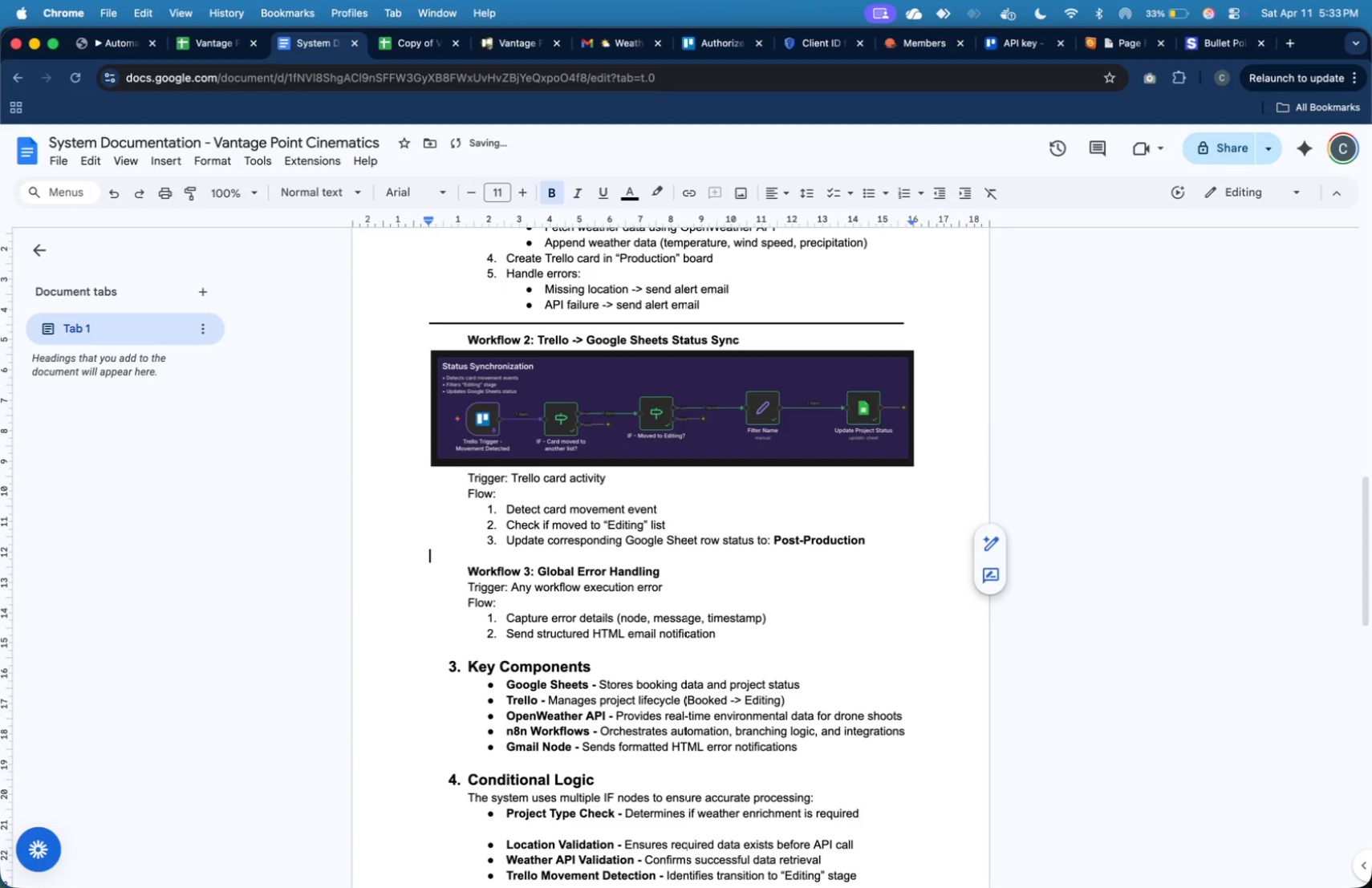 
key(Meta+V)
 